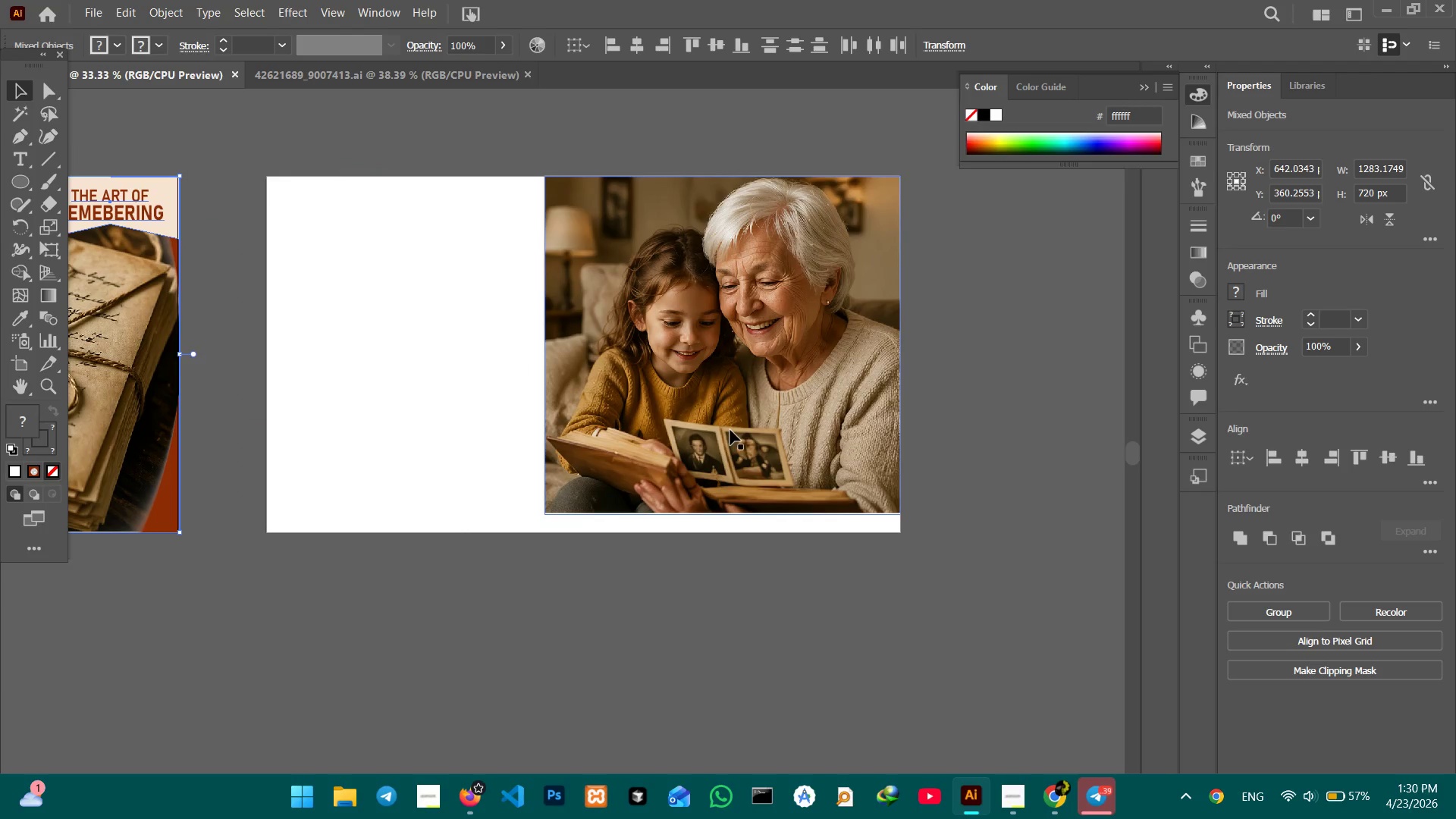 
left_click([730, 430])
 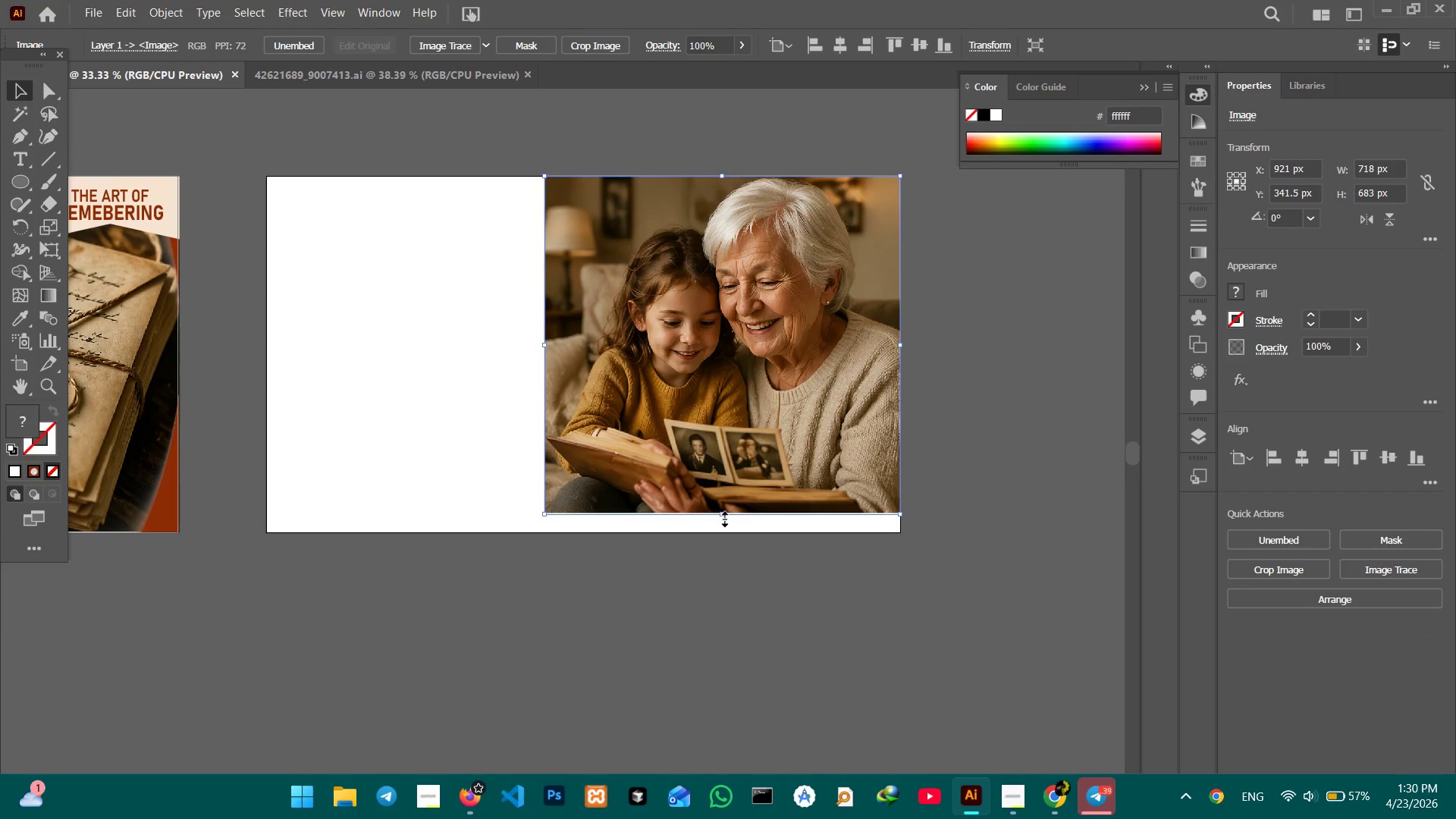 
left_click_drag(start_coordinate=[722, 517], to_coordinate=[724, 535])
 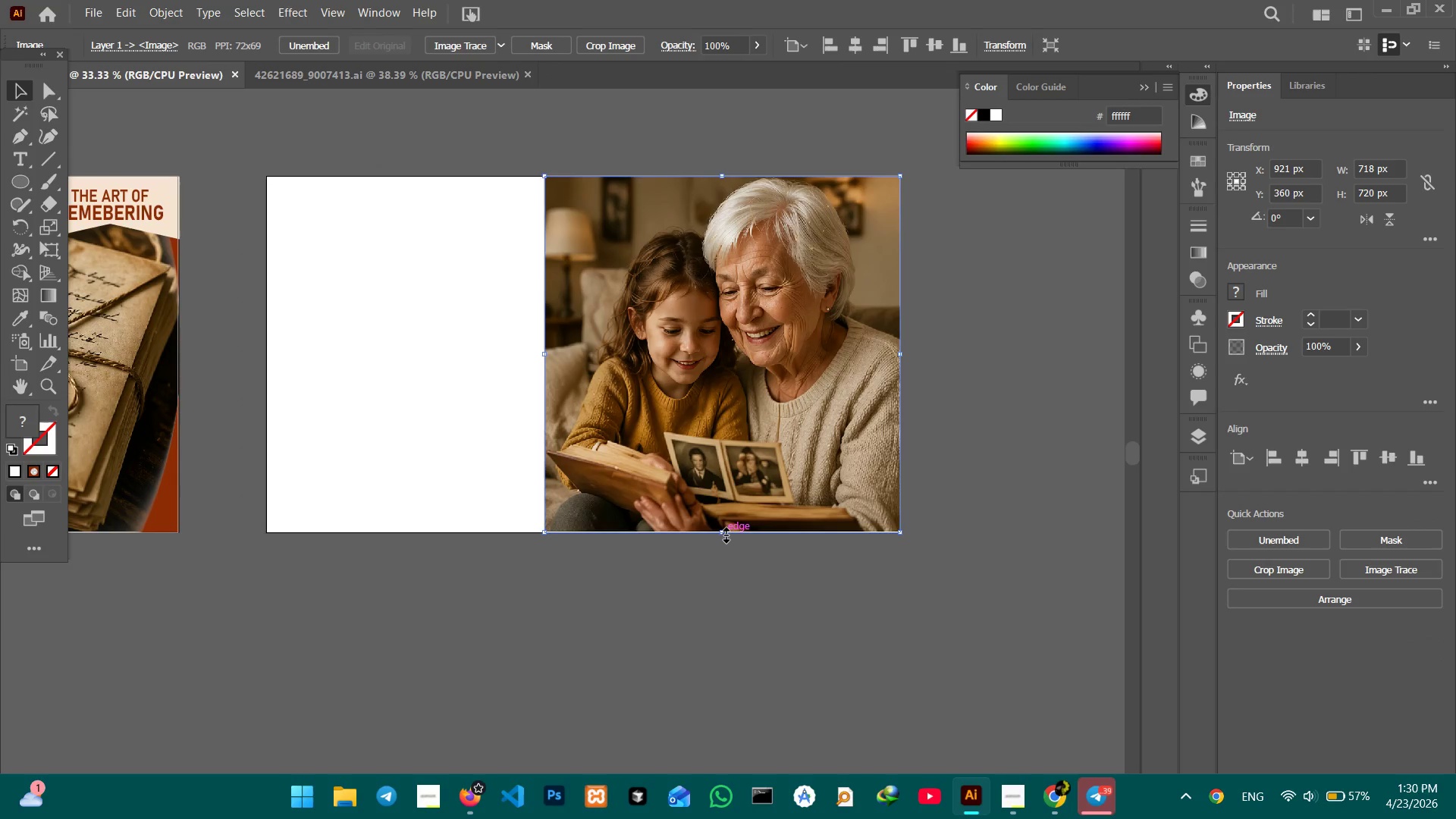 
key(Control+V)
 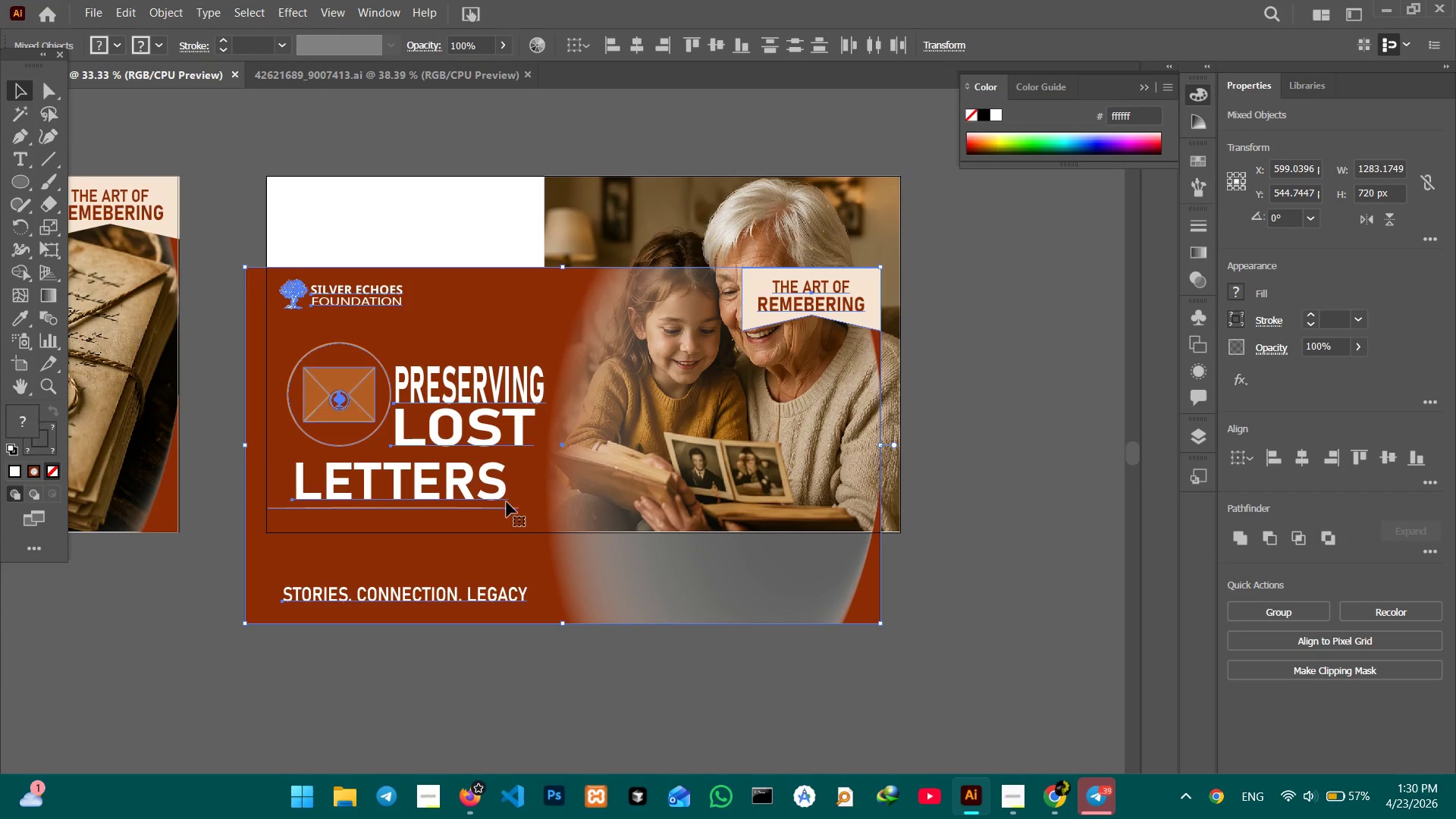 
left_click_drag(start_coordinate=[501, 494], to_coordinate=[522, 403])
 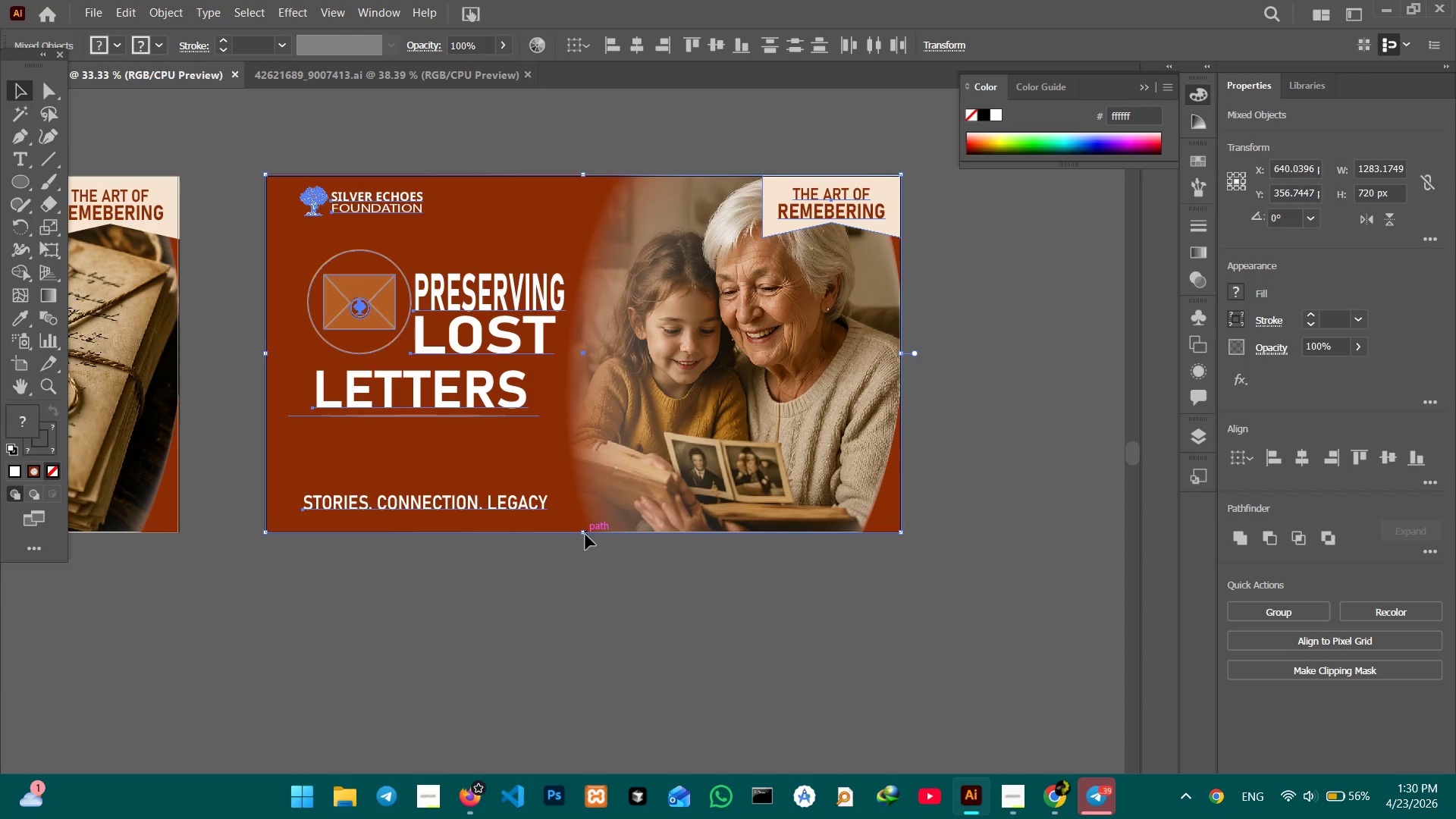 
left_click([412, 600])
 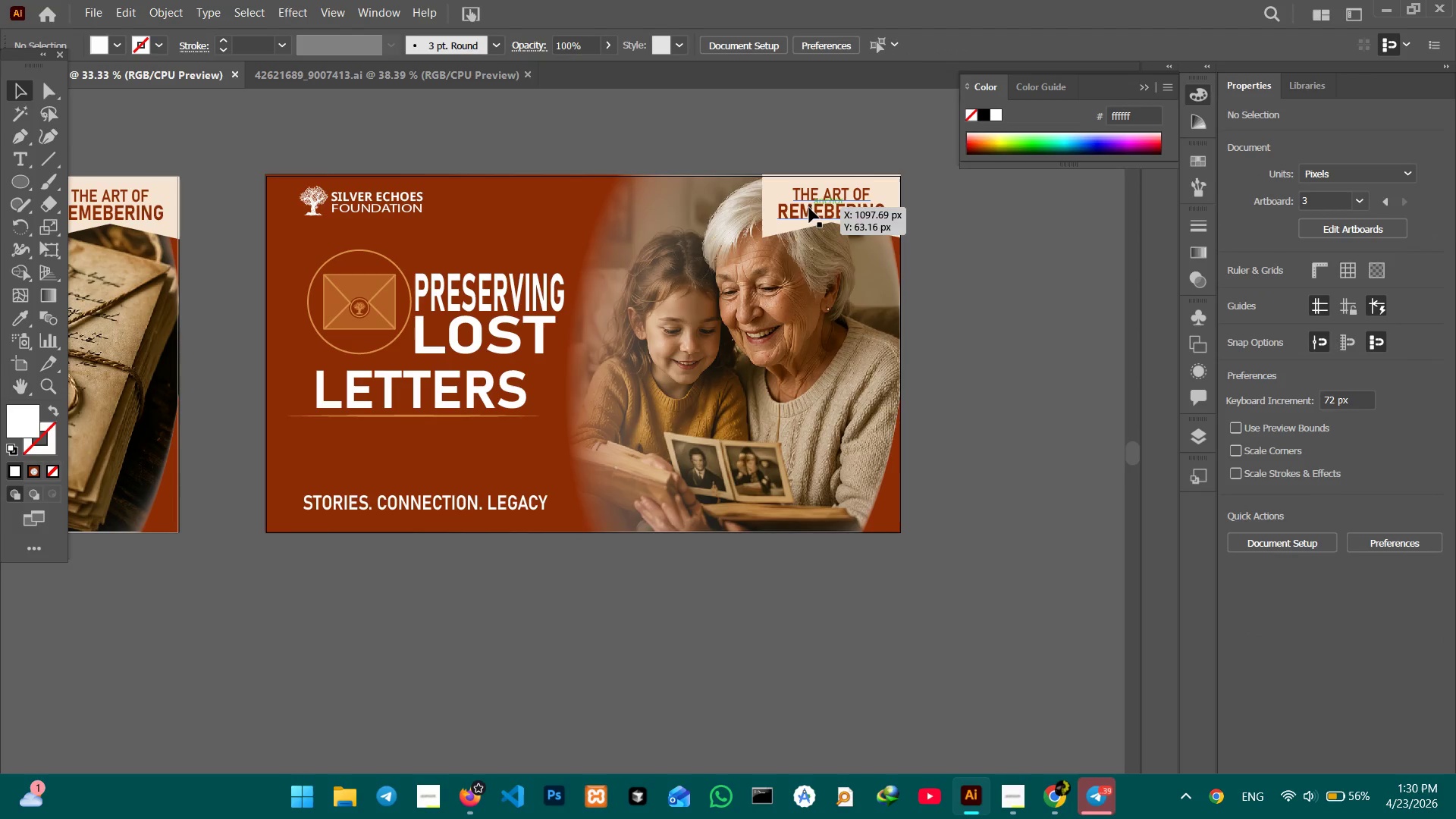 
left_click([320, 214])
 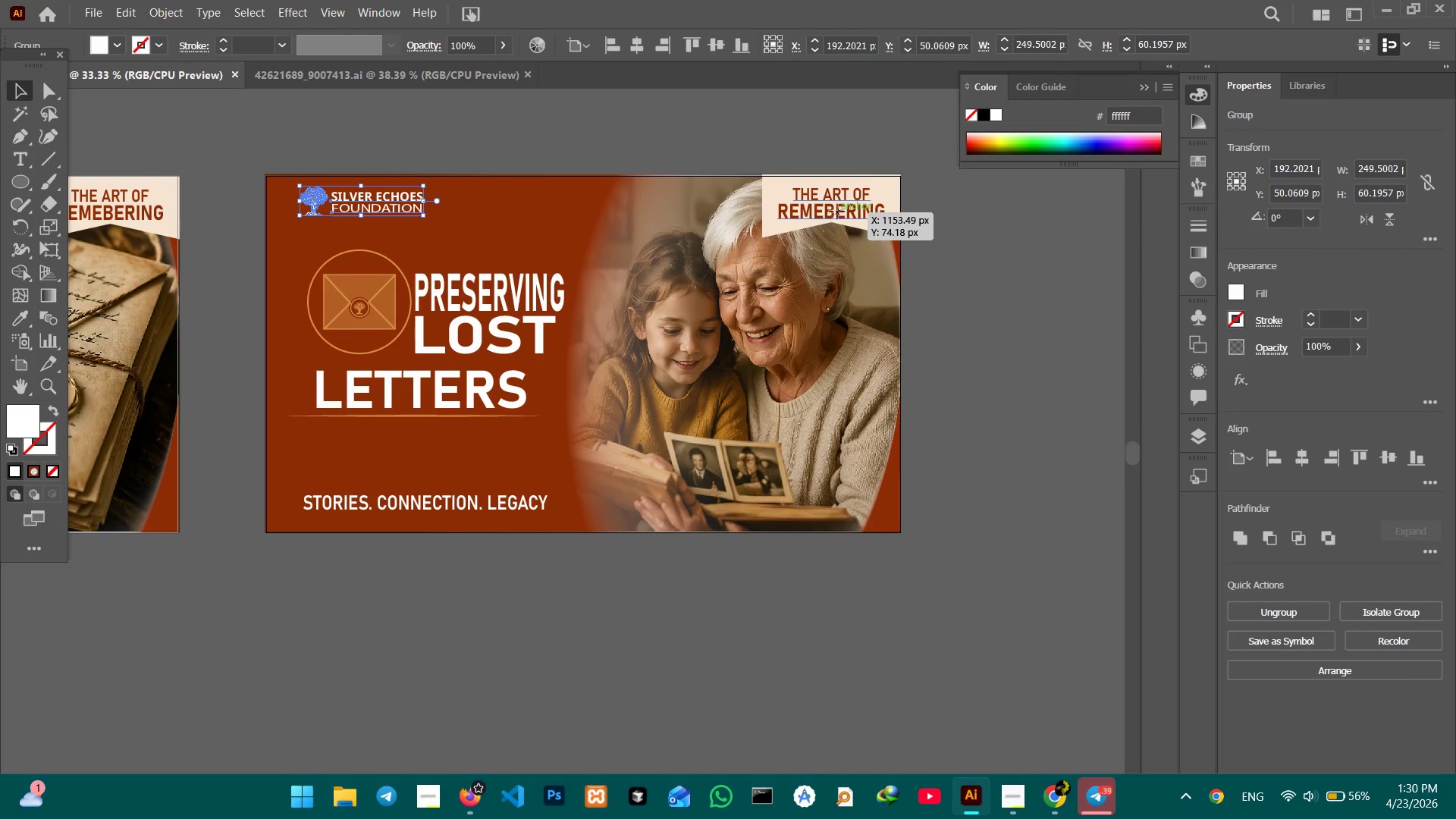 
double_click([837, 212])
 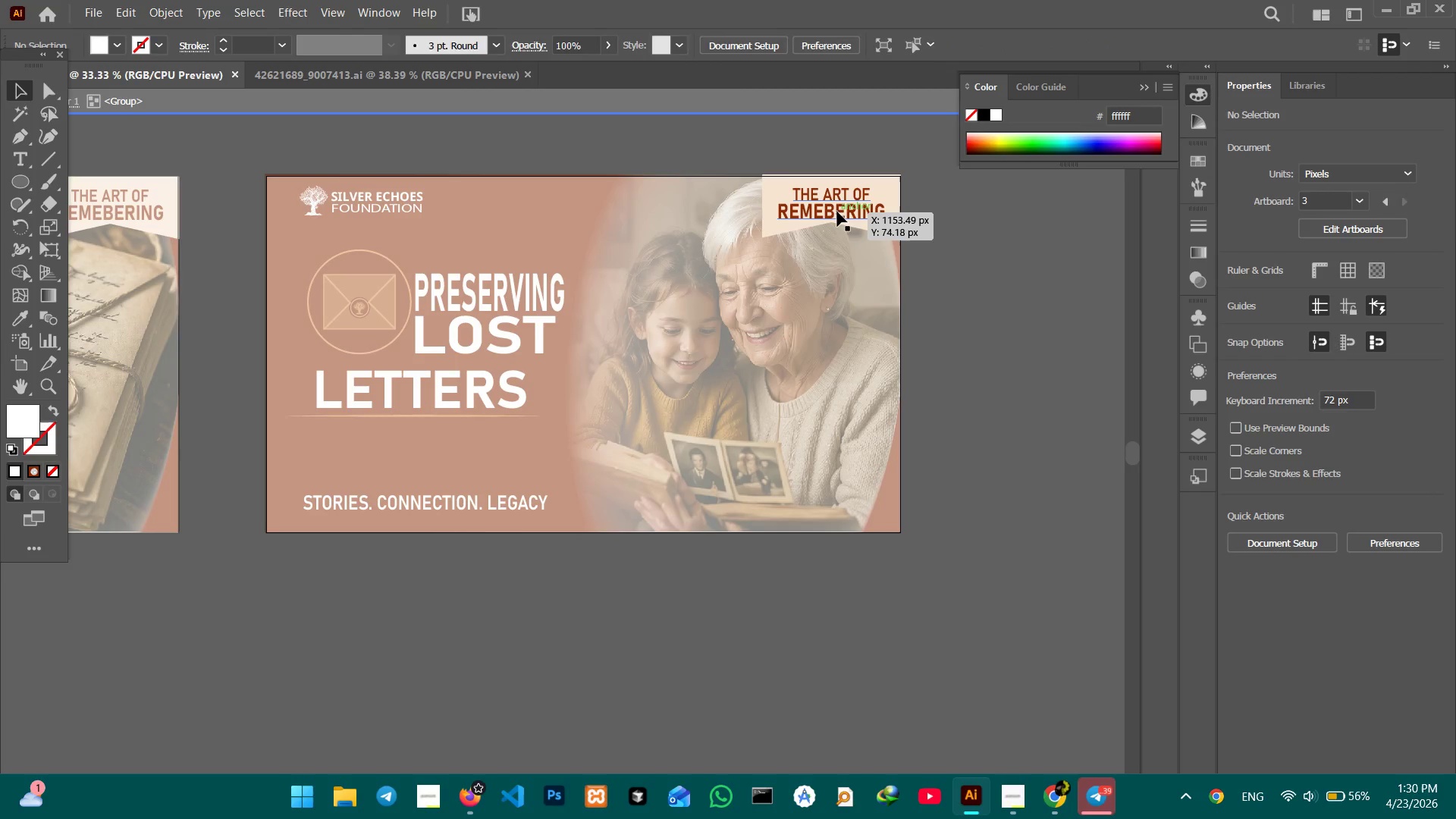 
triple_click([837, 212])
 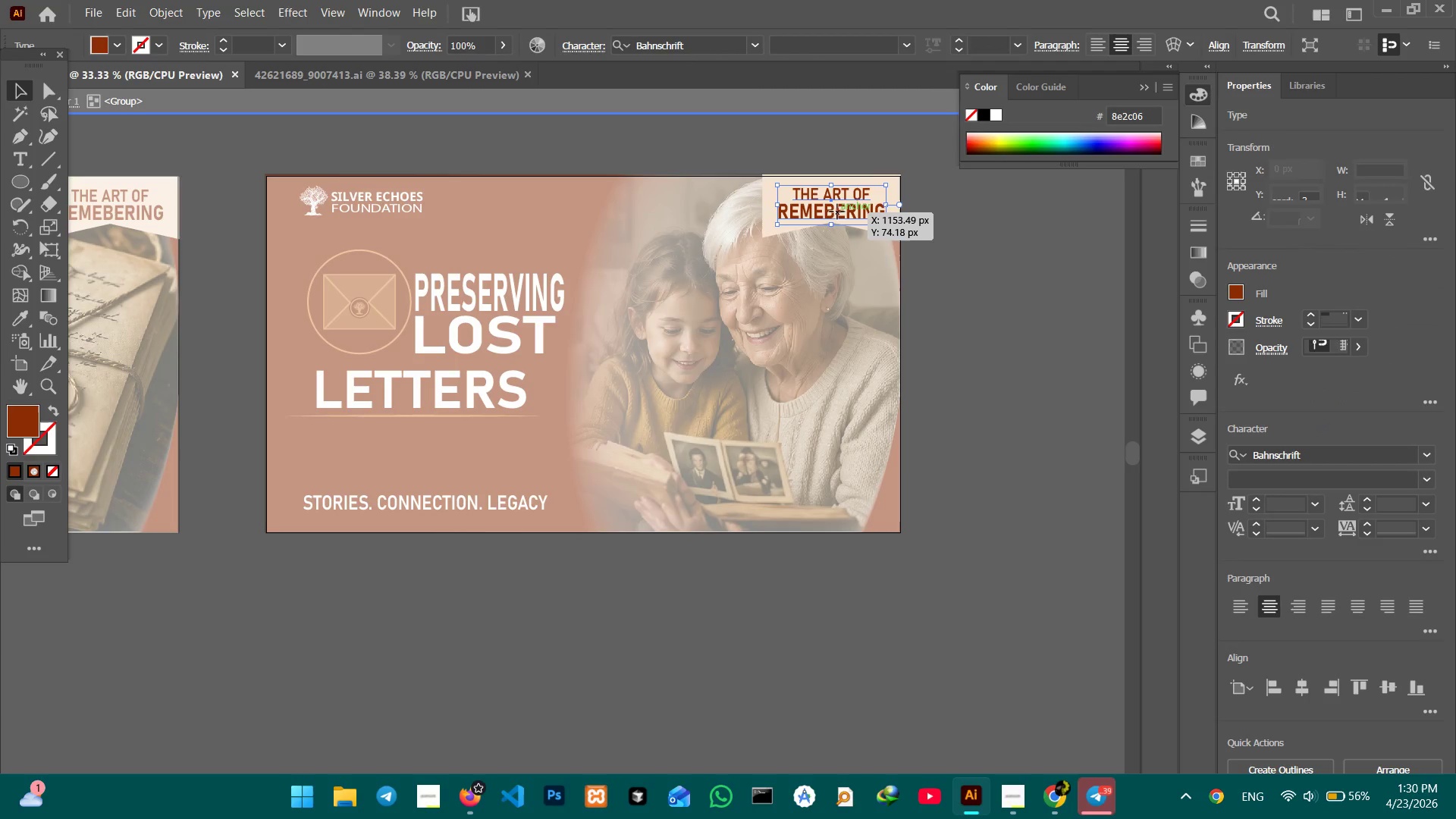 
triple_click([837, 212])
 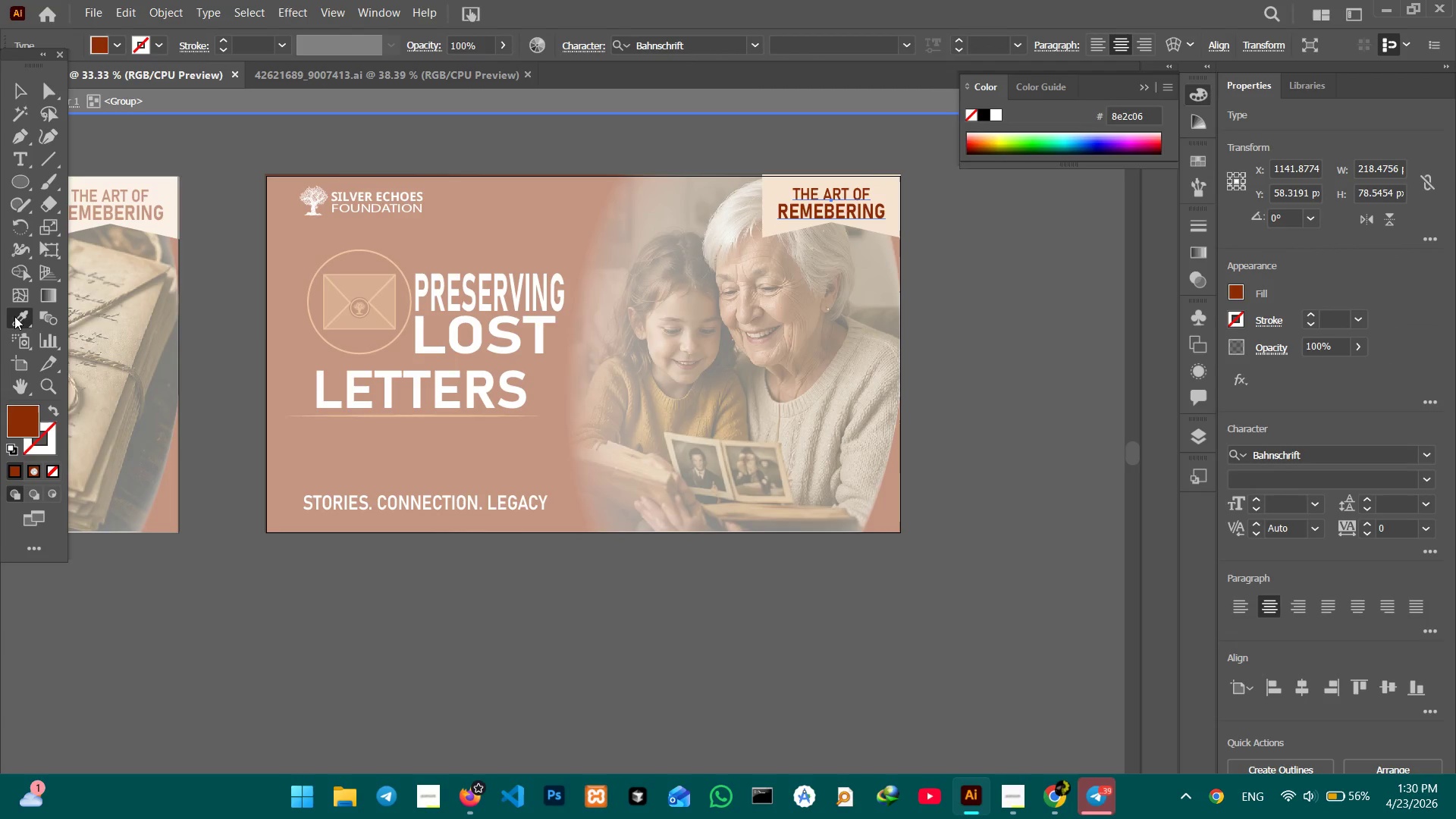 
hold_key(key=Space, duration=0.92)
 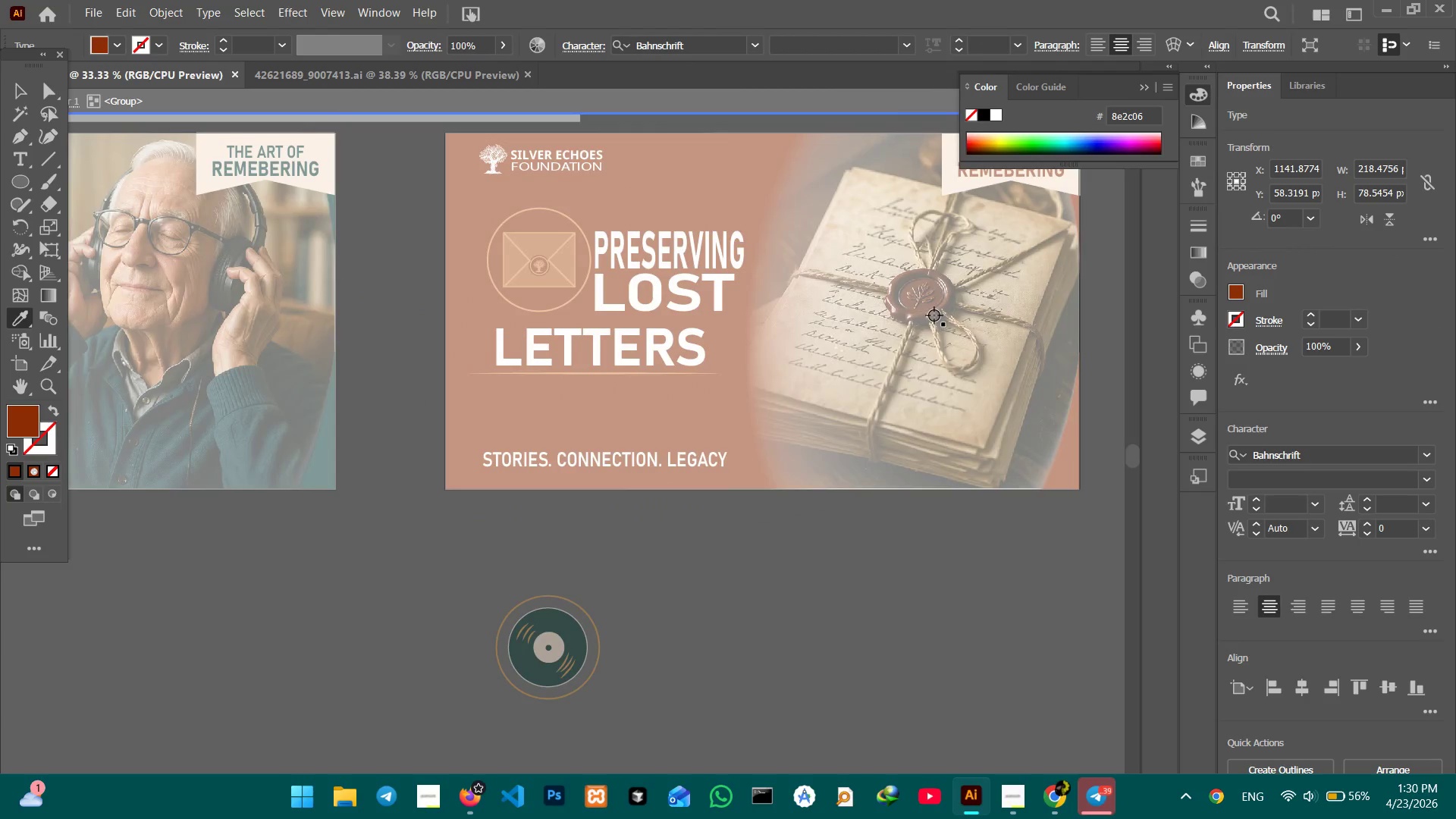 
left_click_drag(start_coordinate=[316, 352], to_coordinate=[793, 345])
 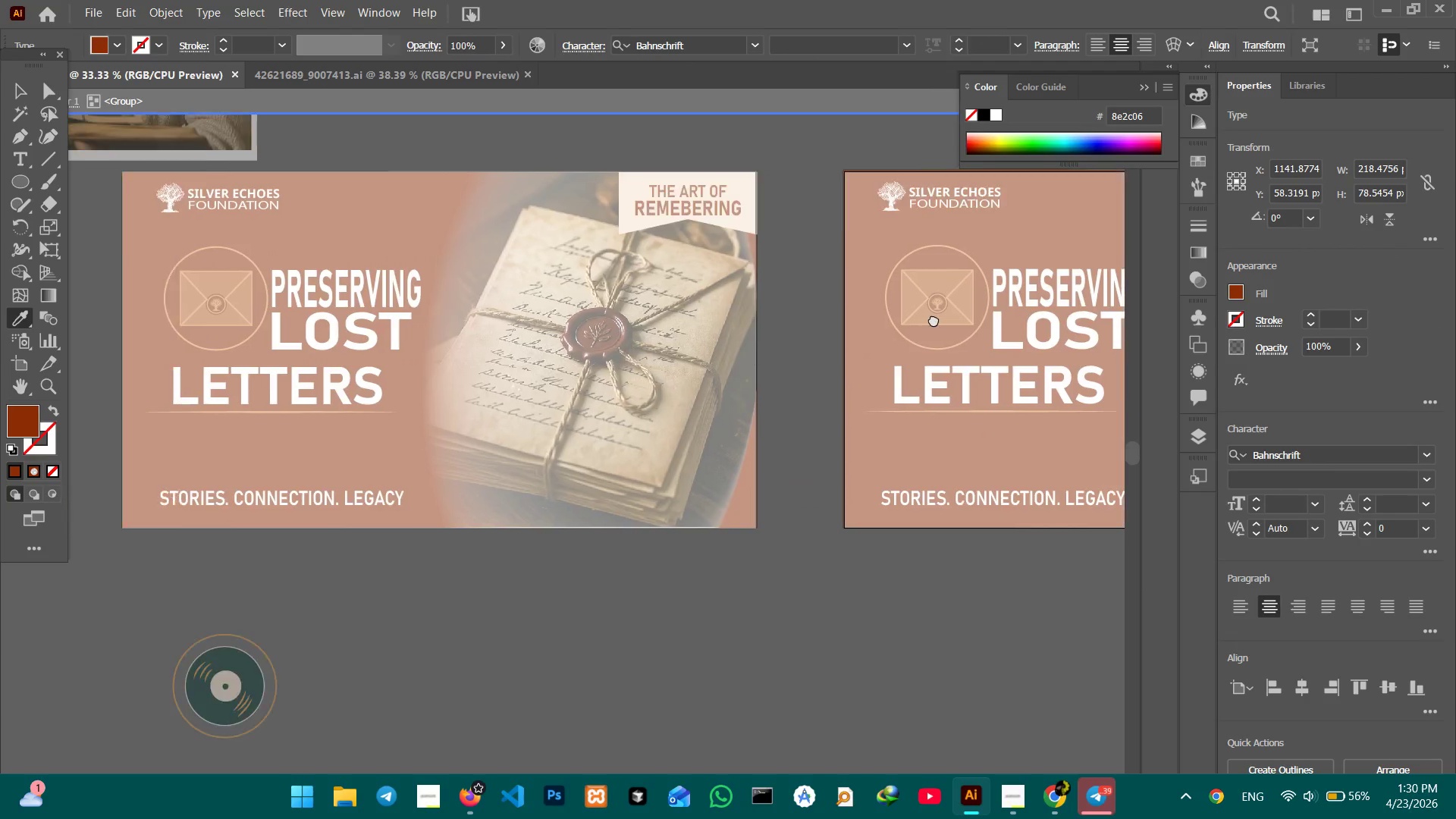 
left_click_drag(start_coordinate=[509, 356], to_coordinate=[937, 318])
 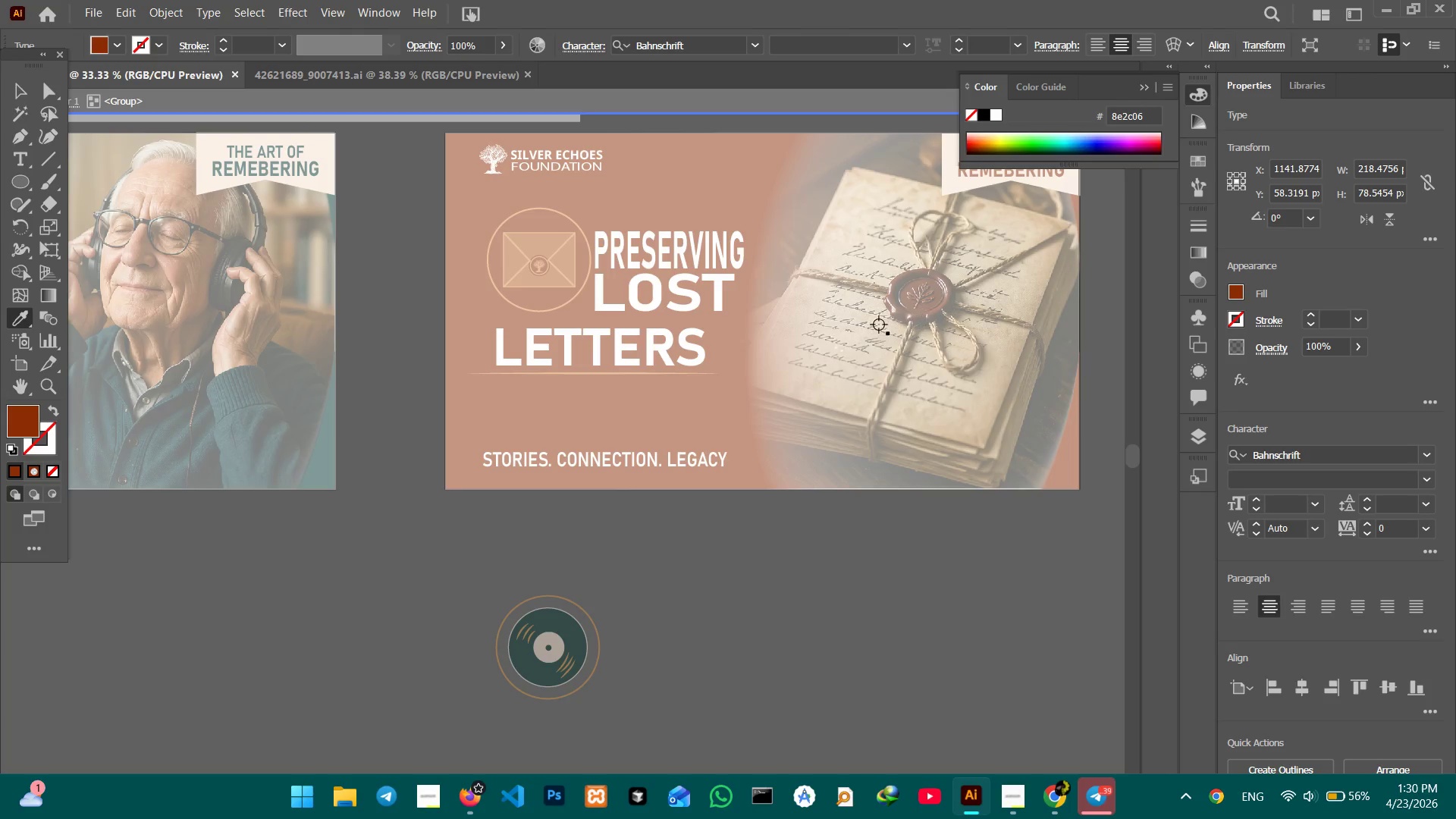 
hold_key(key=Space, duration=0.86)
 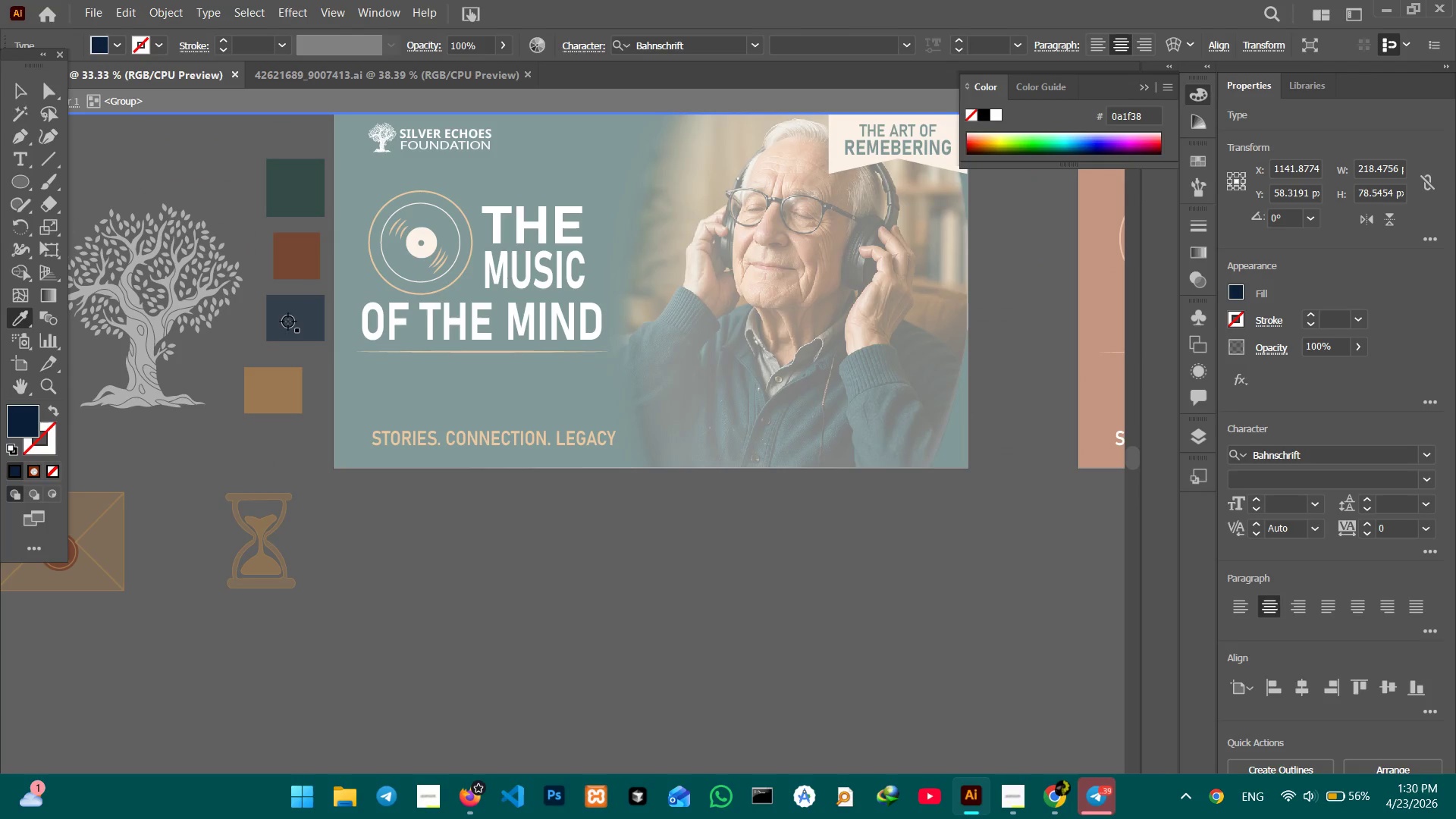 
left_click_drag(start_coordinate=[339, 380], to_coordinate=[972, 358])
 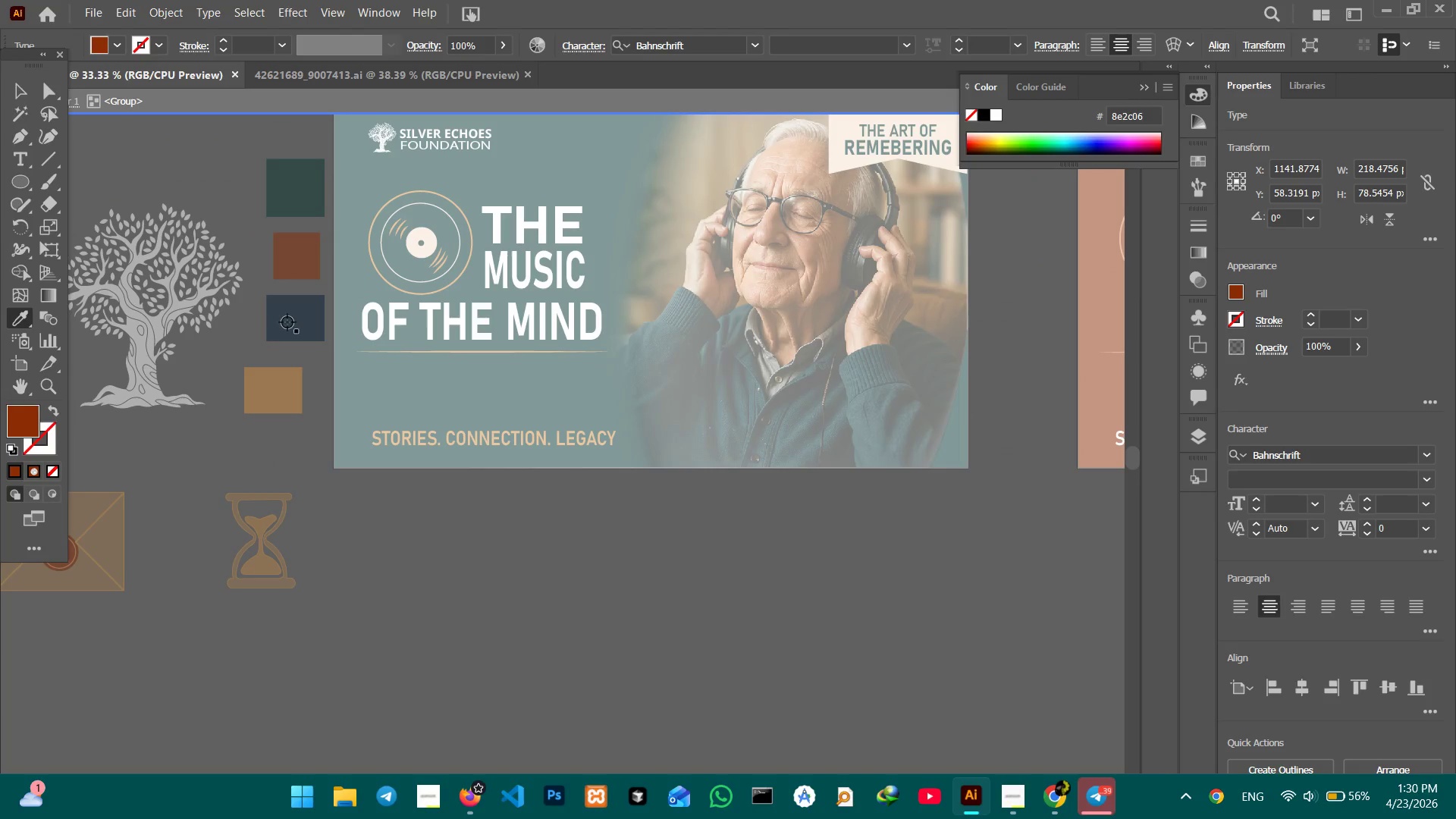 
left_click([287, 322])
 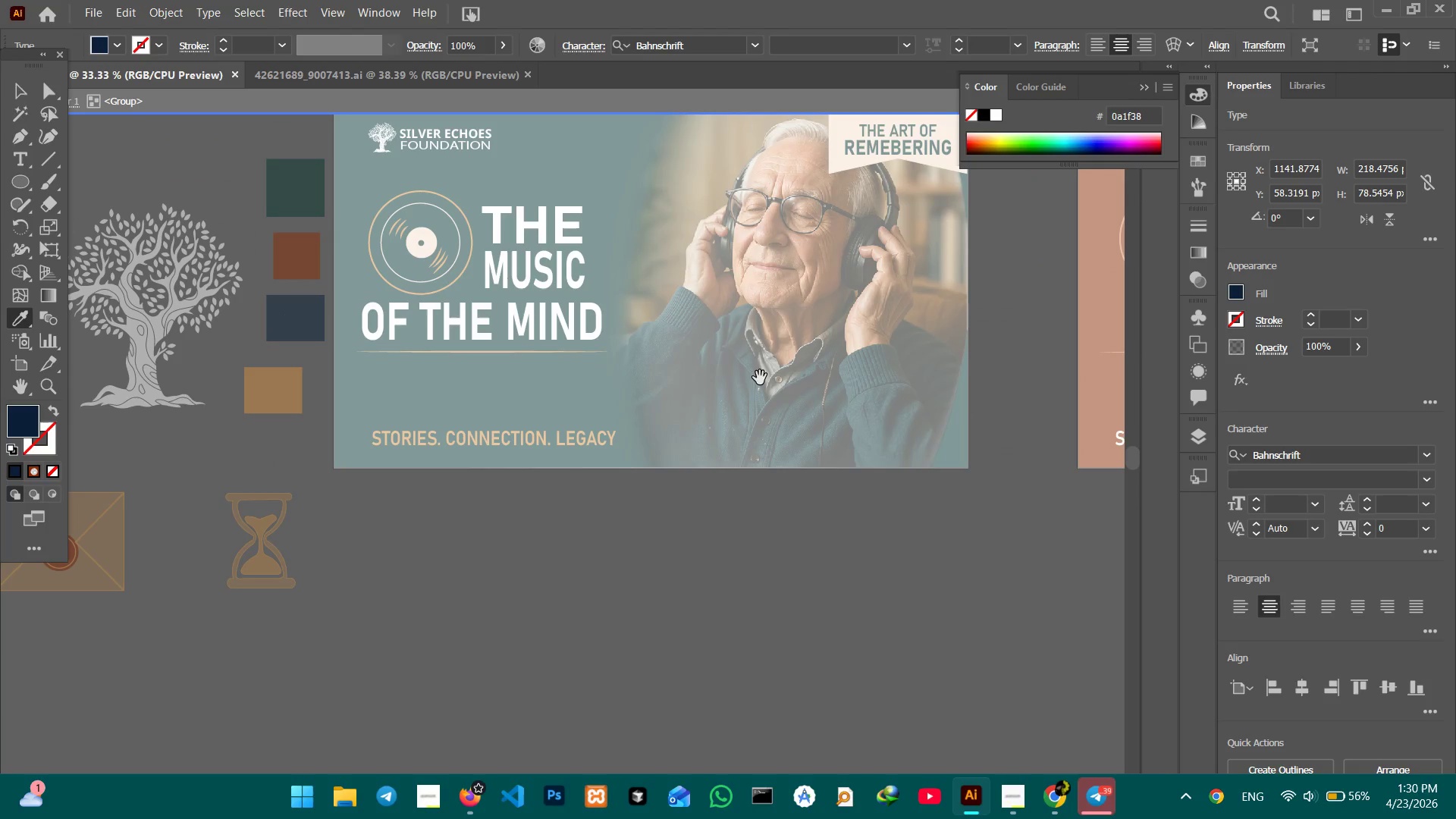 
hold_key(key=Space, duration=1.52)
 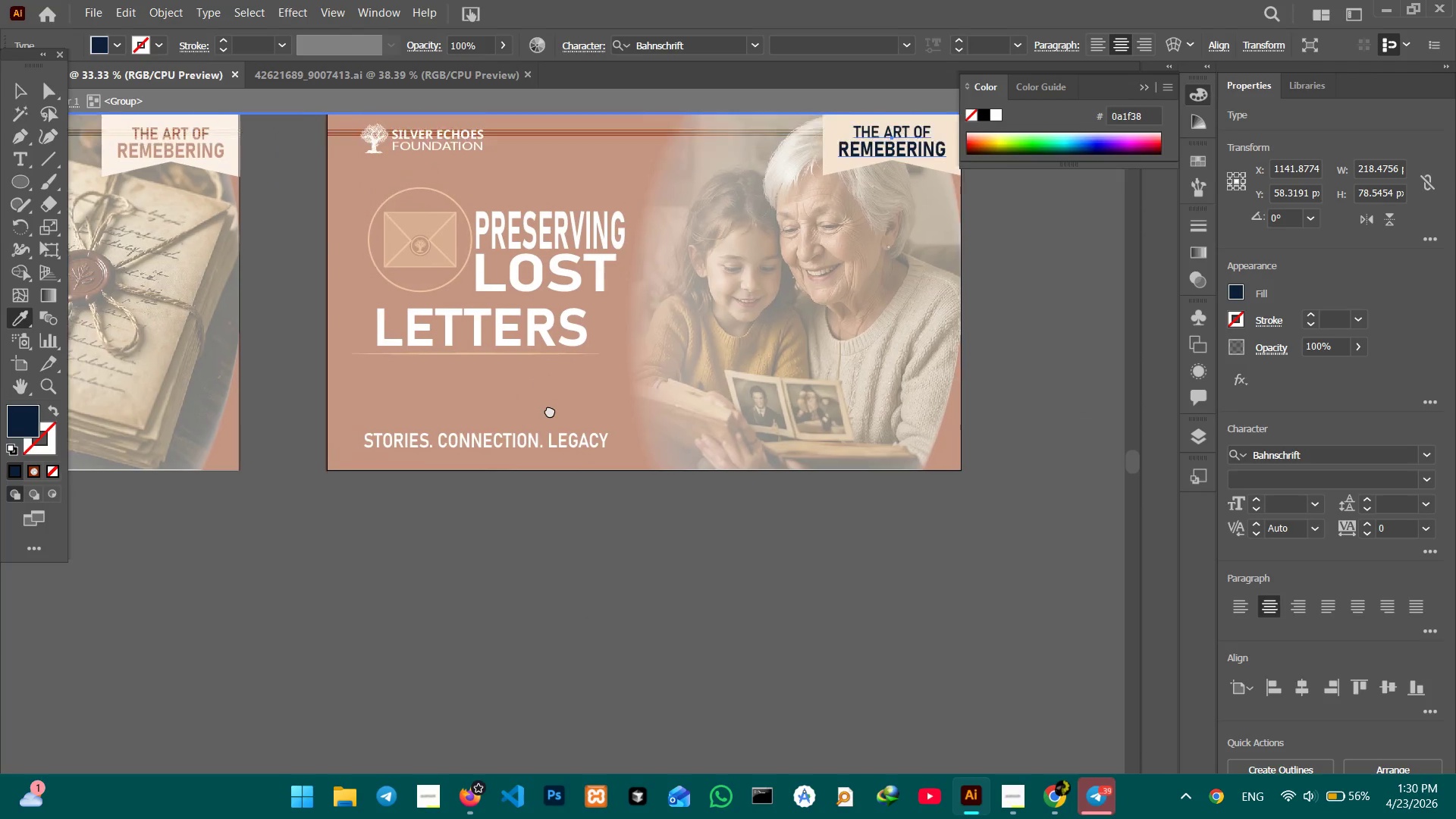 
left_click_drag(start_coordinate=[783, 386], to_coordinate=[276, 377])
 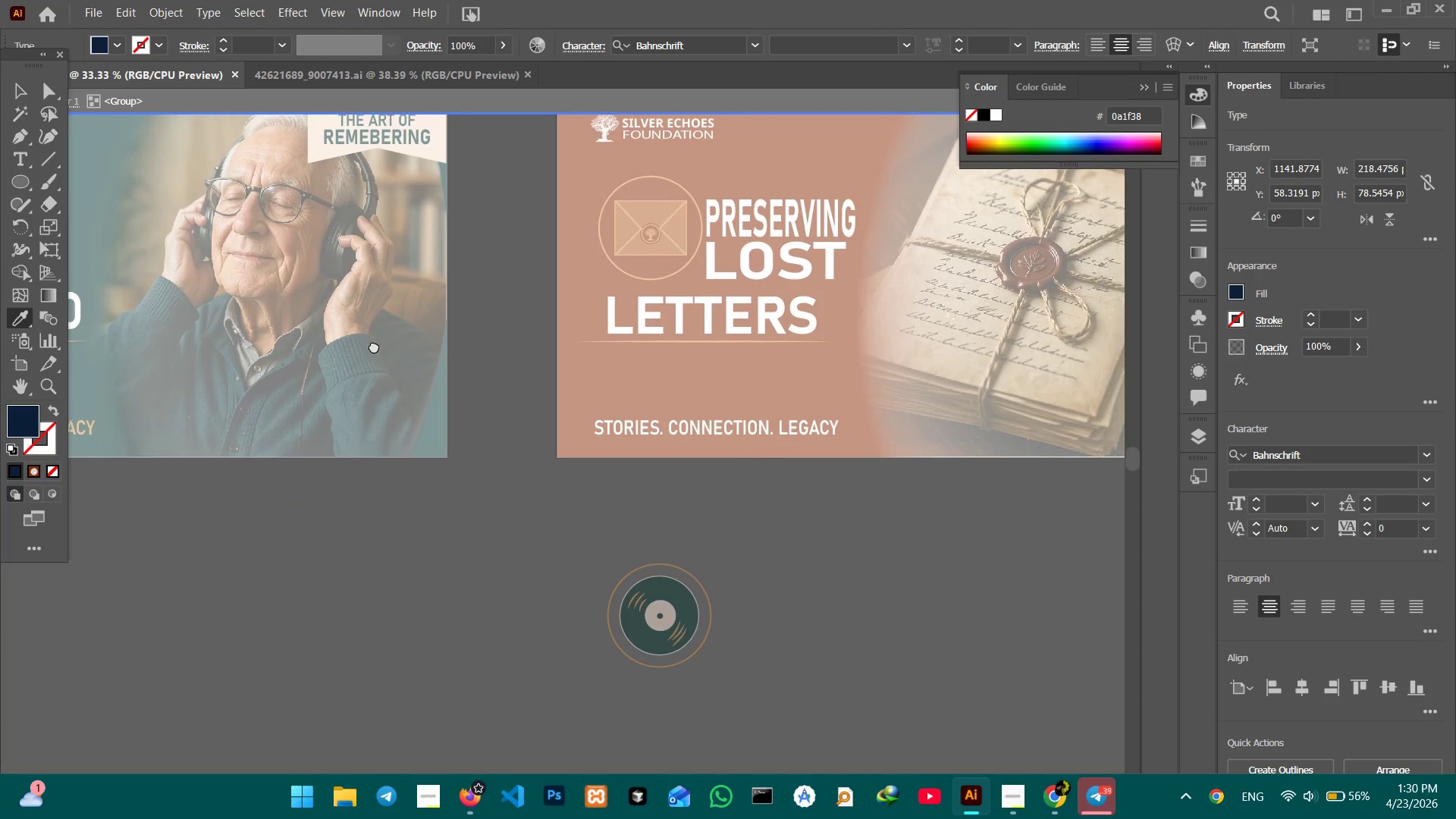 
left_click_drag(start_coordinate=[659, 372], to_coordinate=[141, 334])
 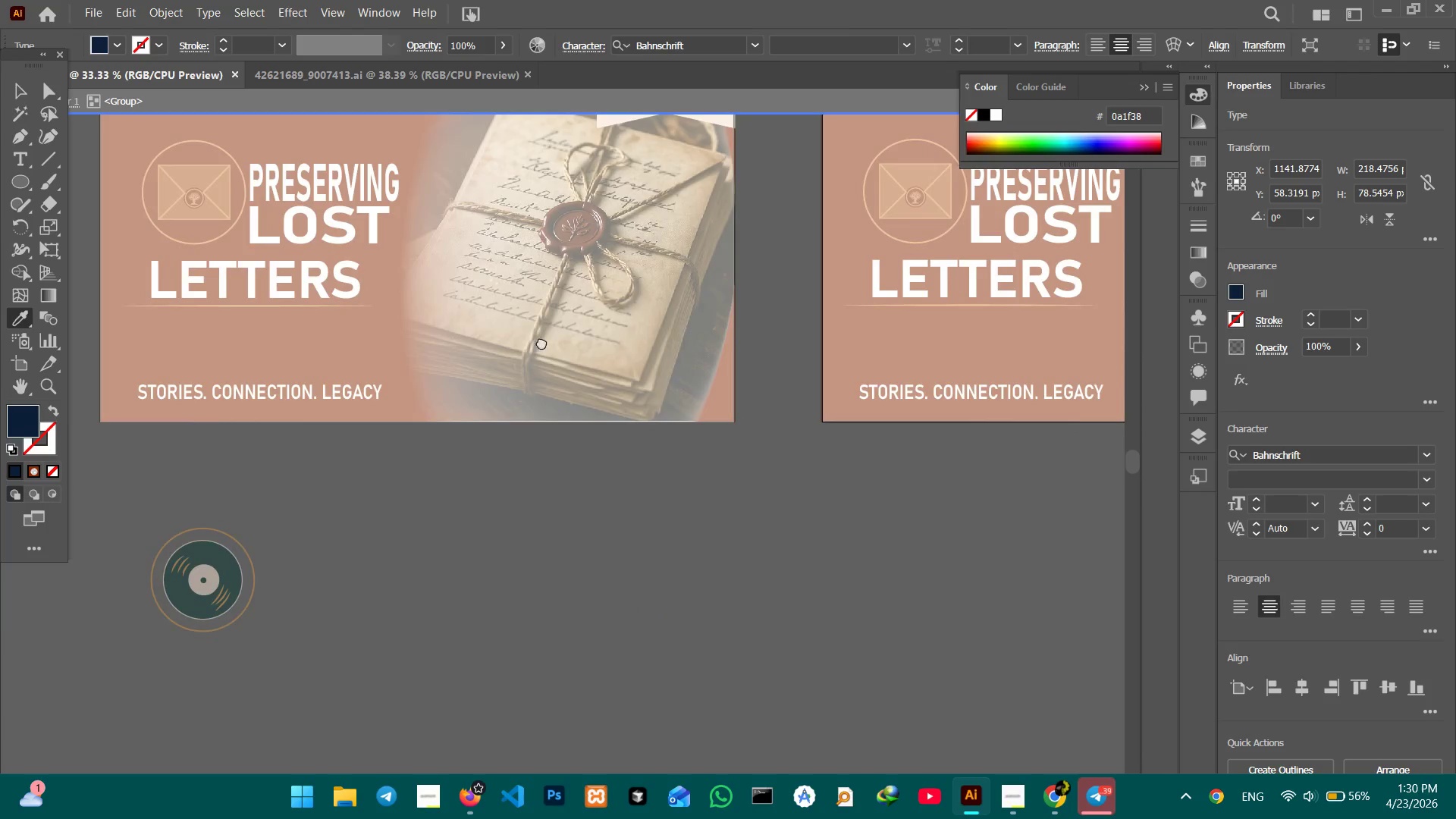 
left_click_drag(start_coordinate=[683, 342], to_coordinate=[210, 342])
 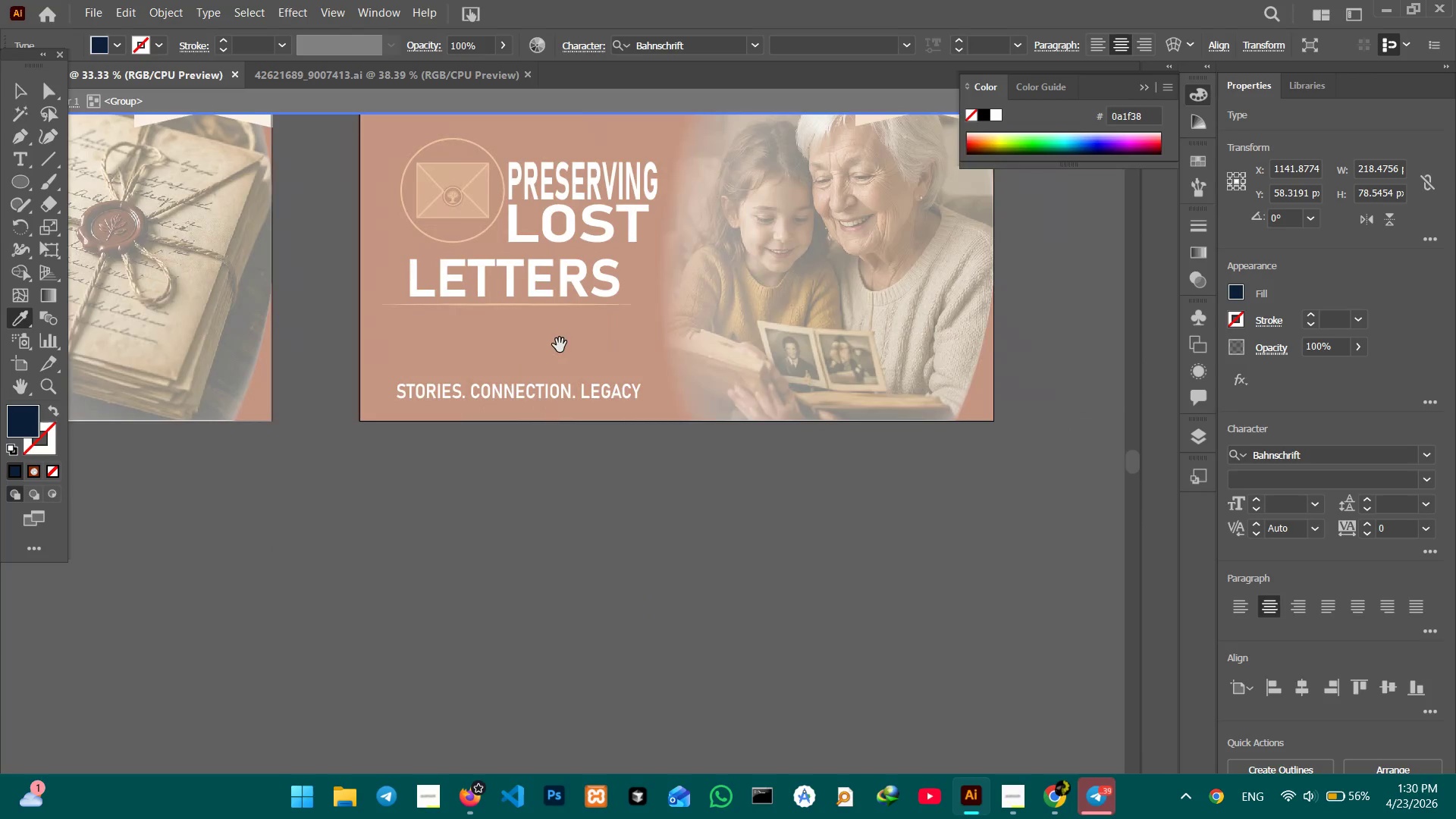 
hold_key(key=Space, duration=0.91)
 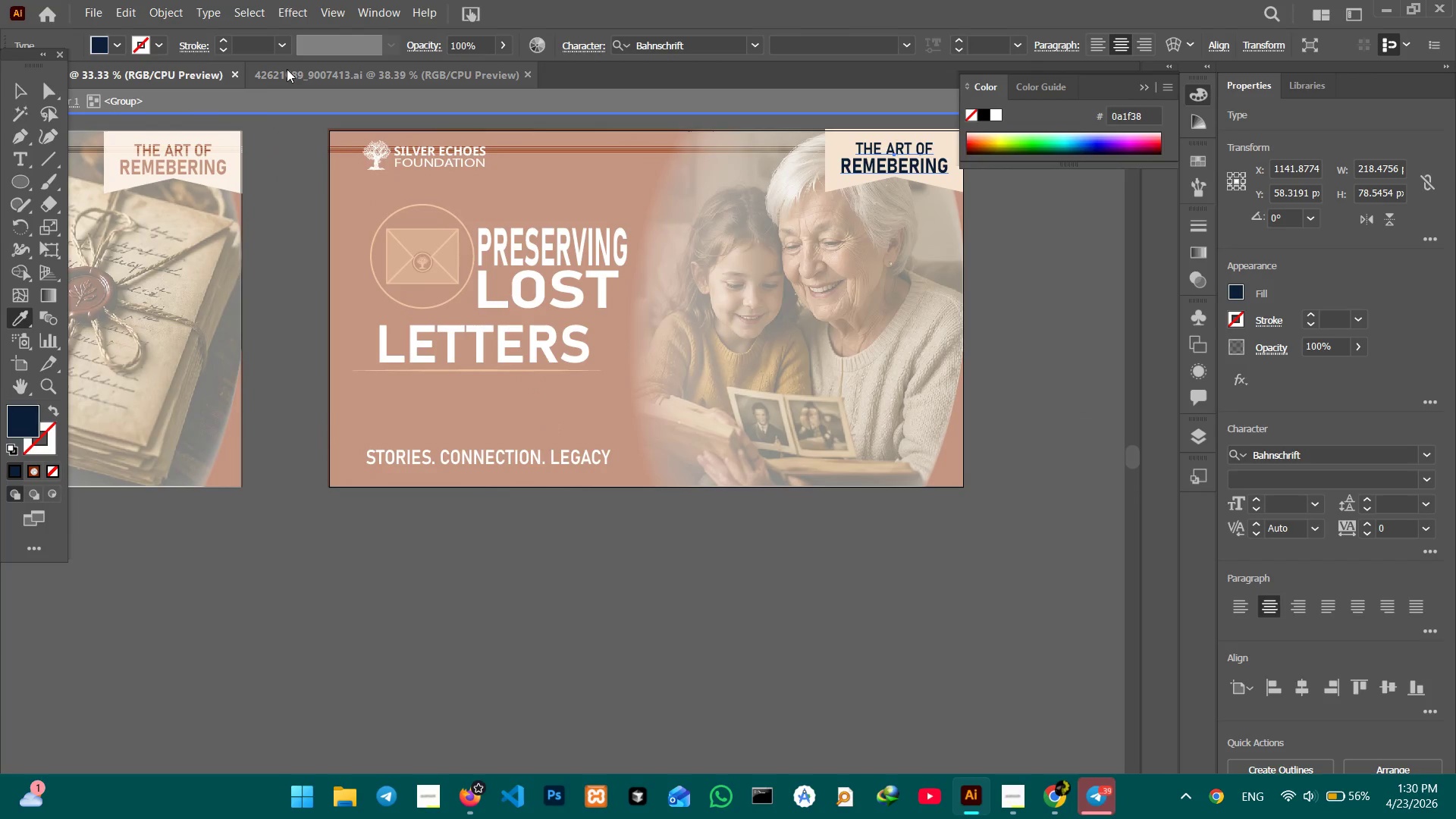 
left_click_drag(start_coordinate=[580, 347], to_coordinate=[550, 413])
 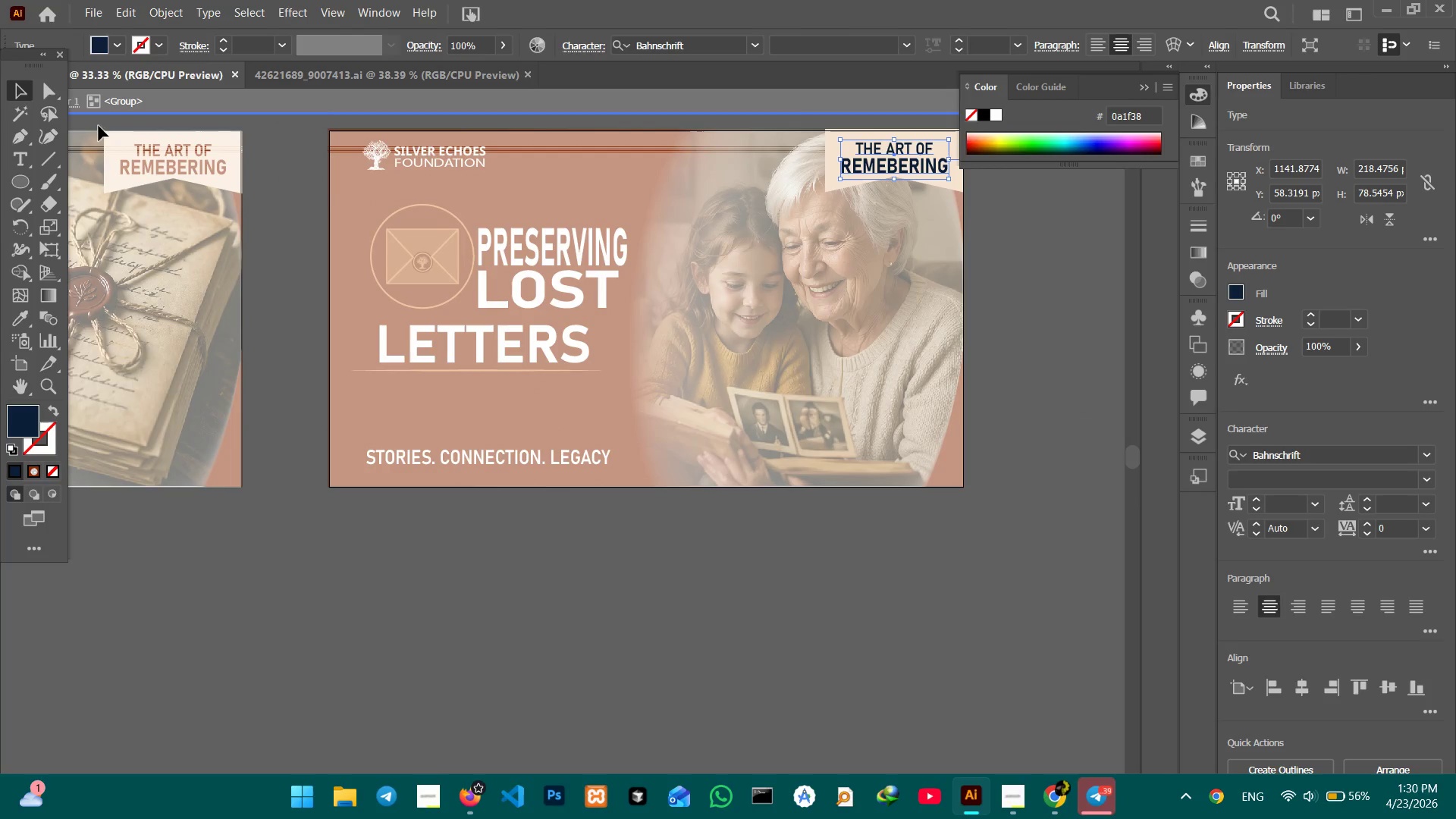 
double_click([300, 202])
 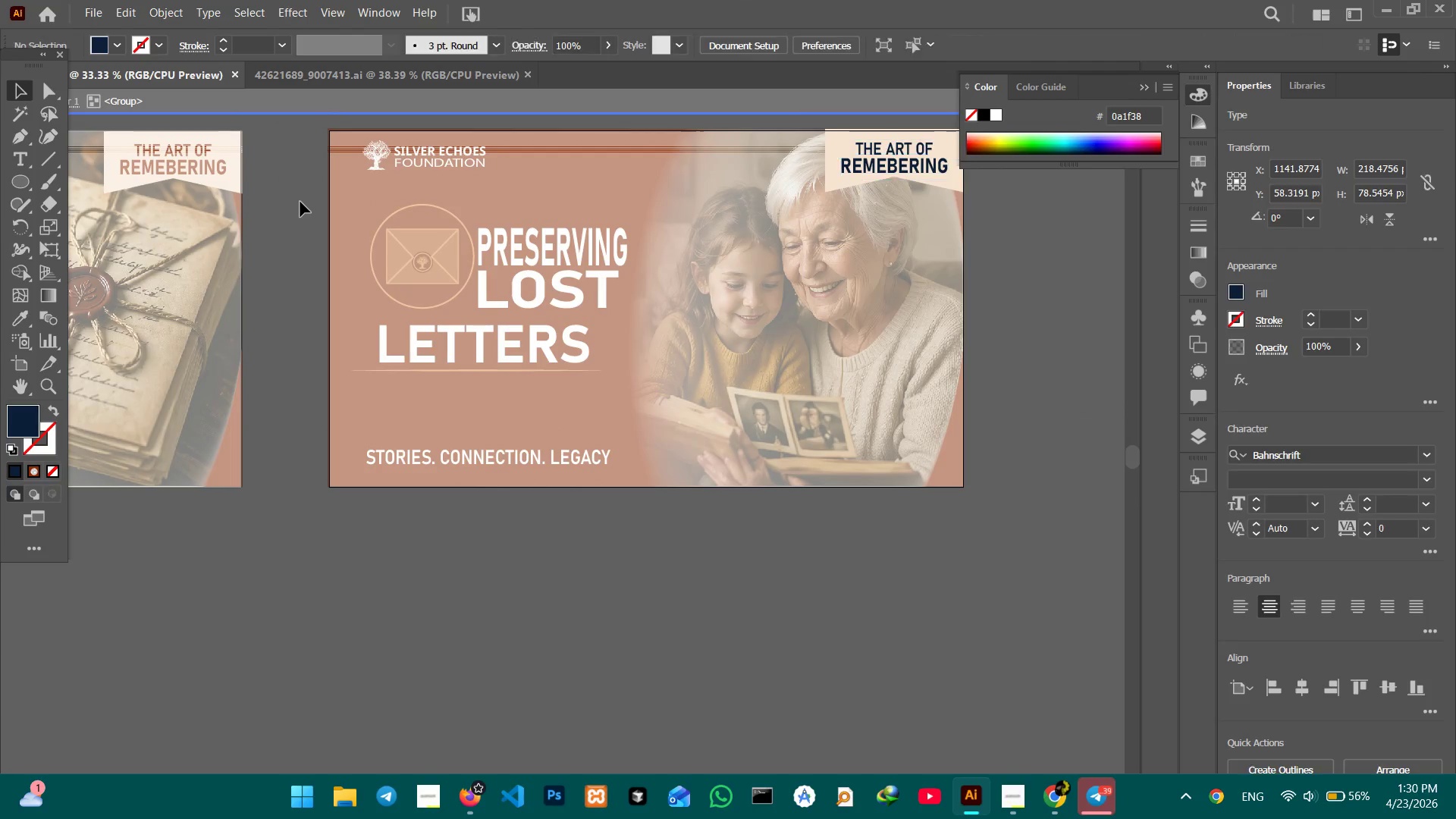 
triple_click([300, 202])
 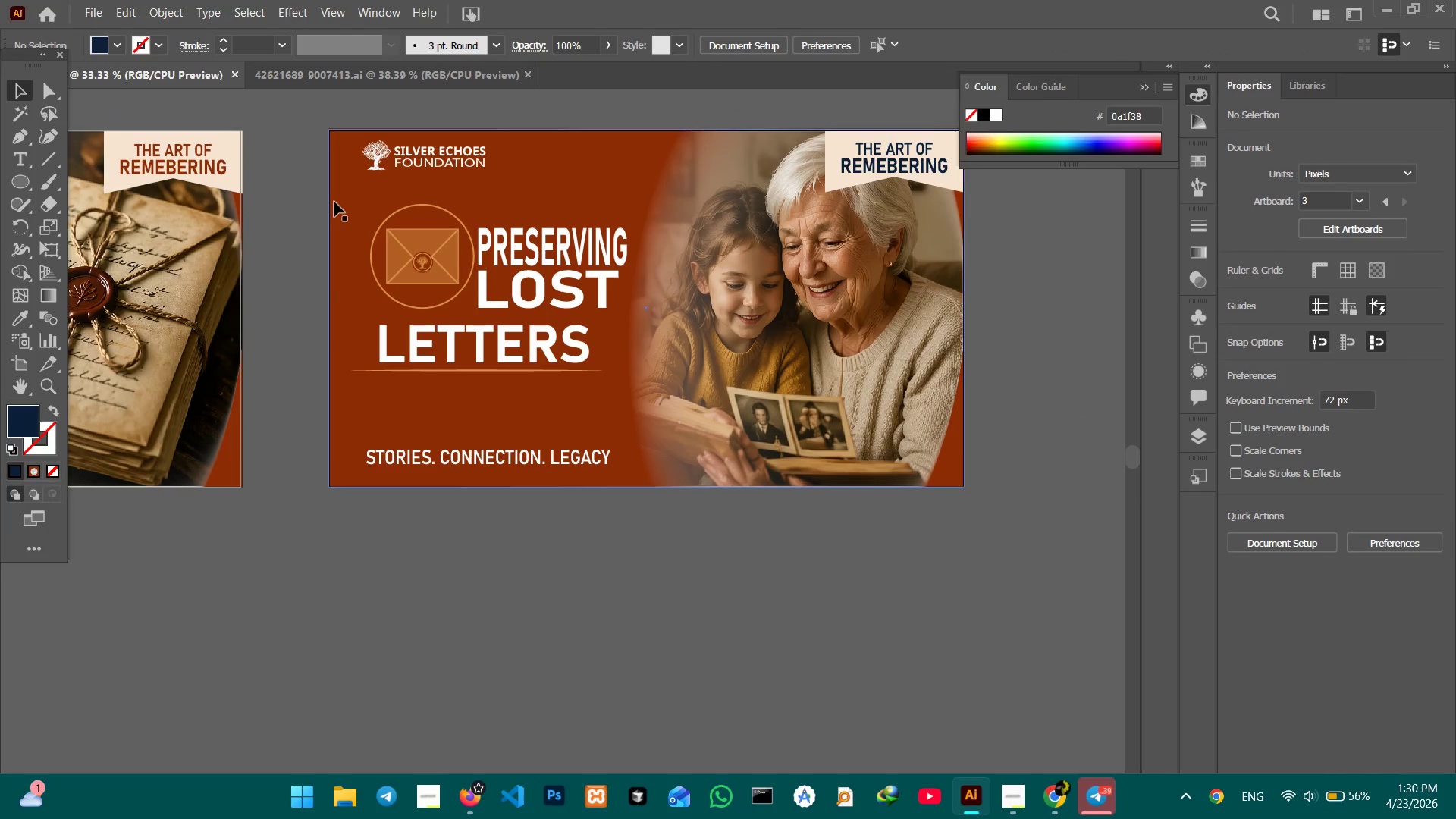 
triple_click([334, 202])
 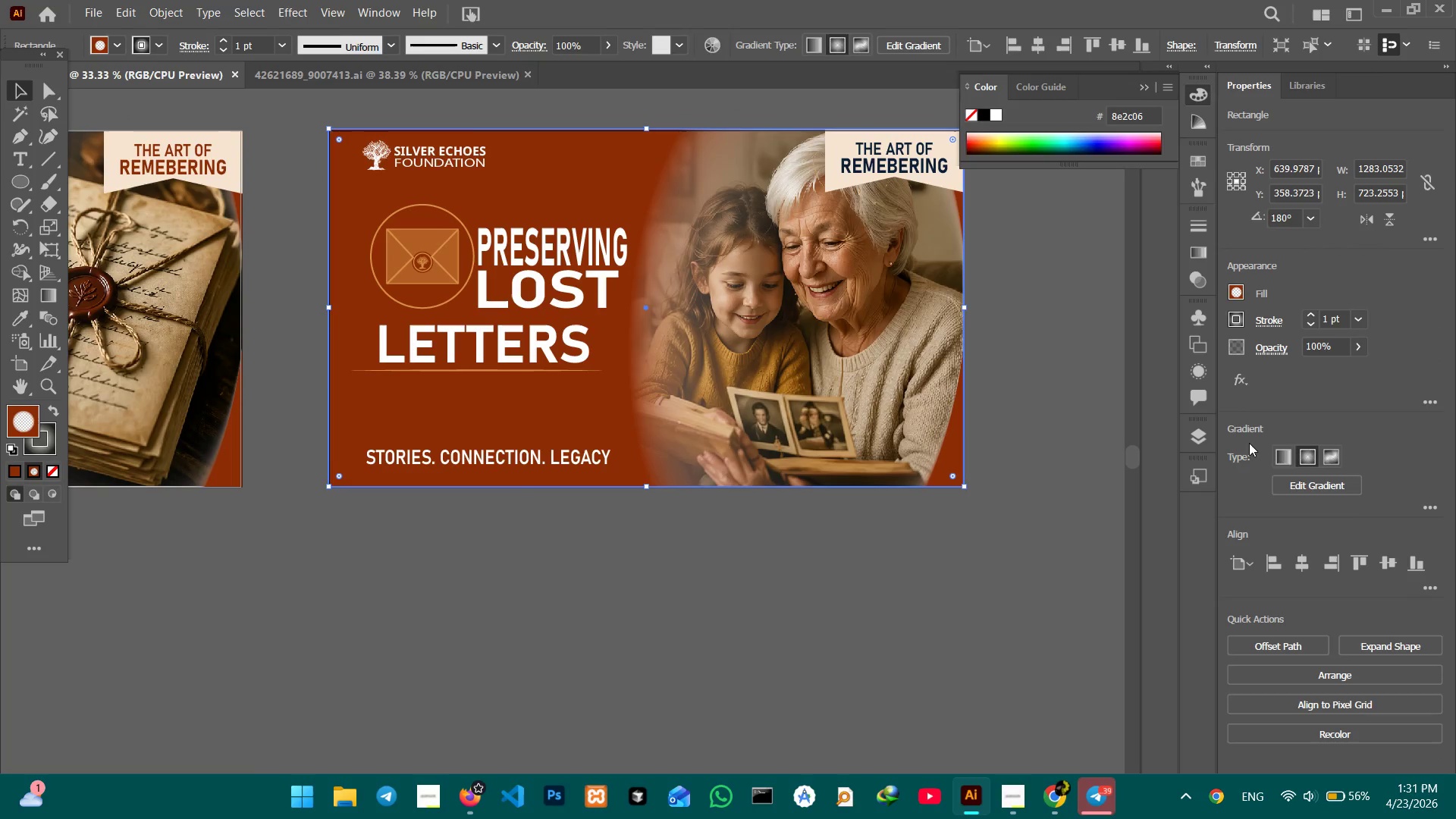 
left_click([1298, 480])
 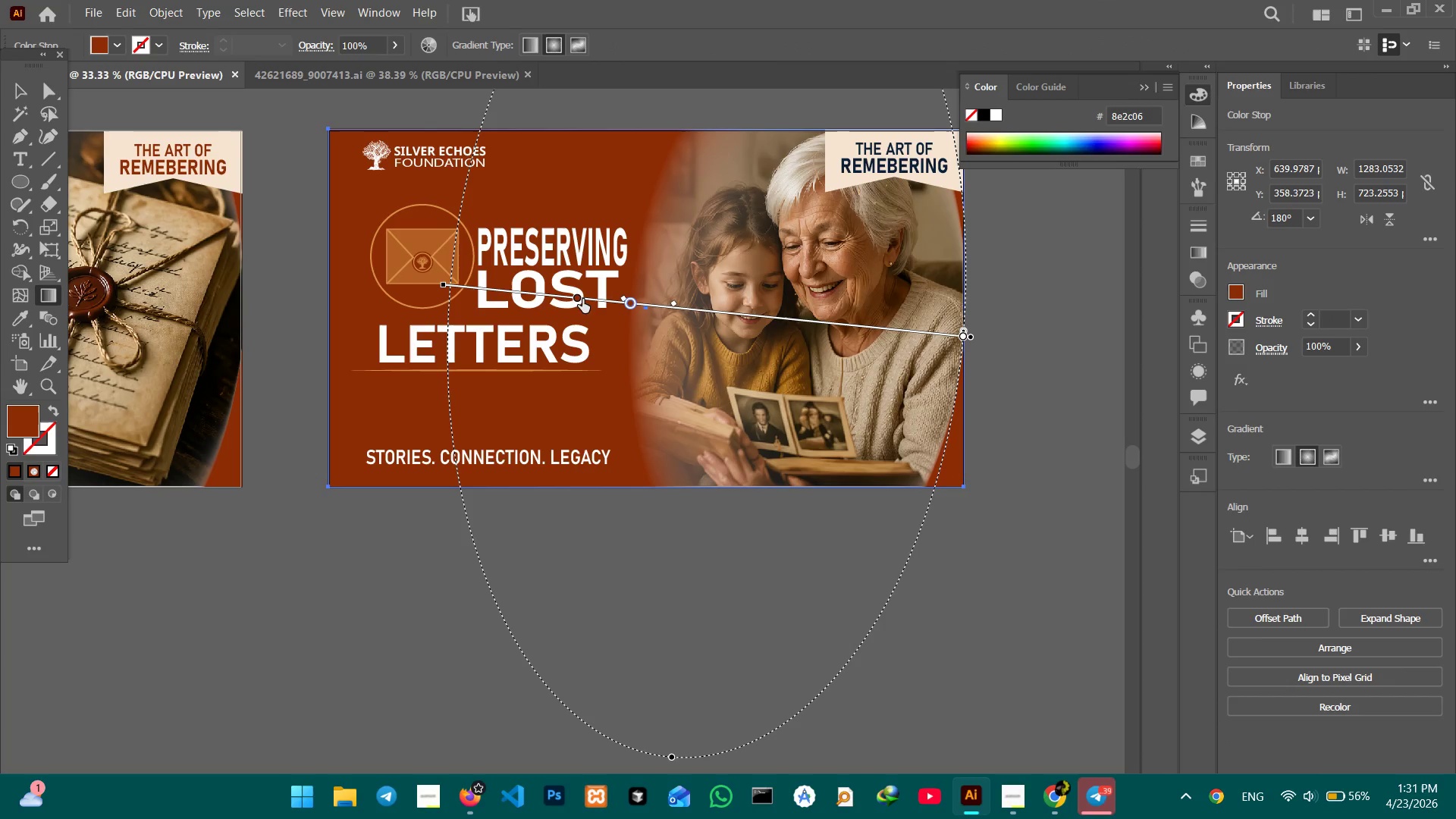 
left_click([570, 294])
 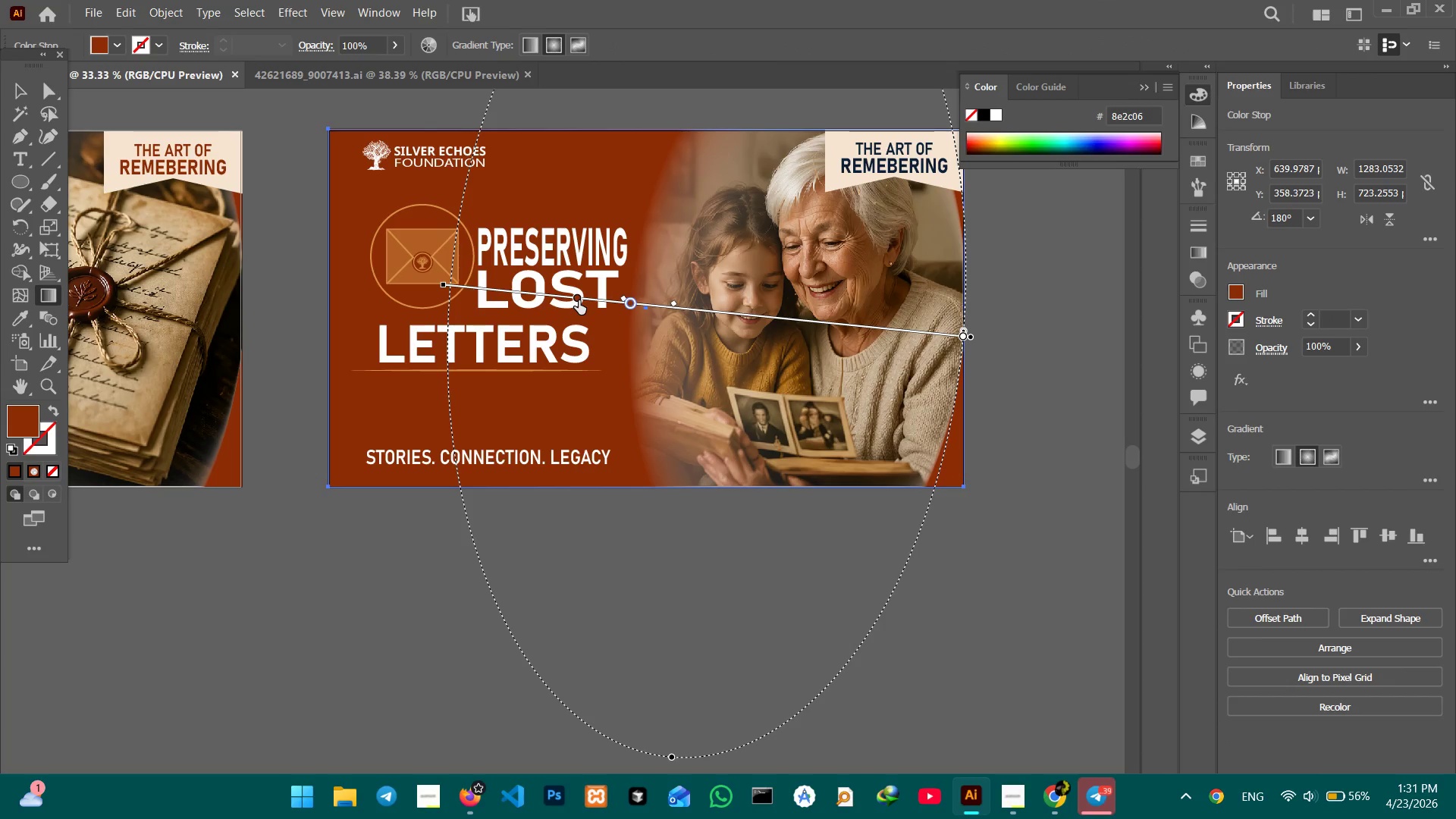 
left_click([576, 300])
 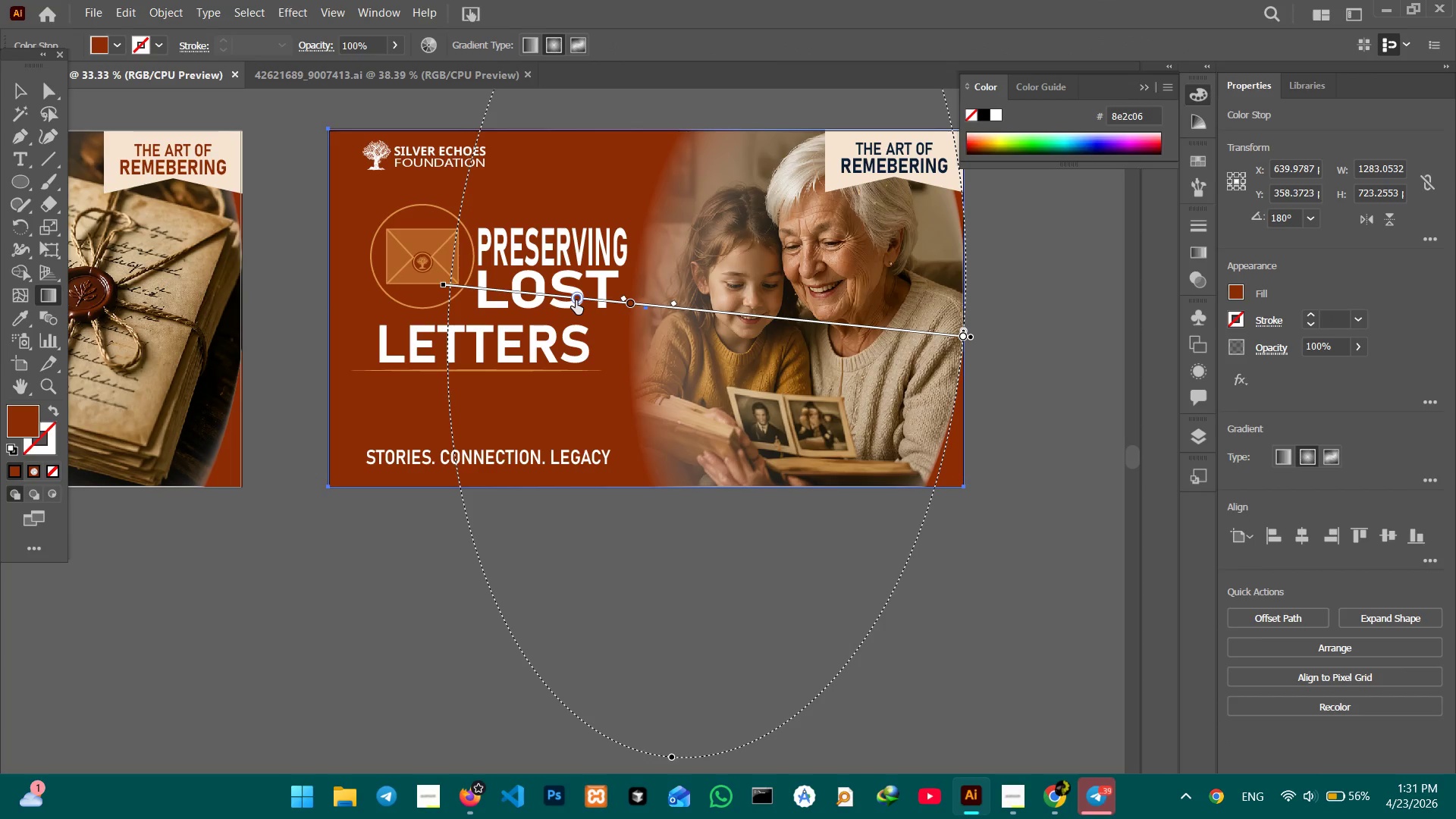 
double_click([576, 300])
 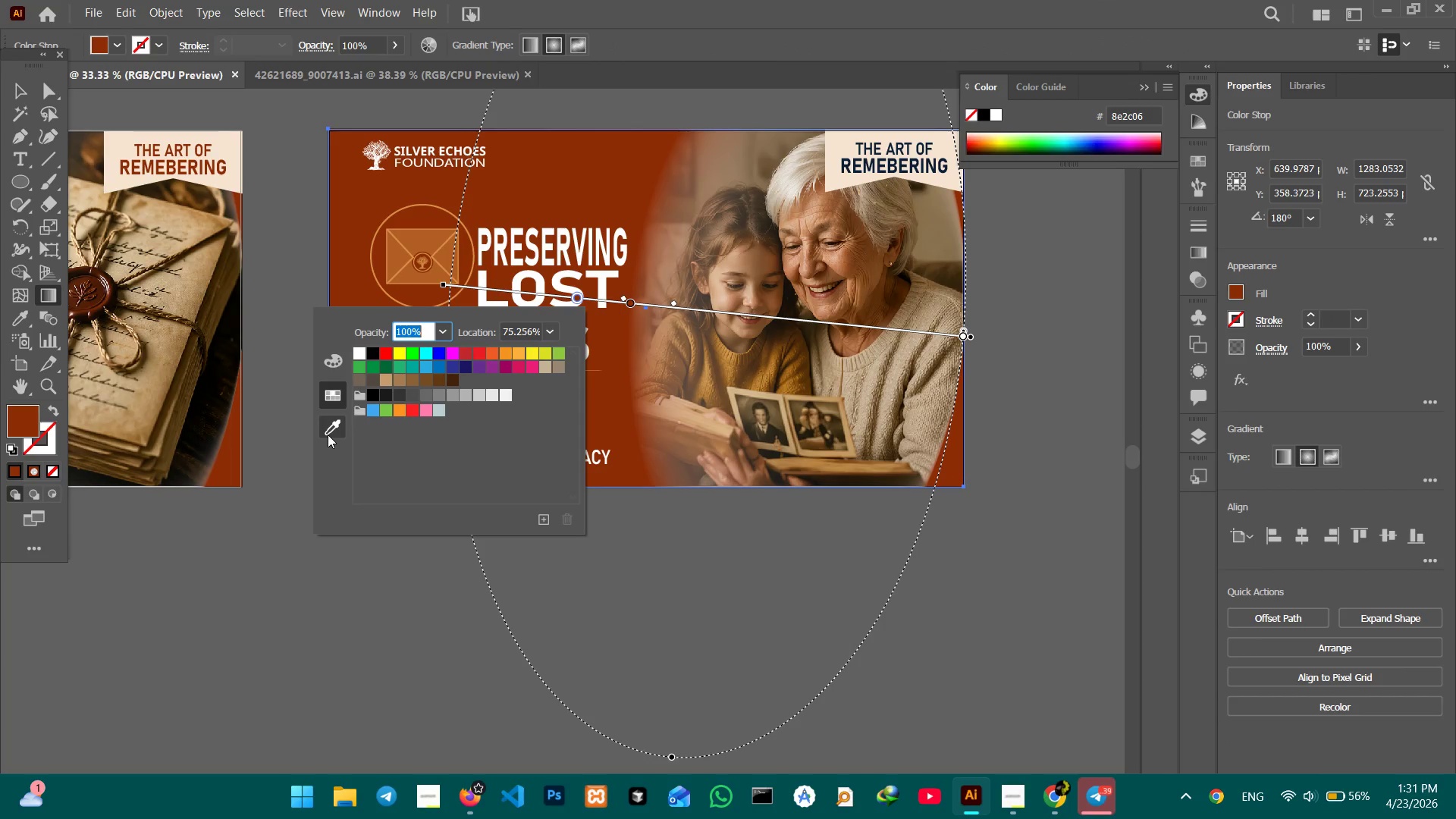 
left_click([328, 434])
 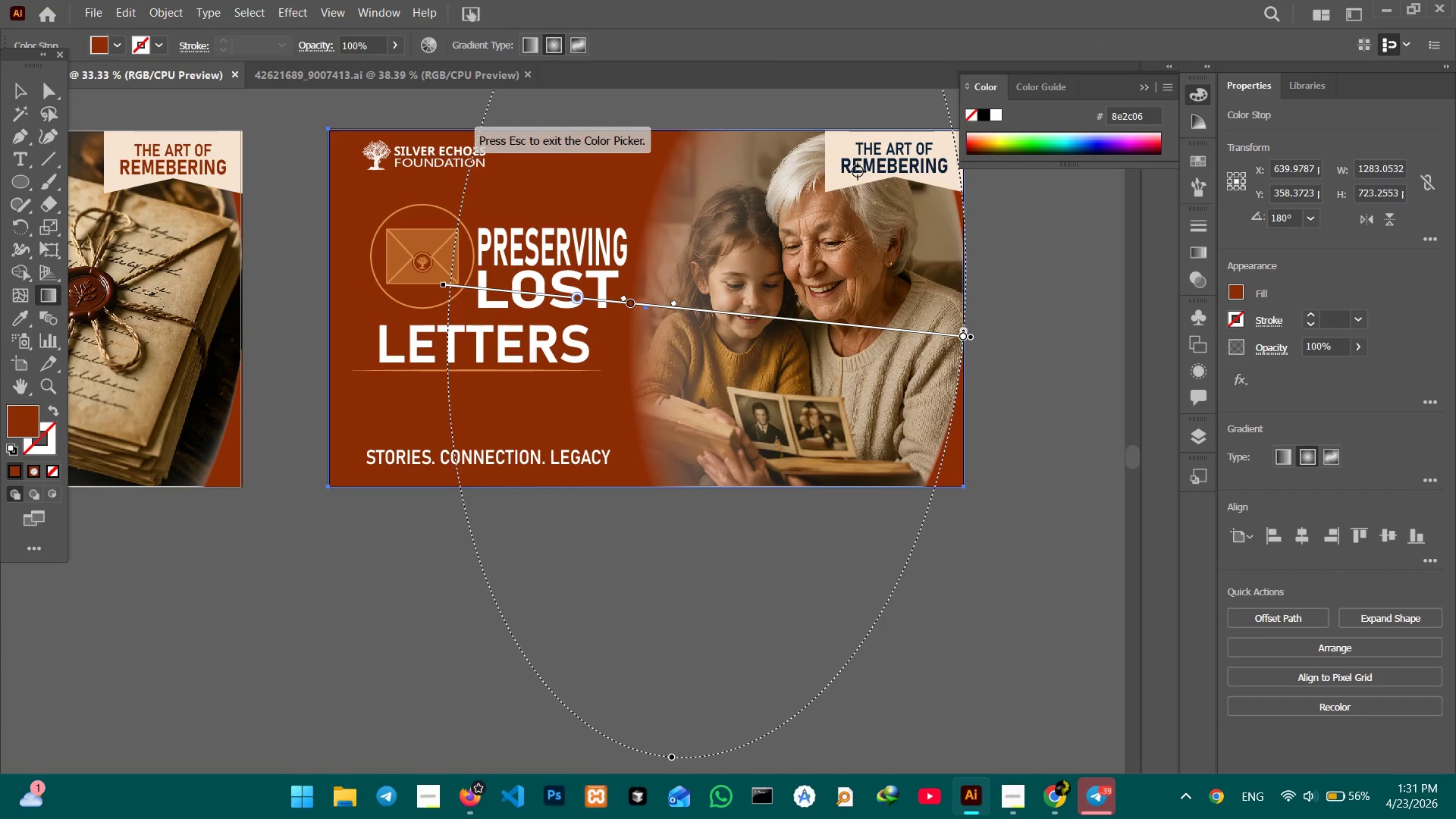 
left_click([856, 170])
 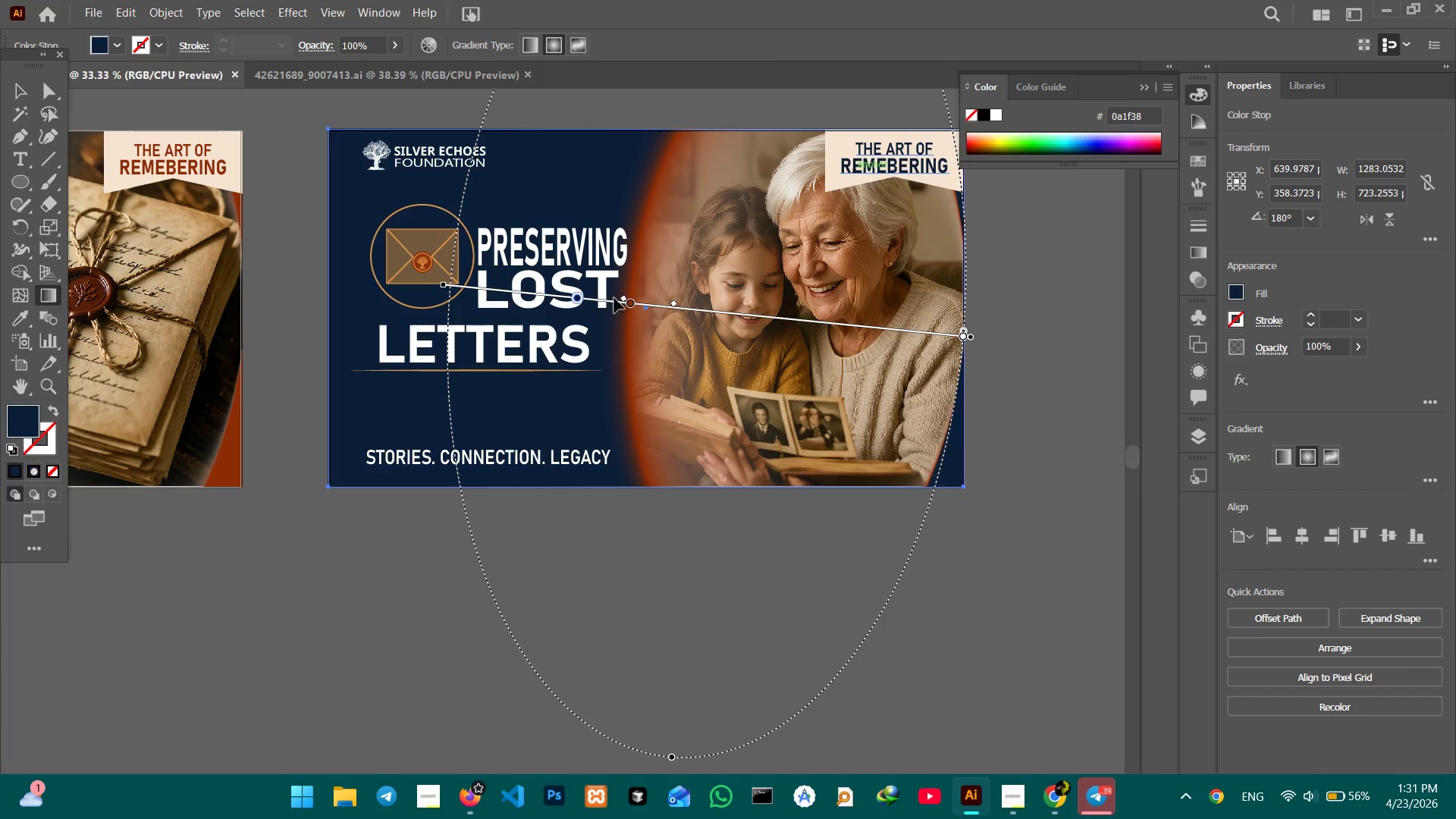 
left_click([629, 303])
 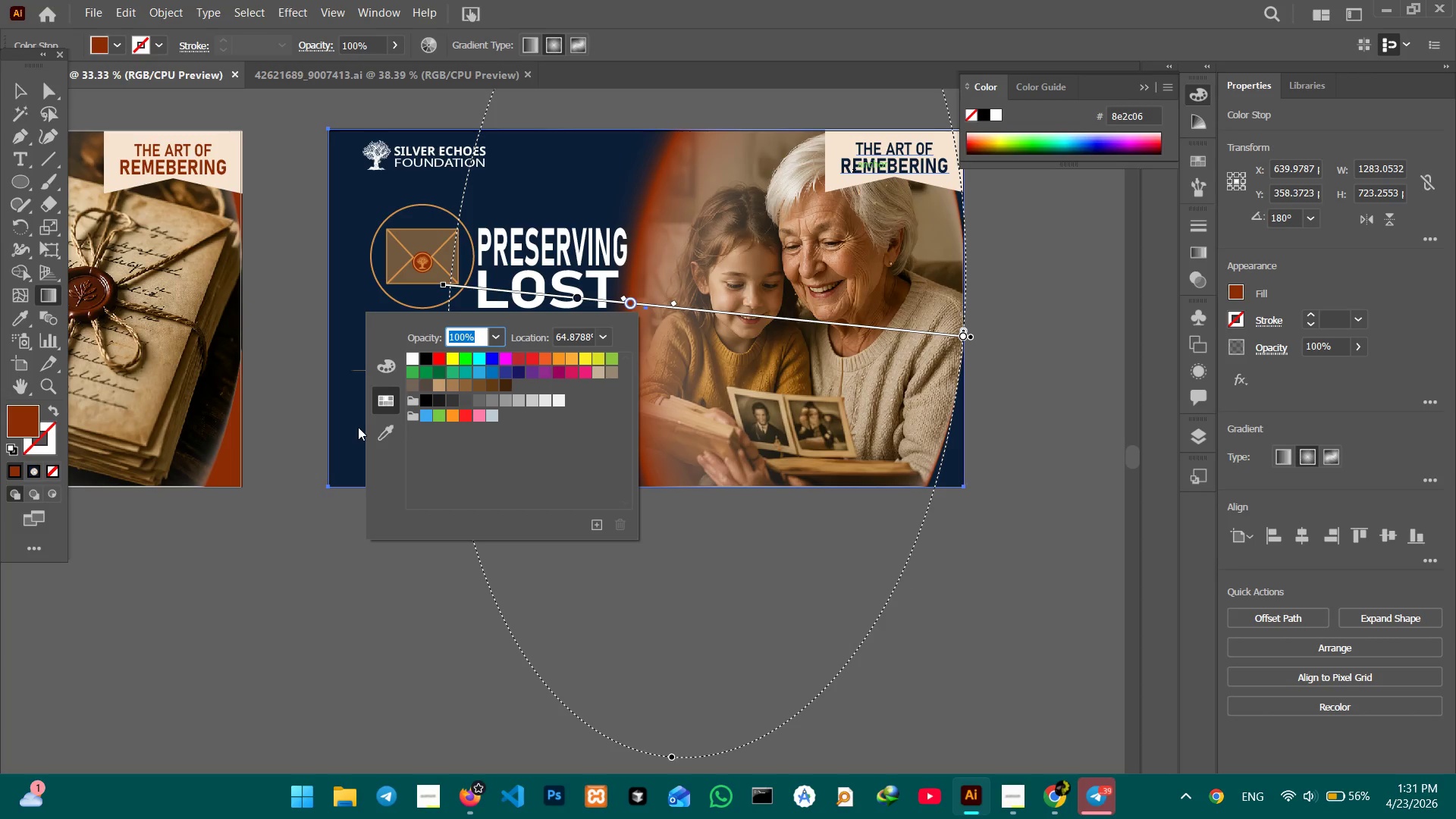 
left_click([377, 430])
 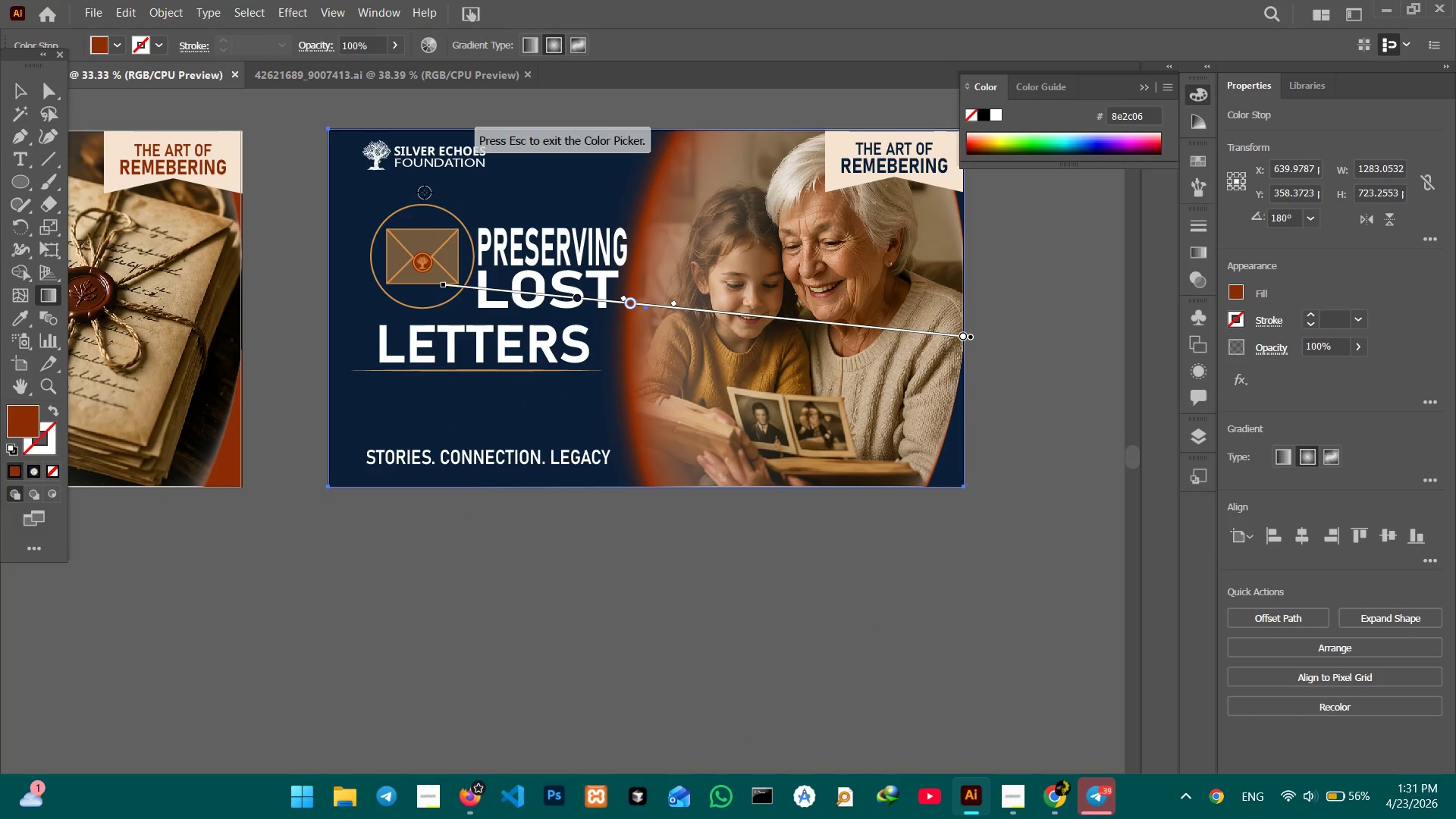 
left_click([494, 187])
 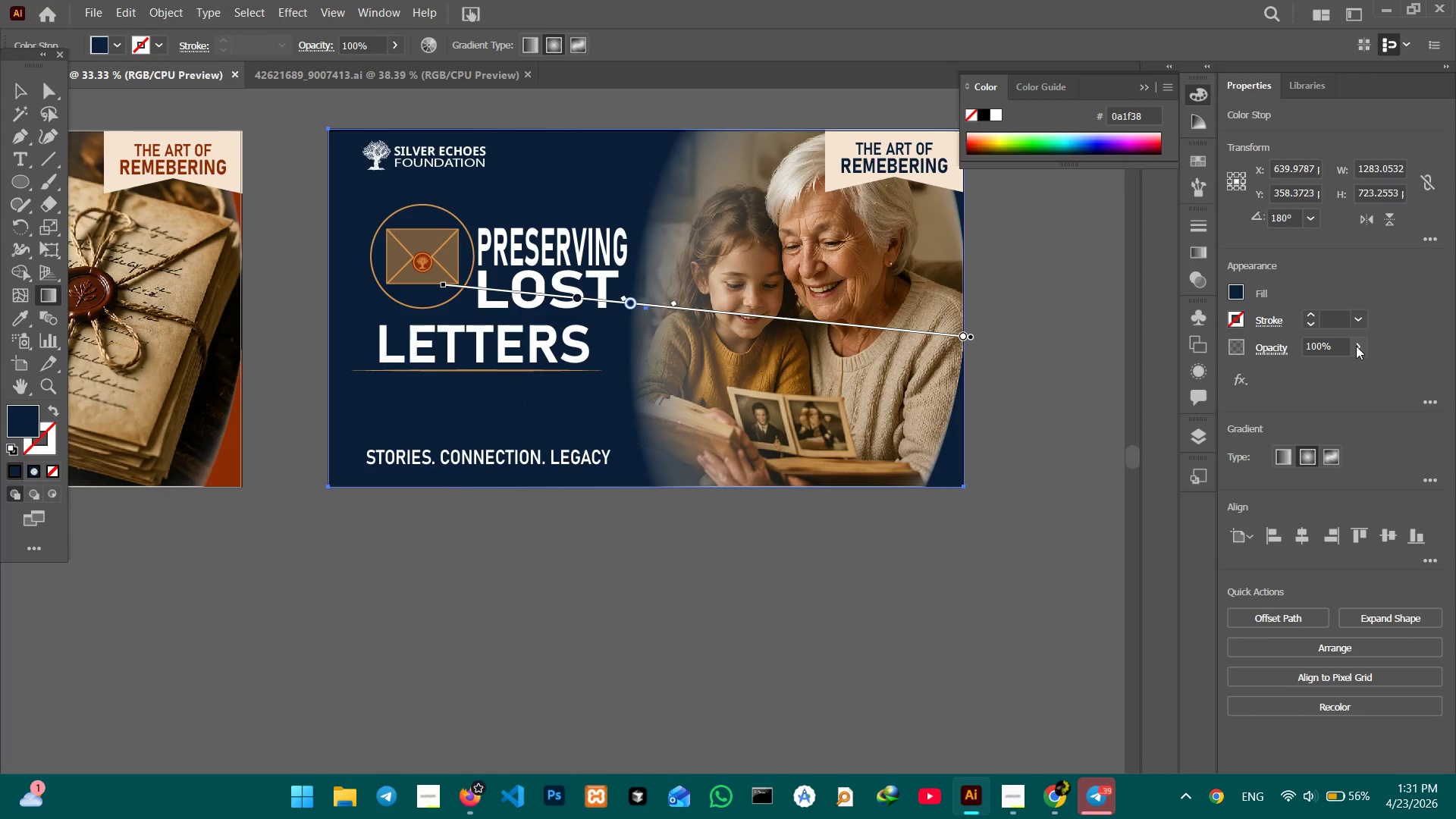 
left_click_drag(start_coordinate=[1339, 345], to_coordinate=[1255, 337])
 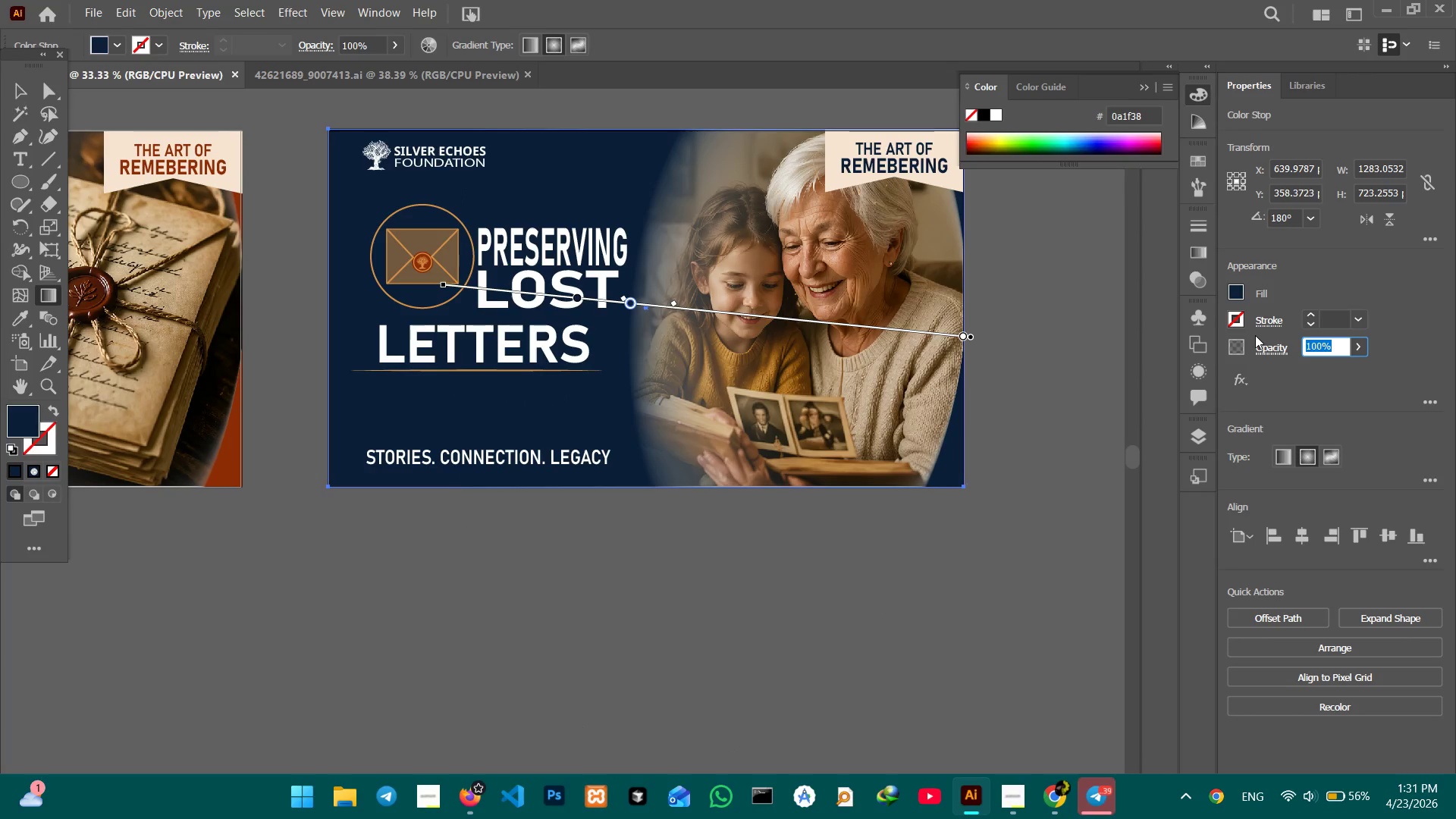 
key(Numpad5)
 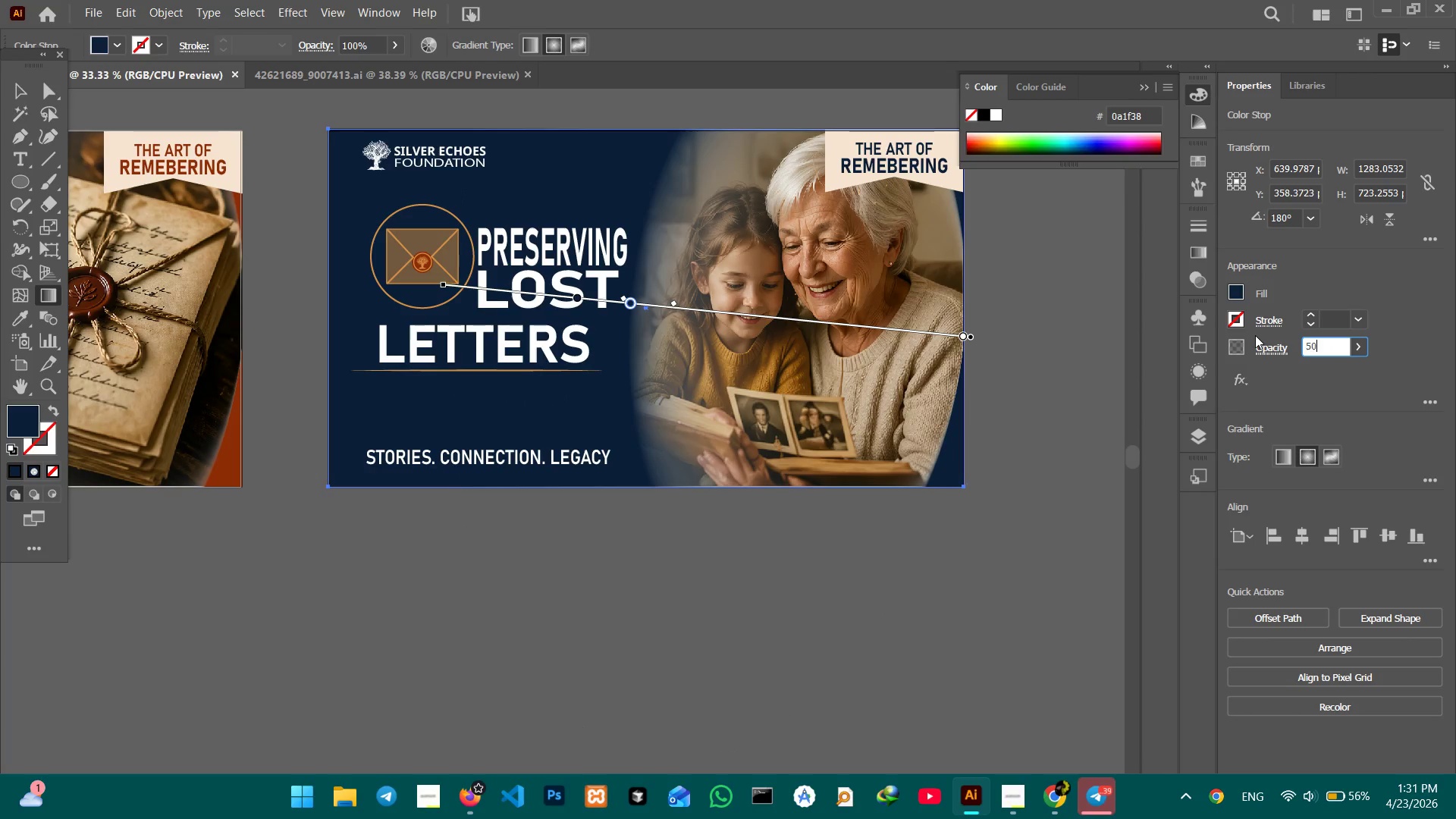 
key(Numpad0)
 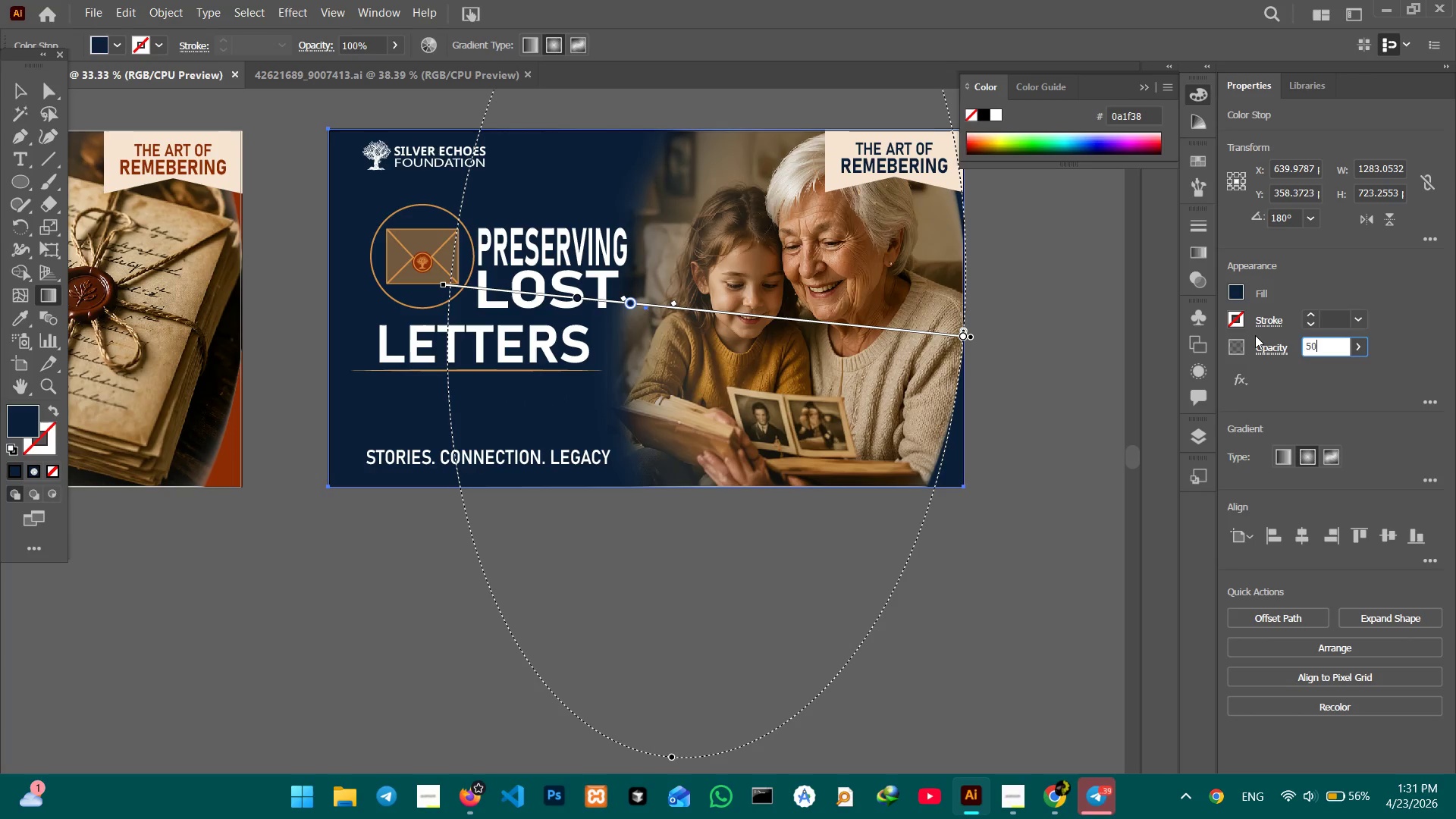 
key(Enter)
 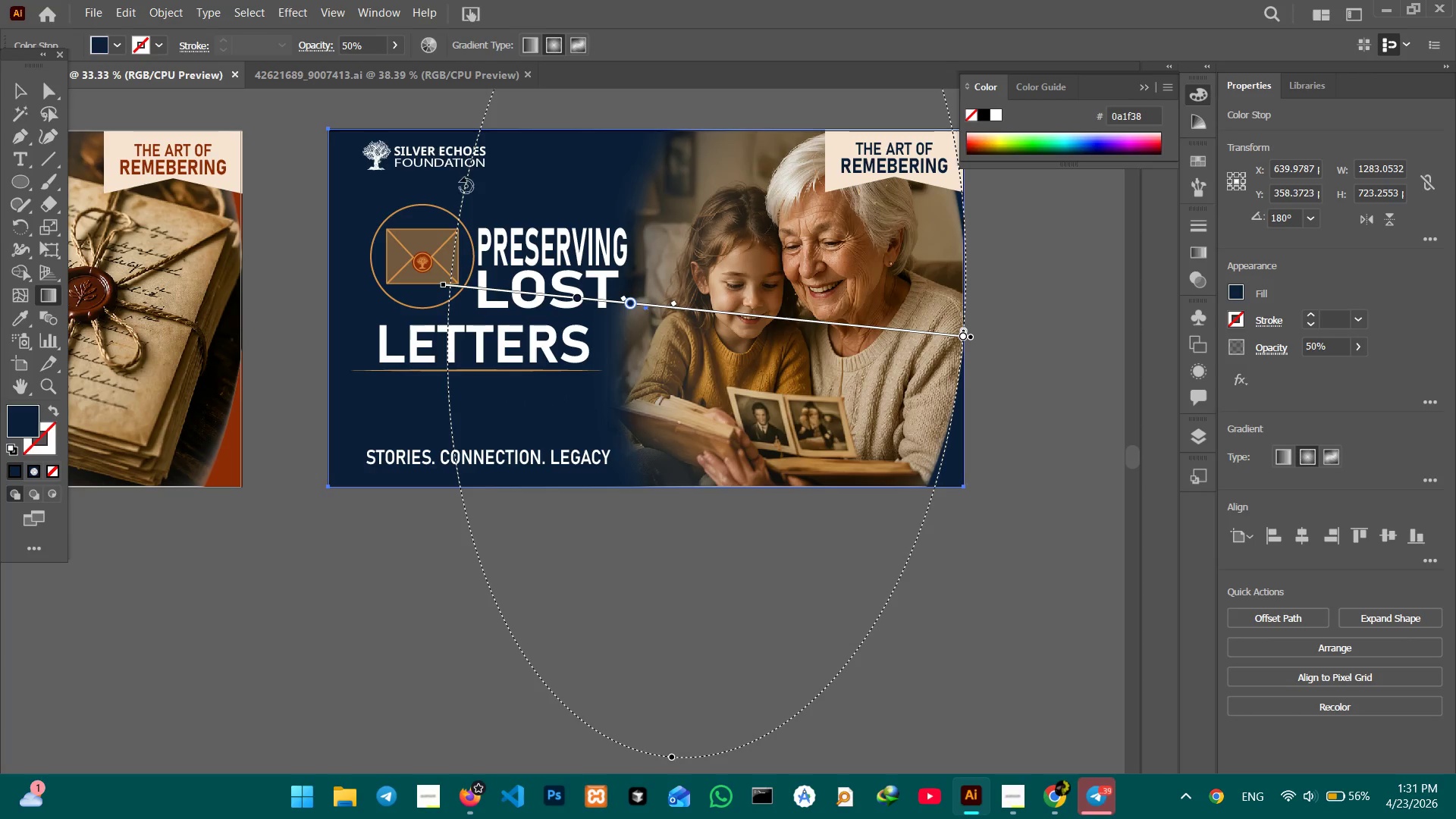 
left_click([11, 93])
 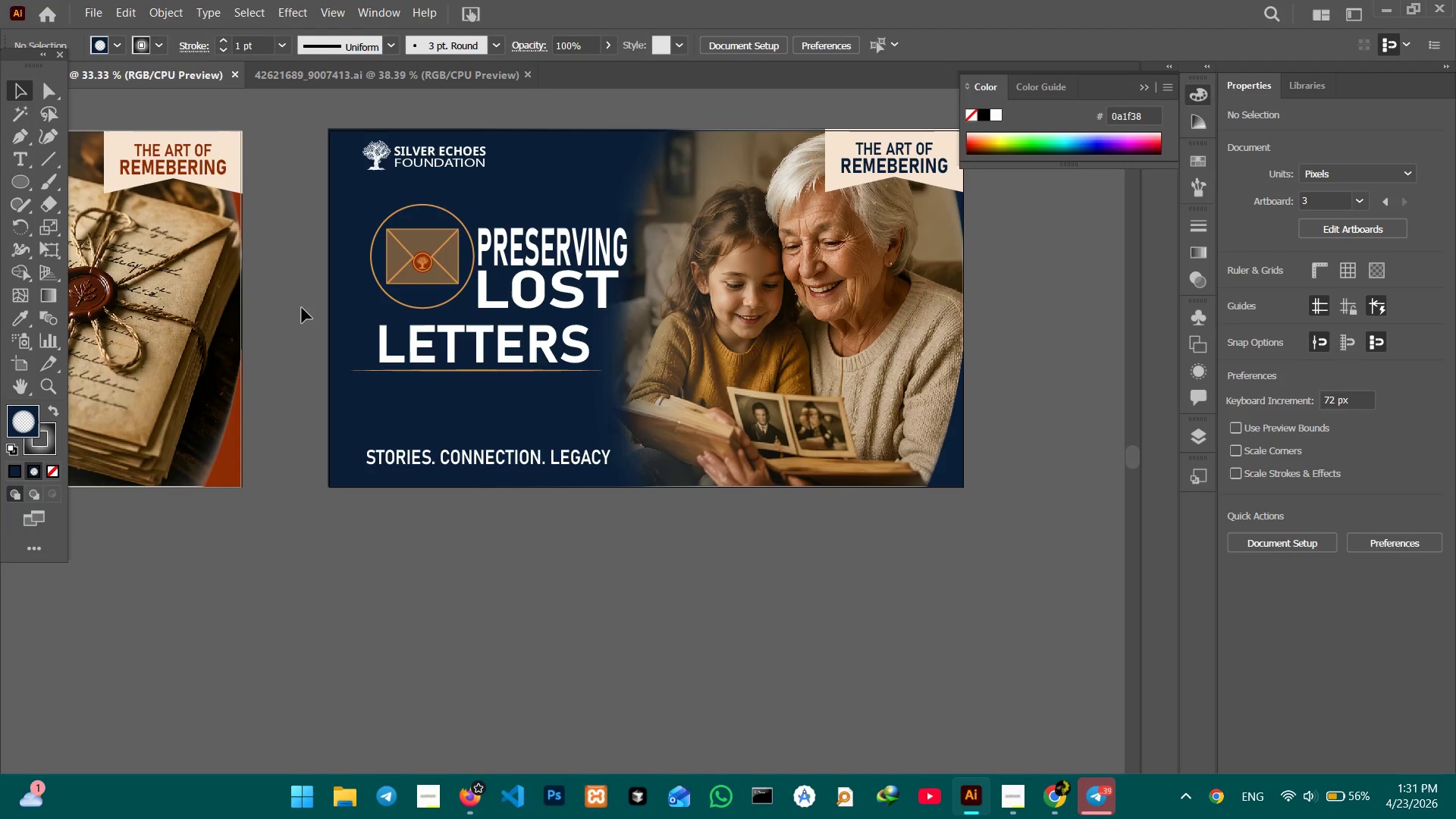 
hold_key(key=Space, duration=1.06)
 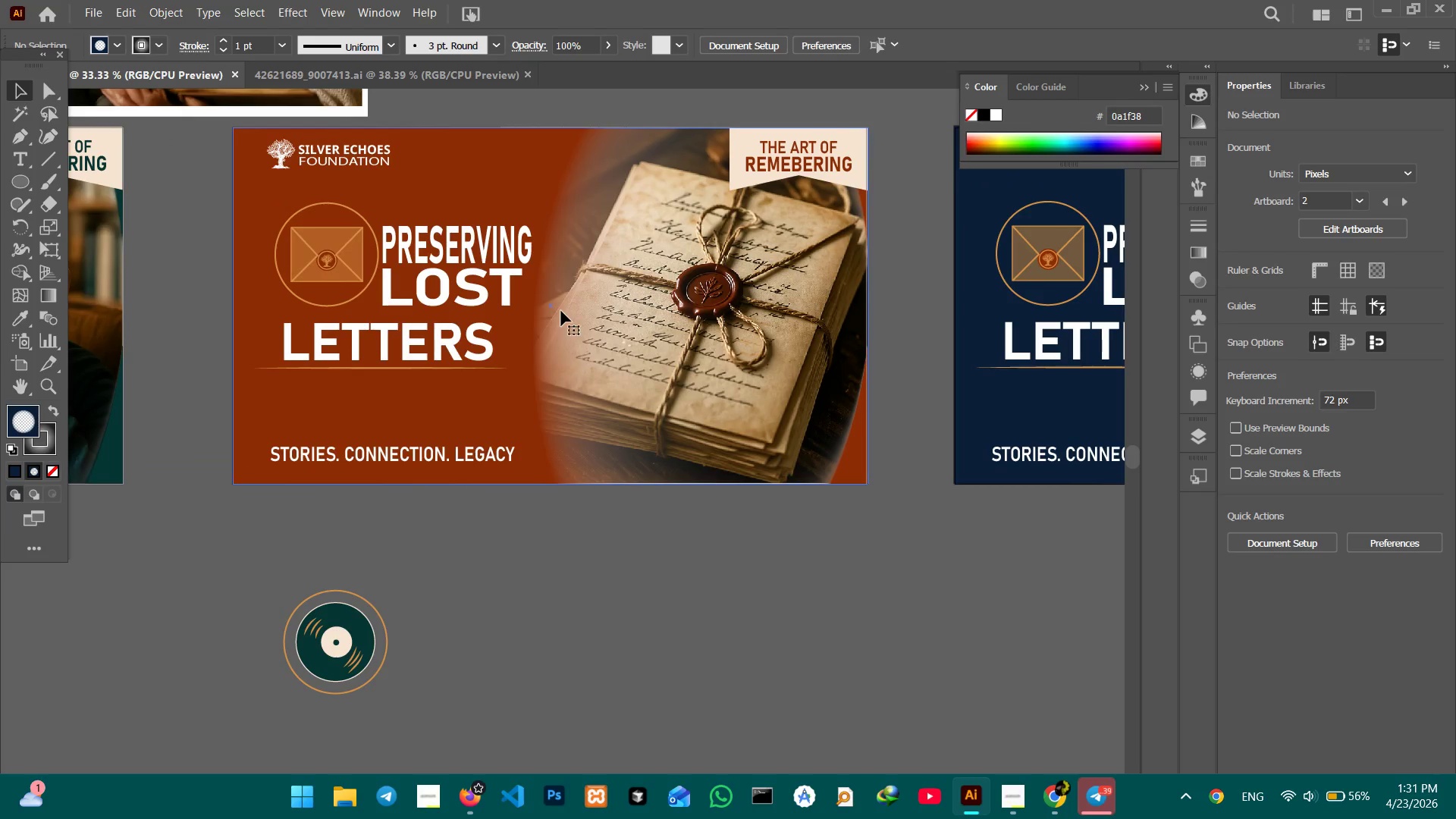 
left_click_drag(start_coordinate=[297, 339], to_coordinate=[922, 336])
 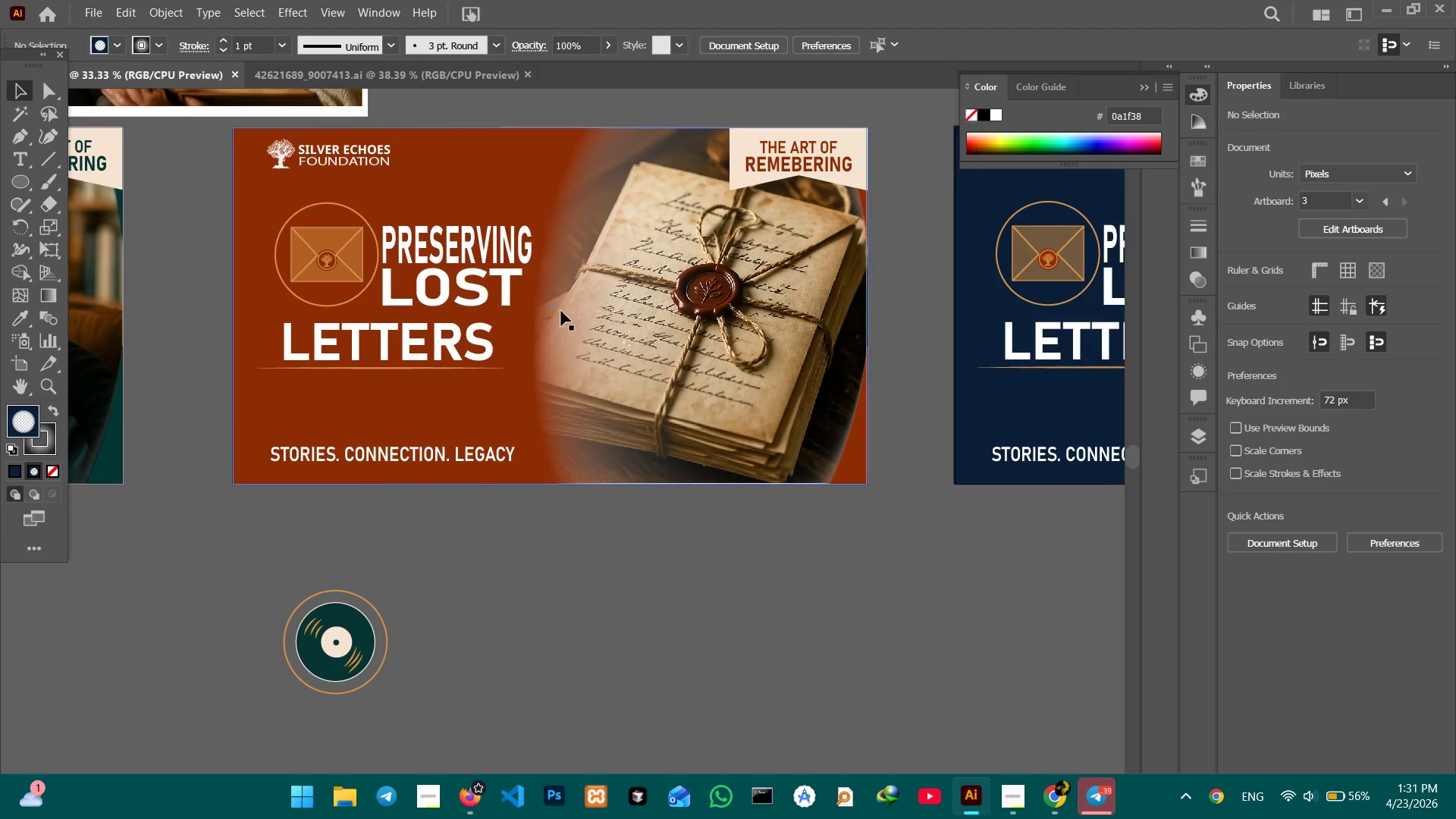 
left_click([561, 311])
 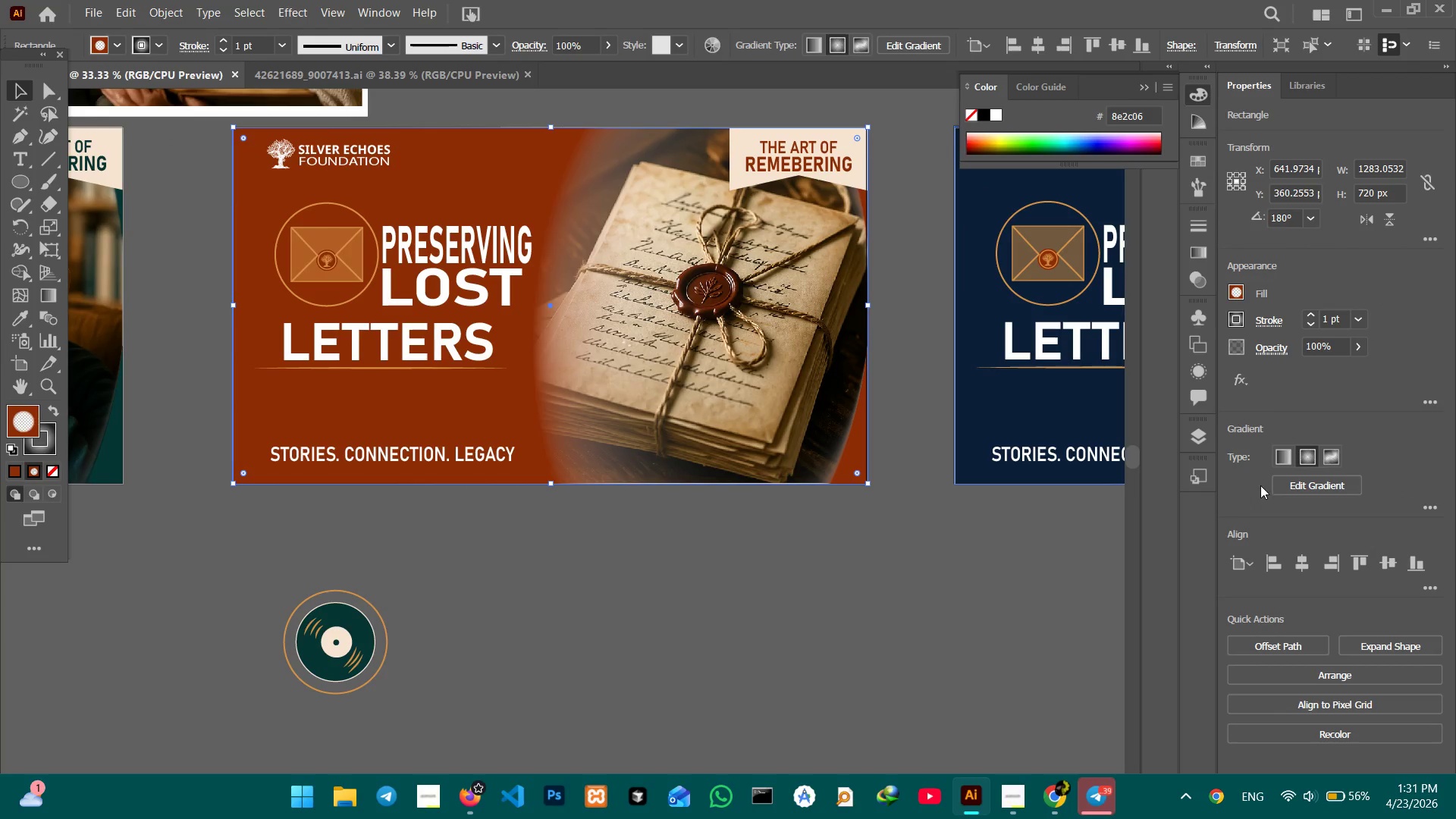 
left_click([1293, 488])
 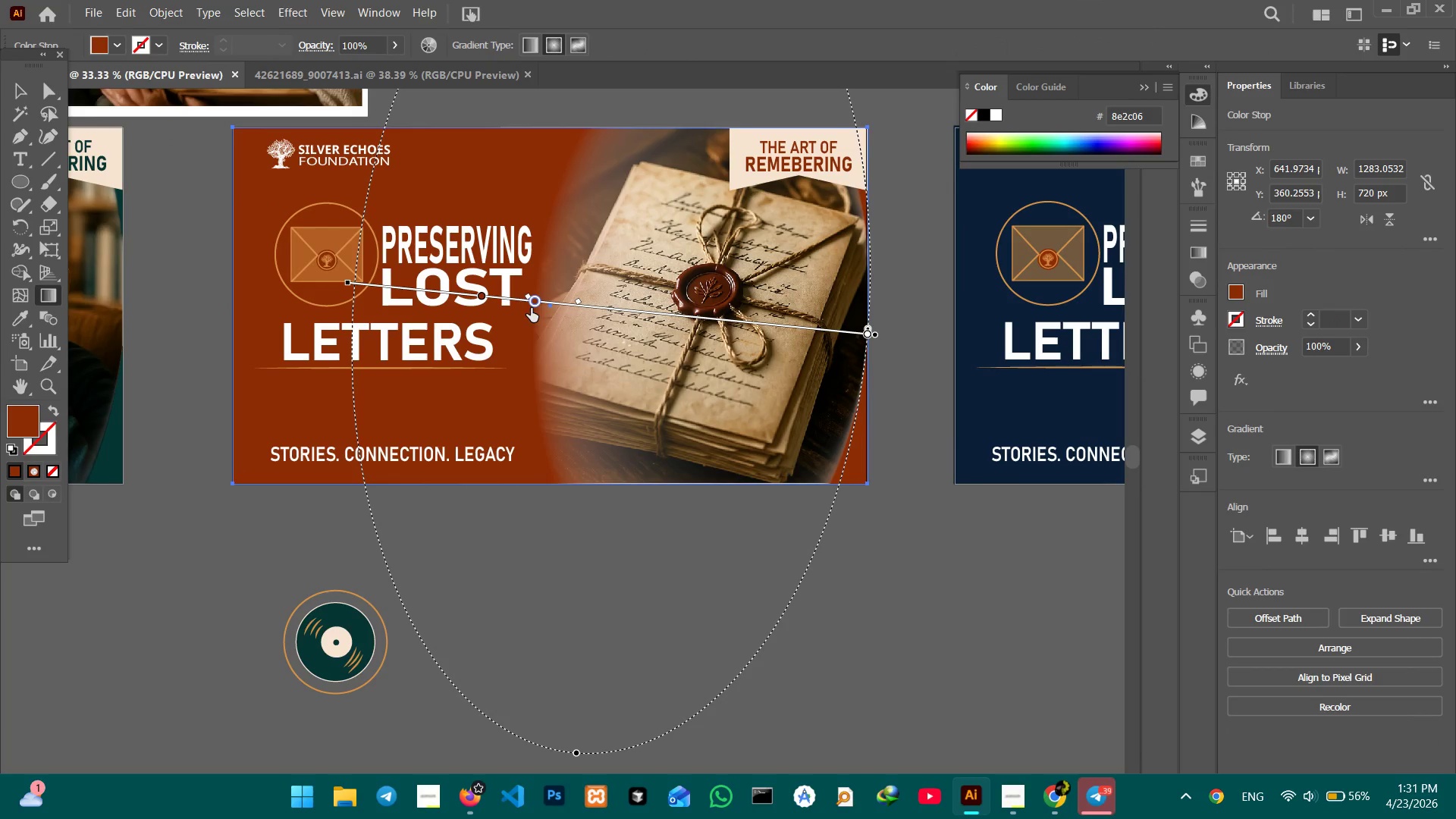 
left_click([535, 303])
 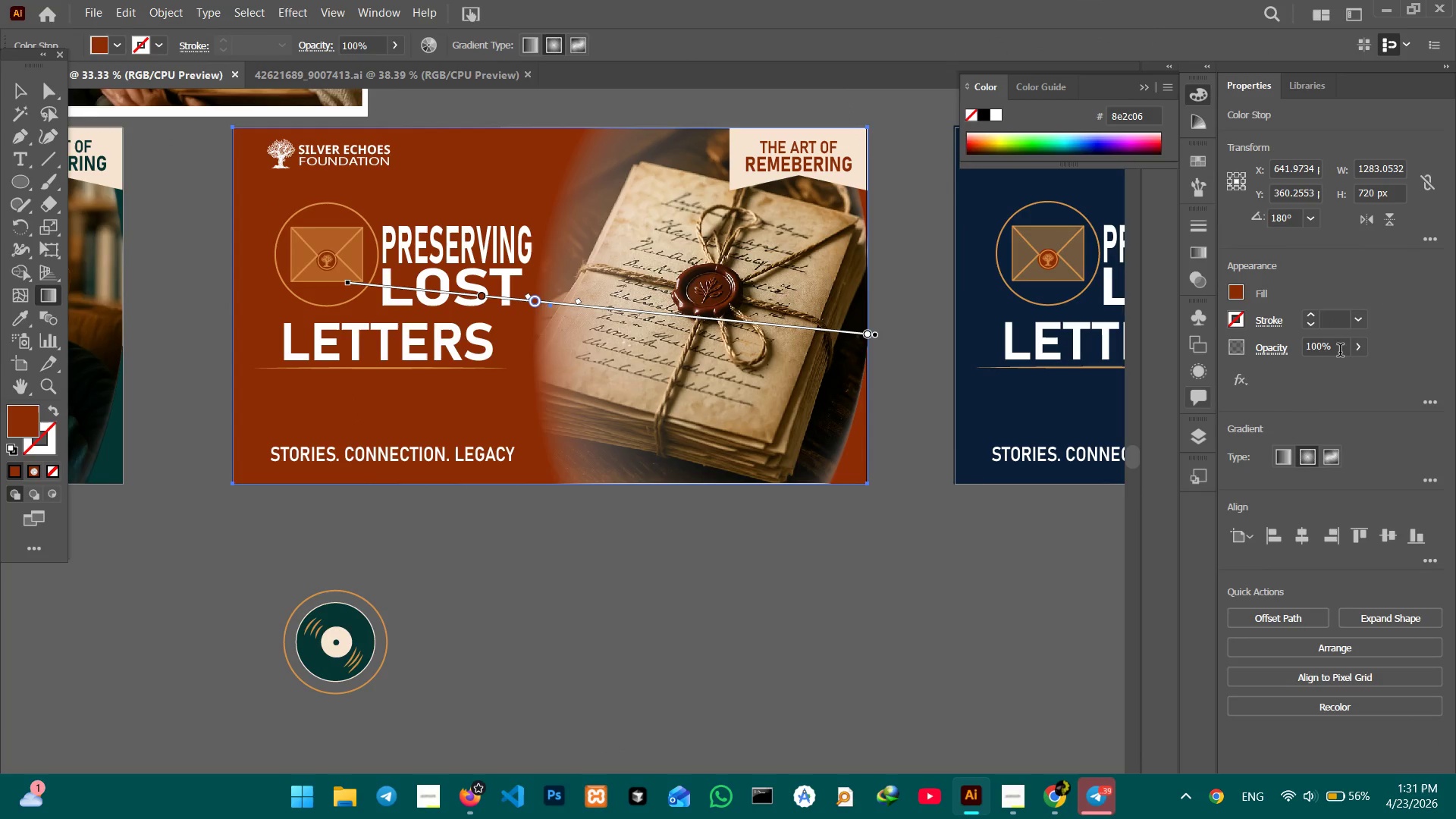 
left_click_drag(start_coordinate=[1339, 348], to_coordinate=[1275, 337])
 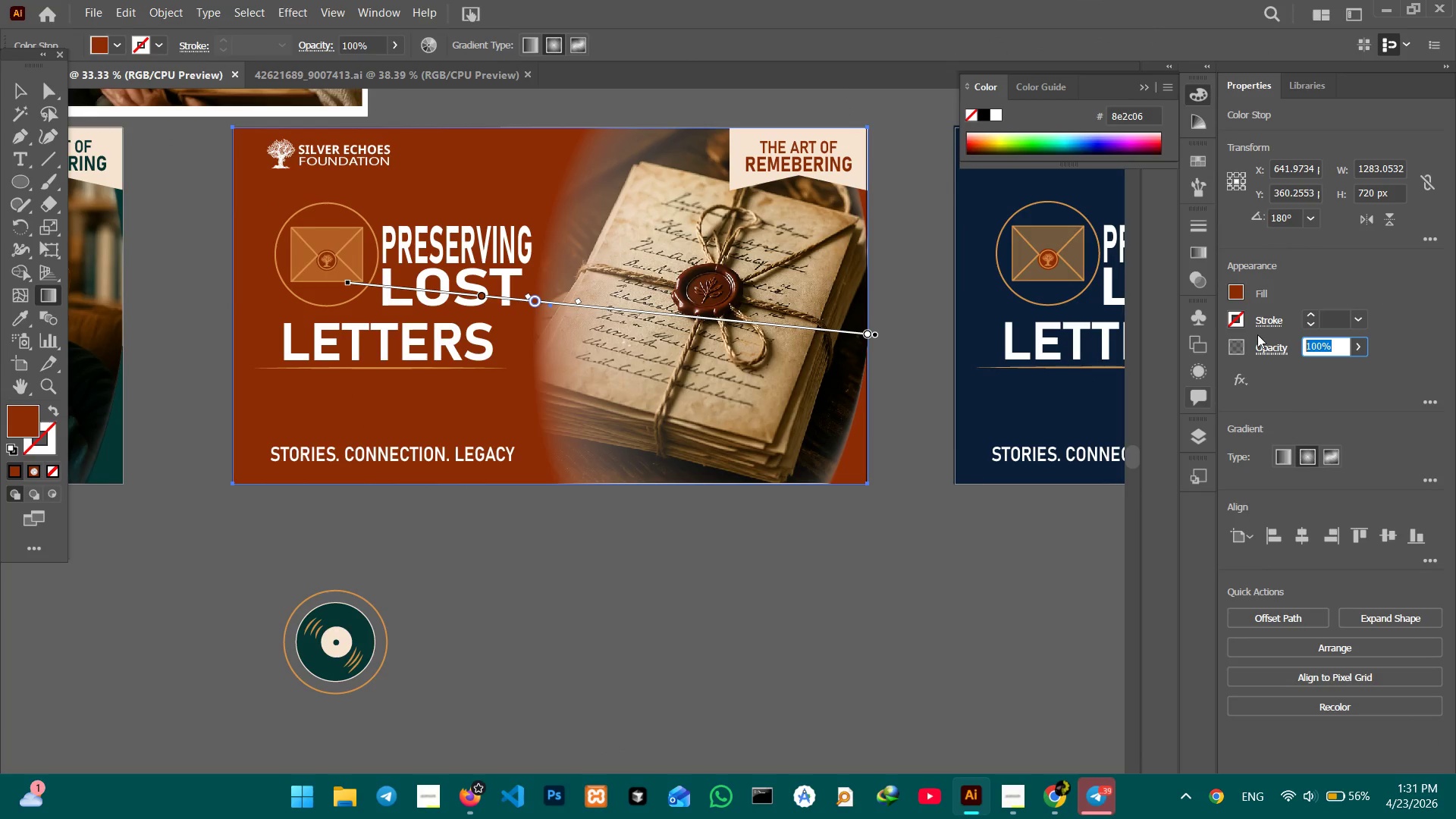 
key(Numpad5)
 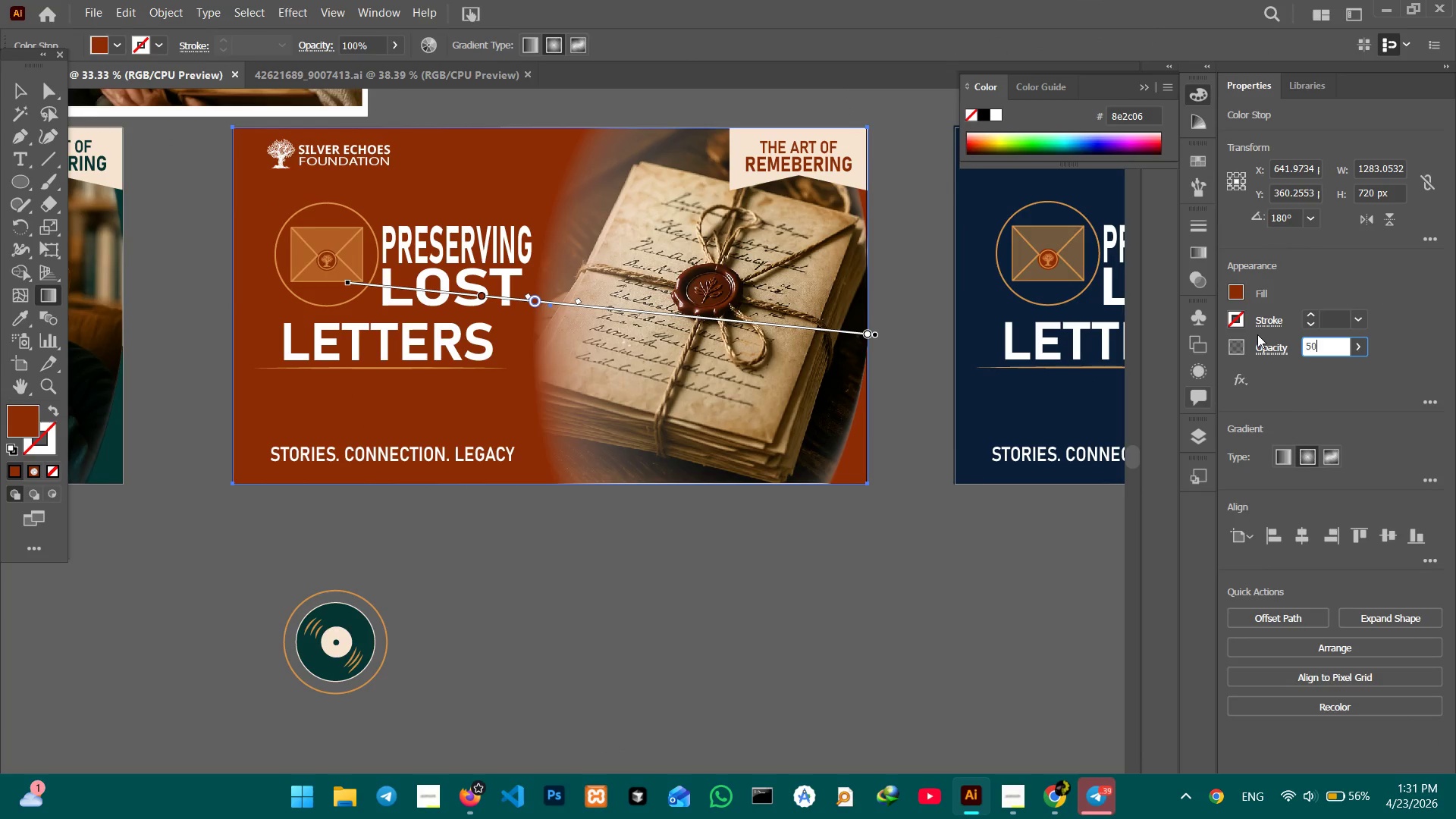 
key(Numpad0)
 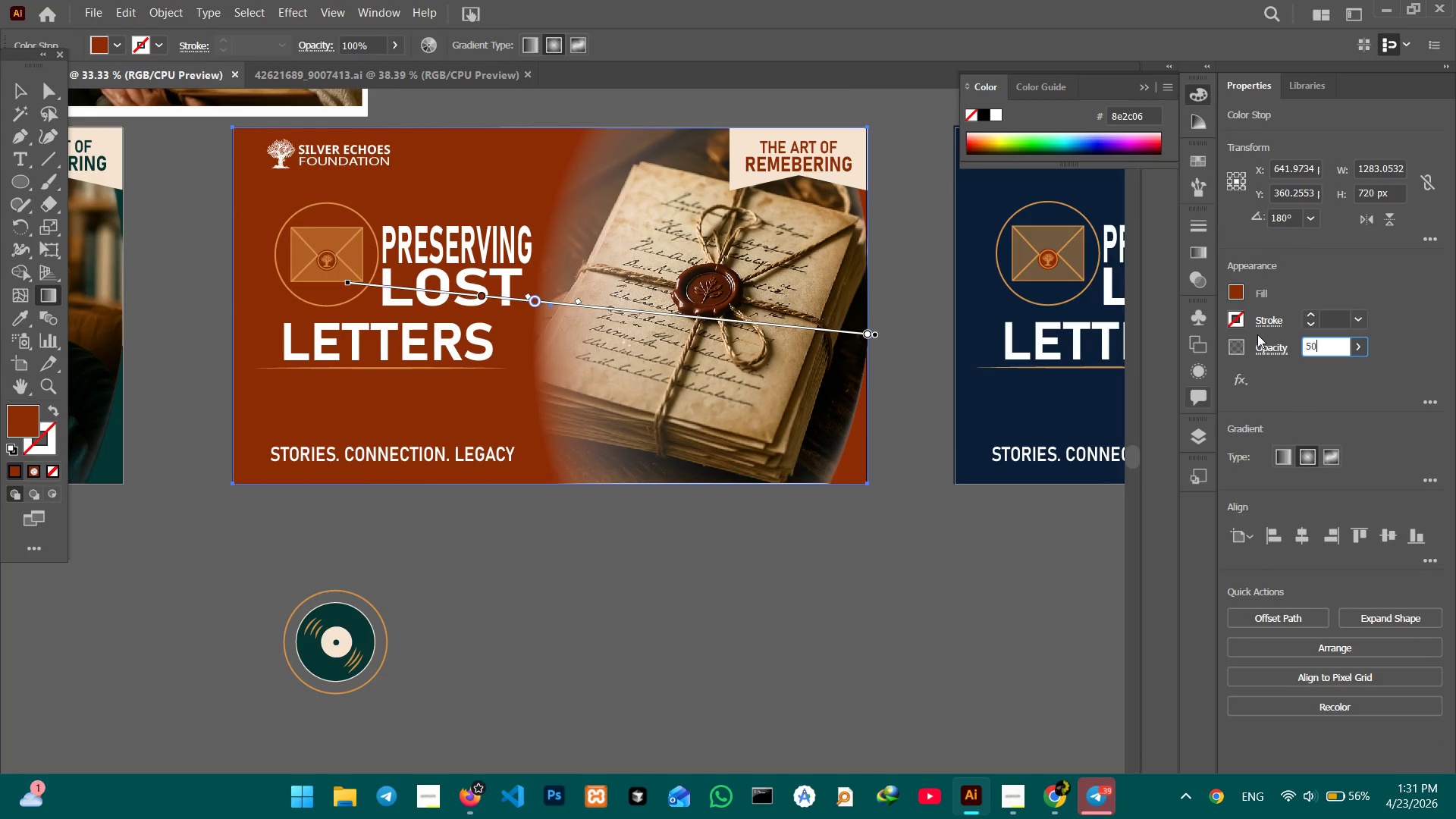 
key(Enter)
 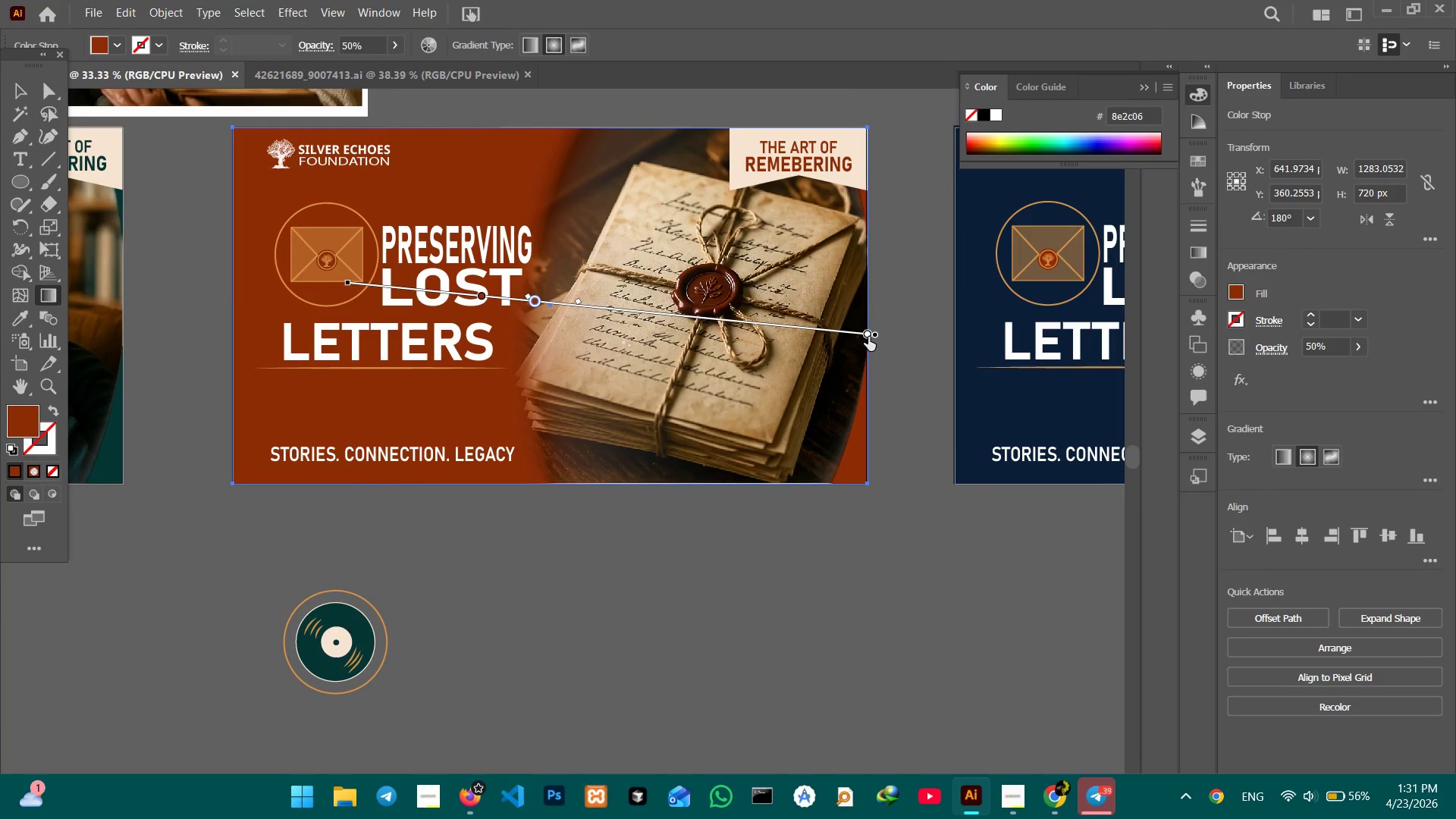 
left_click_drag(start_coordinate=[867, 336], to_coordinate=[884, 340])
 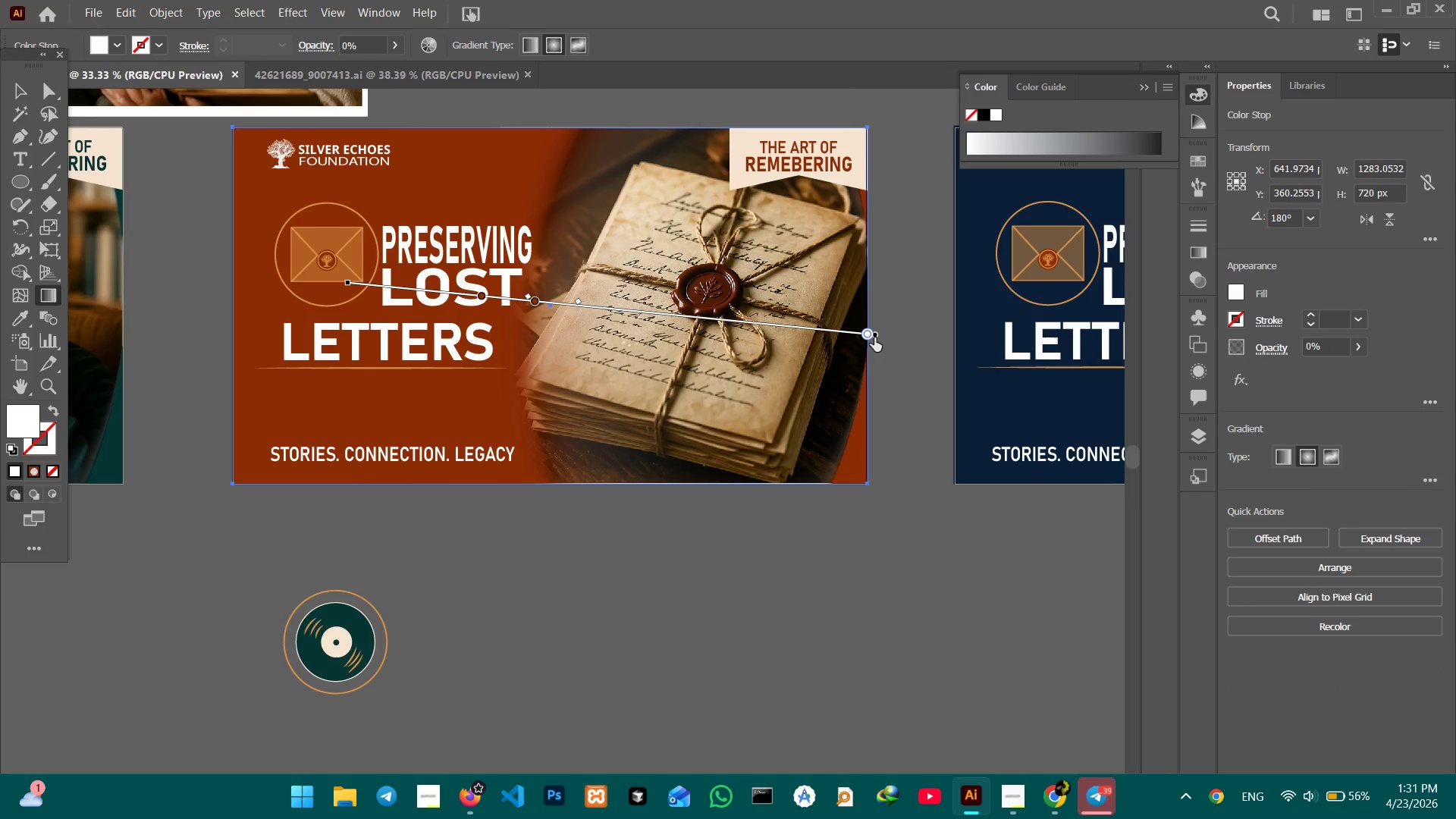 
left_click_drag(start_coordinate=[874, 337], to_coordinate=[895, 342])
 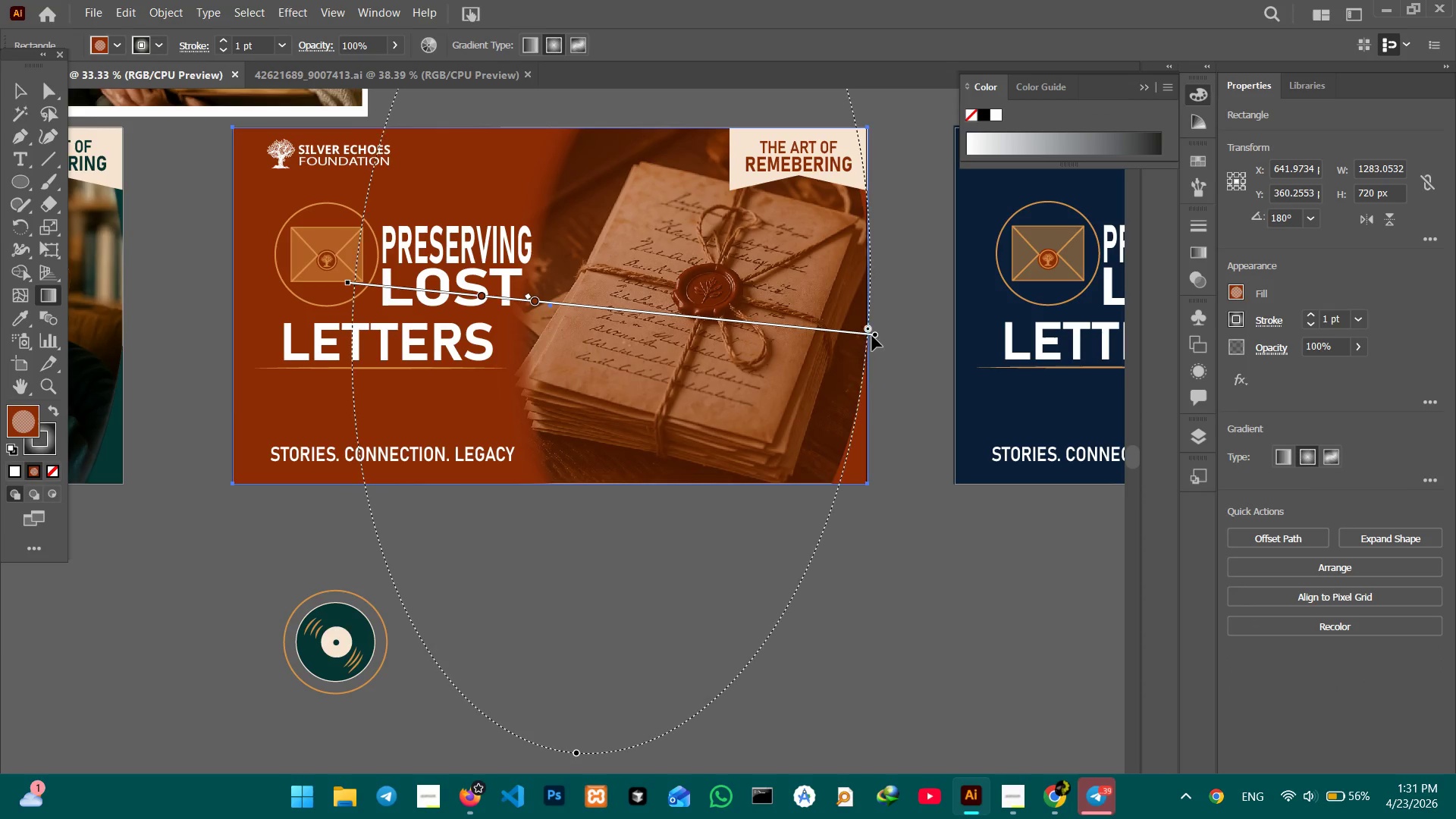 
key(Control+Z)
 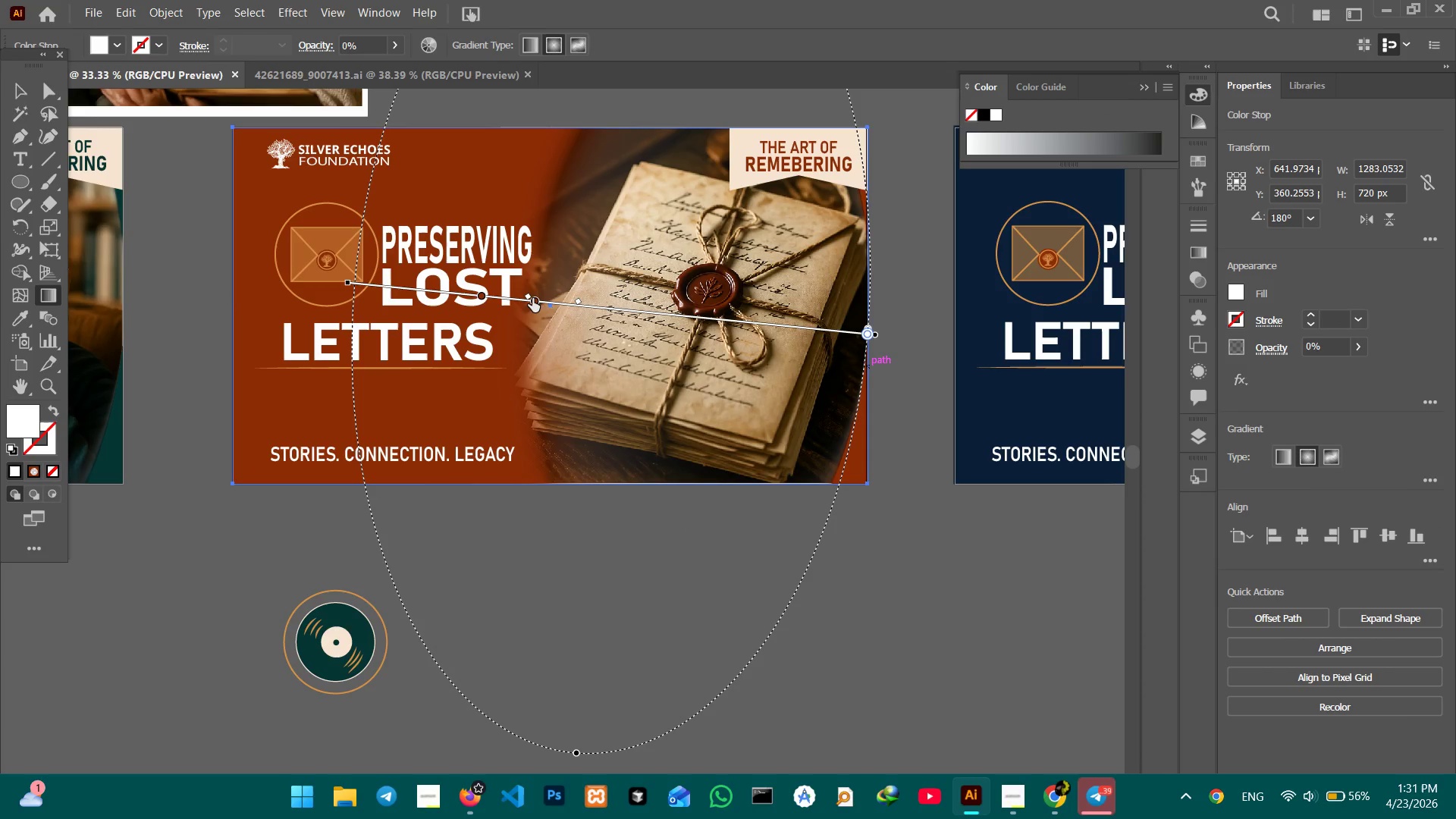 
left_click([530, 297])
 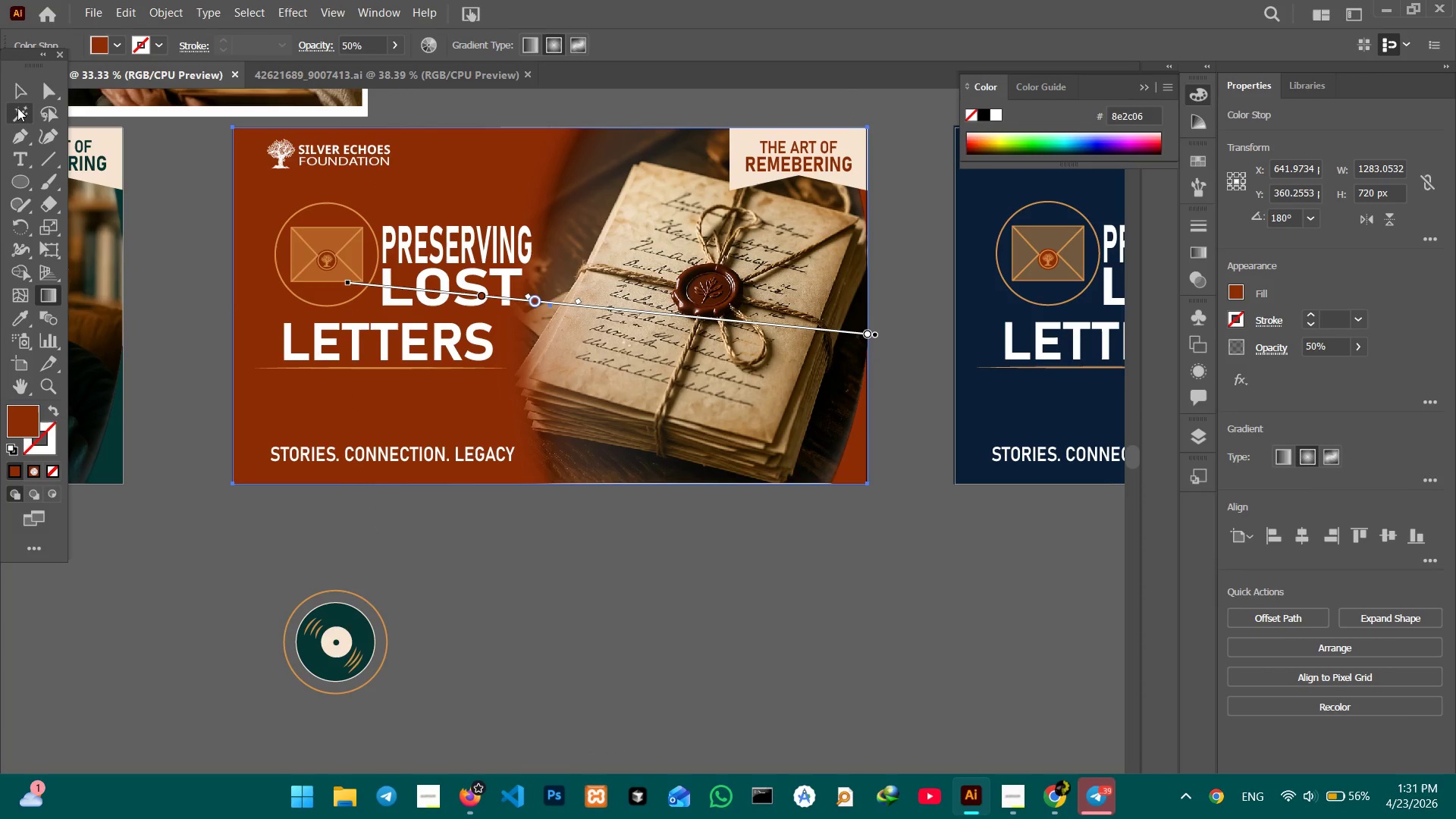 
double_click([219, 179])
 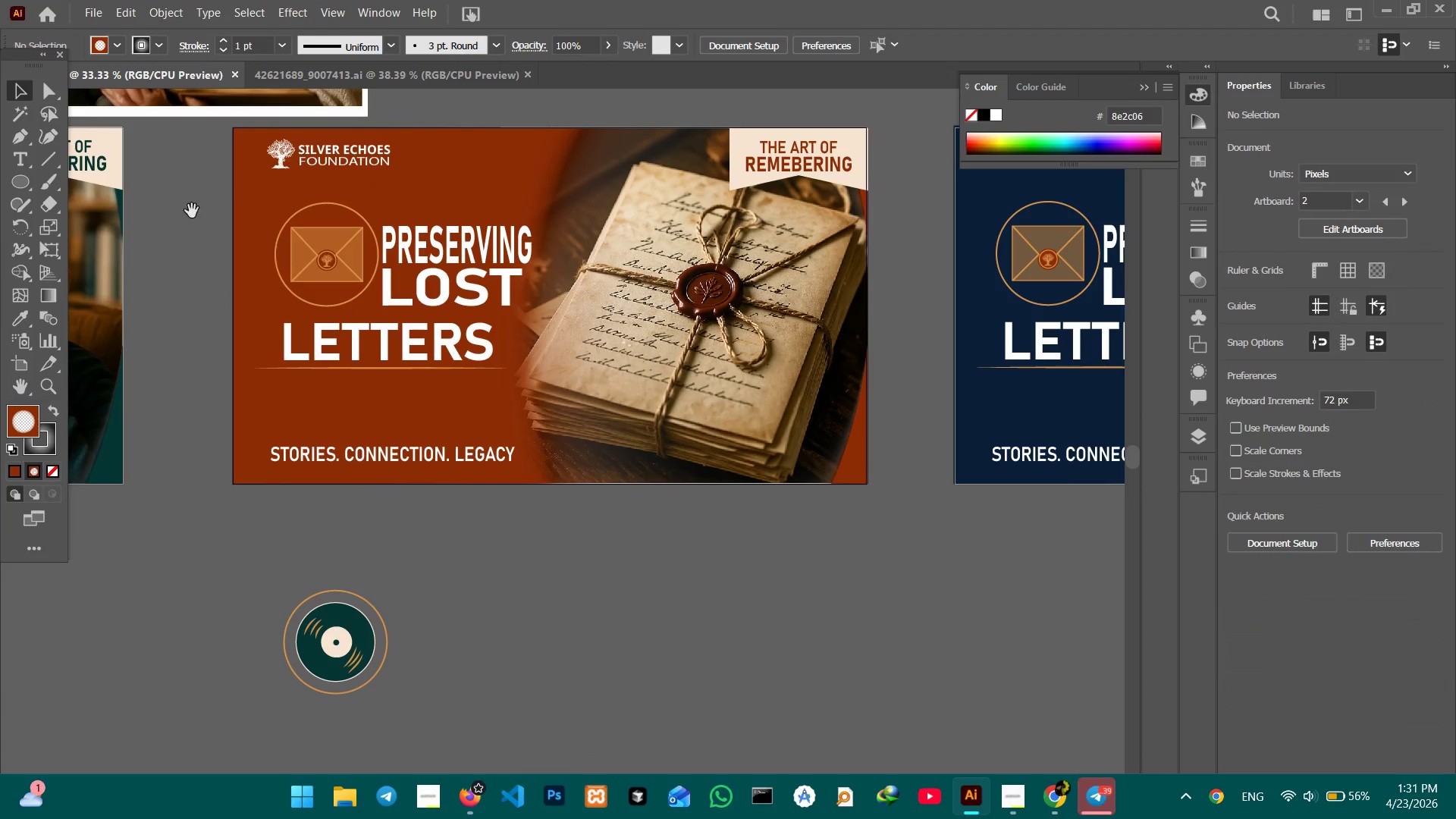 
hold_key(key=Space, duration=0.84)
 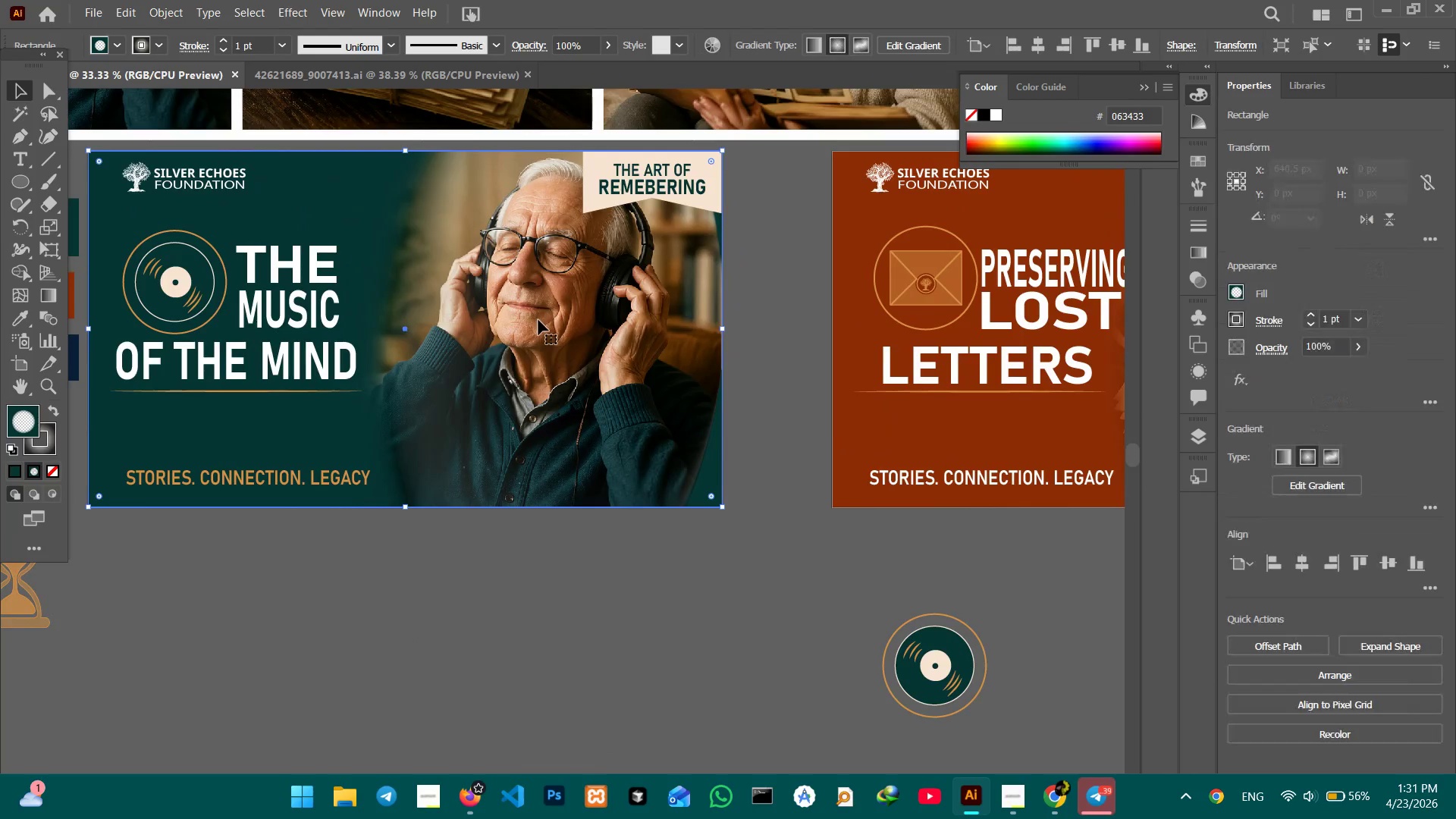 
left_click_drag(start_coordinate=[192, 211], to_coordinate=[792, 235])
 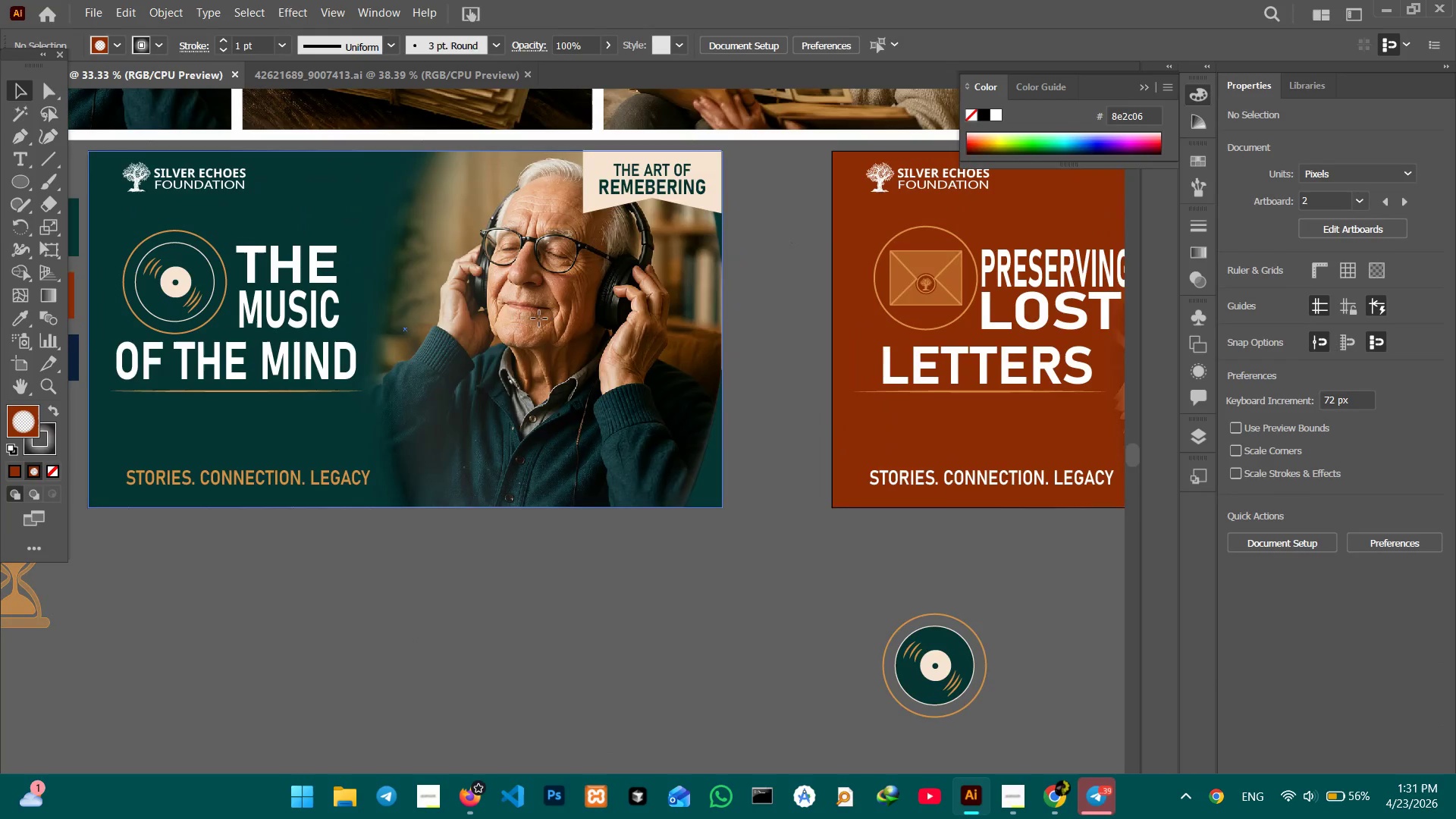 
left_click([539, 318])
 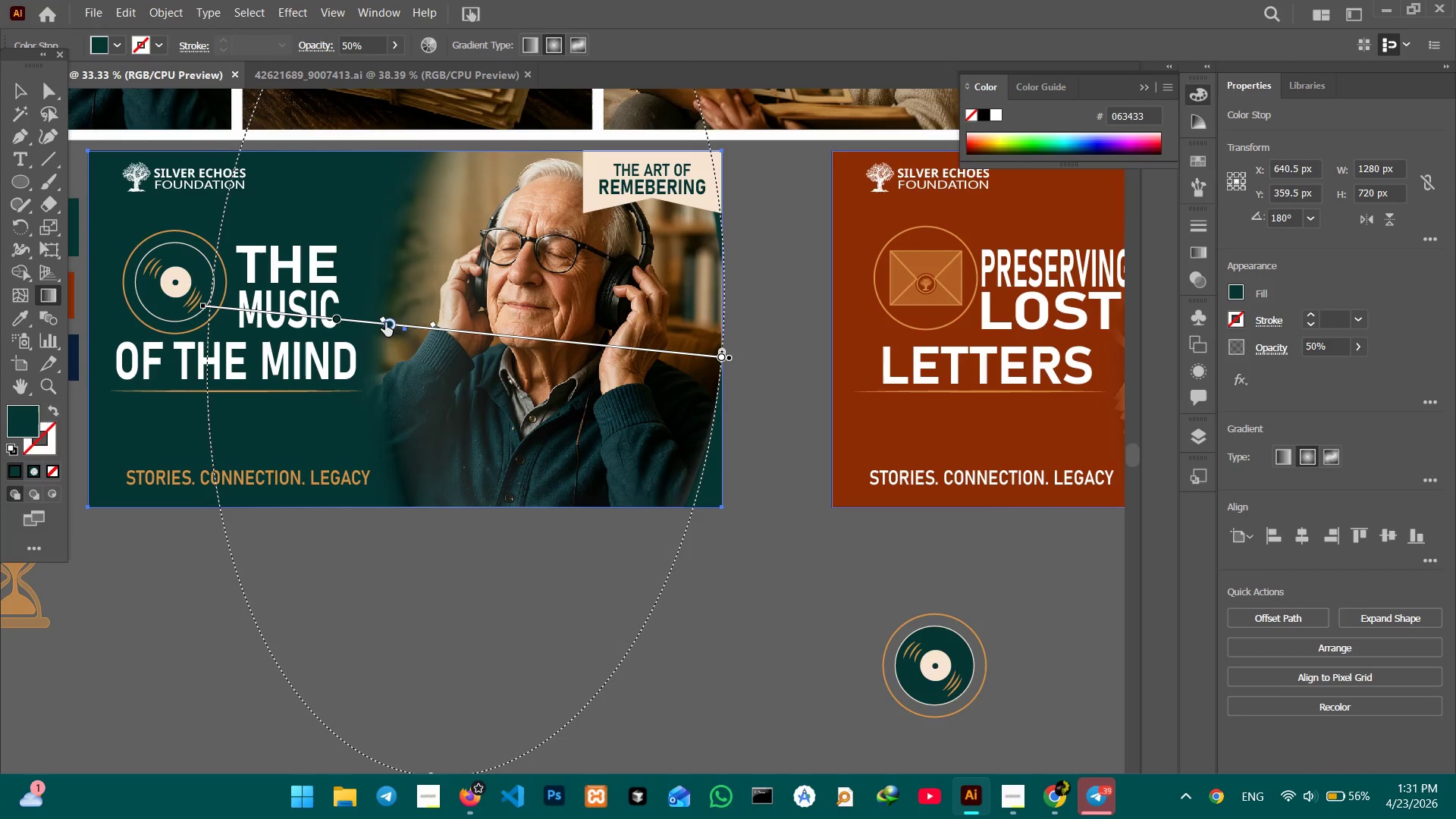 
double_click([388, 323])
 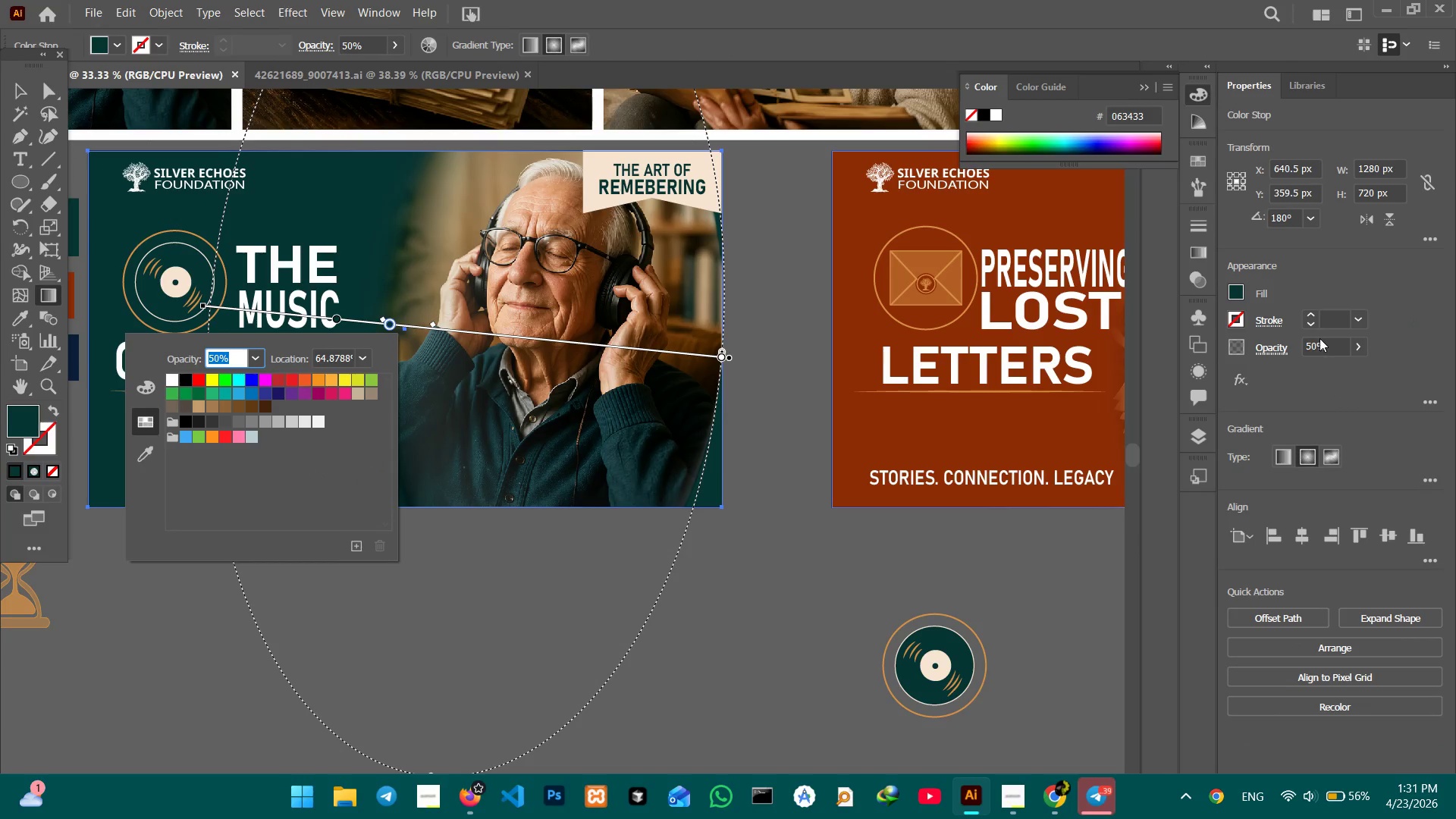 
left_click_drag(start_coordinate=[1327, 356], to_coordinate=[1287, 353])
 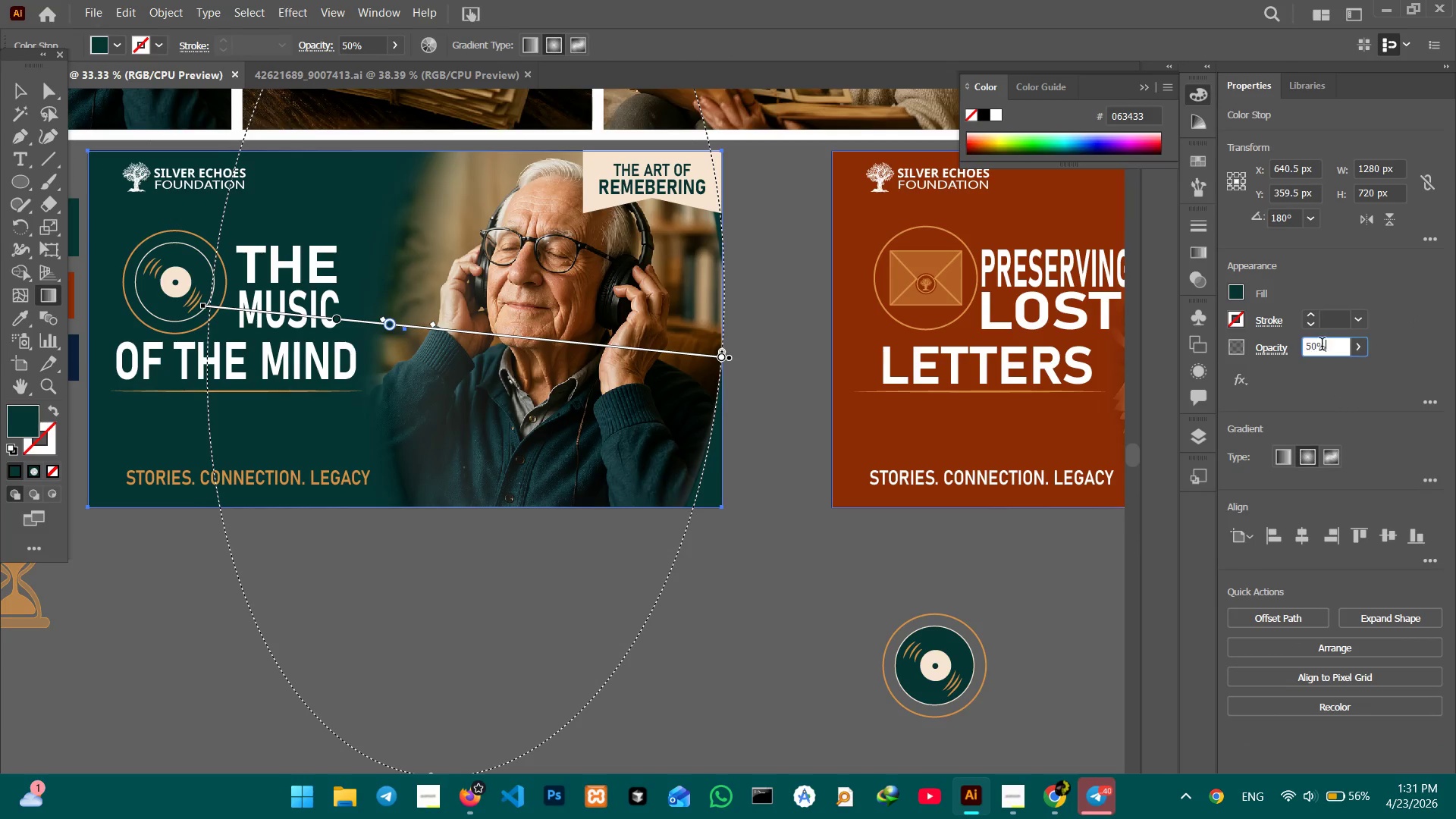 
left_click_drag(start_coordinate=[1328, 349], to_coordinate=[1262, 341])
 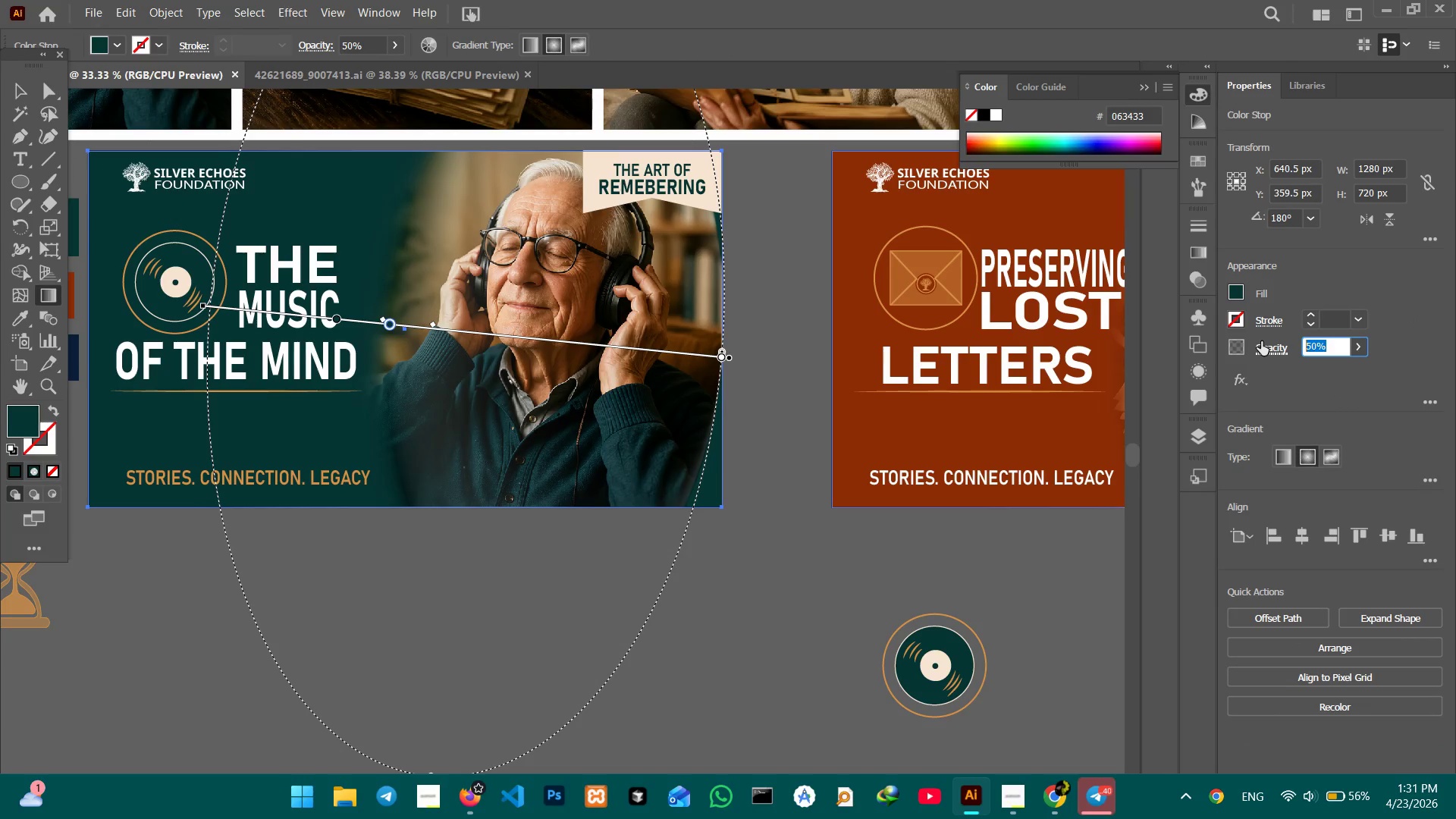 
key(Numpad2)
 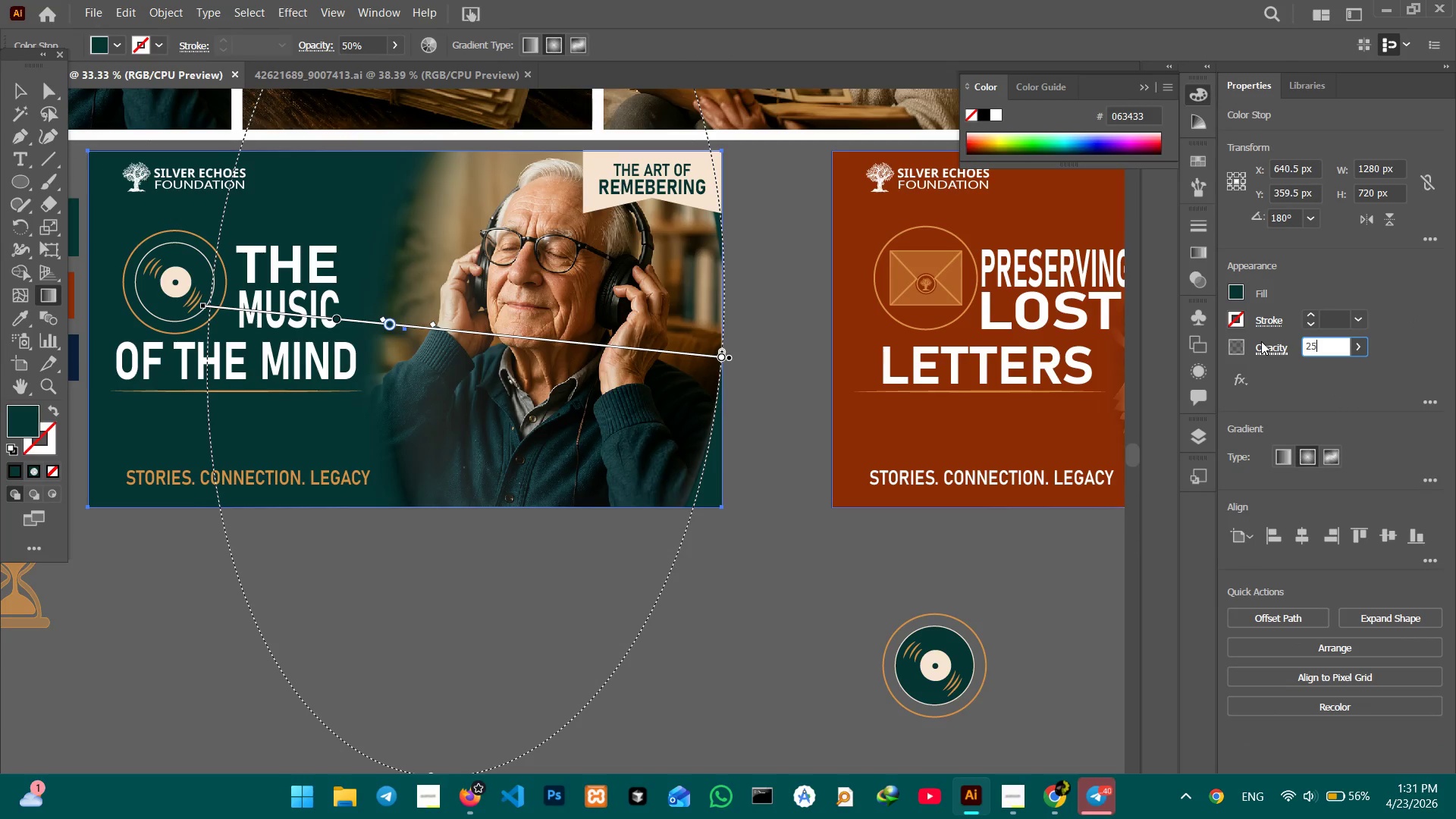 
key(Numpad5)
 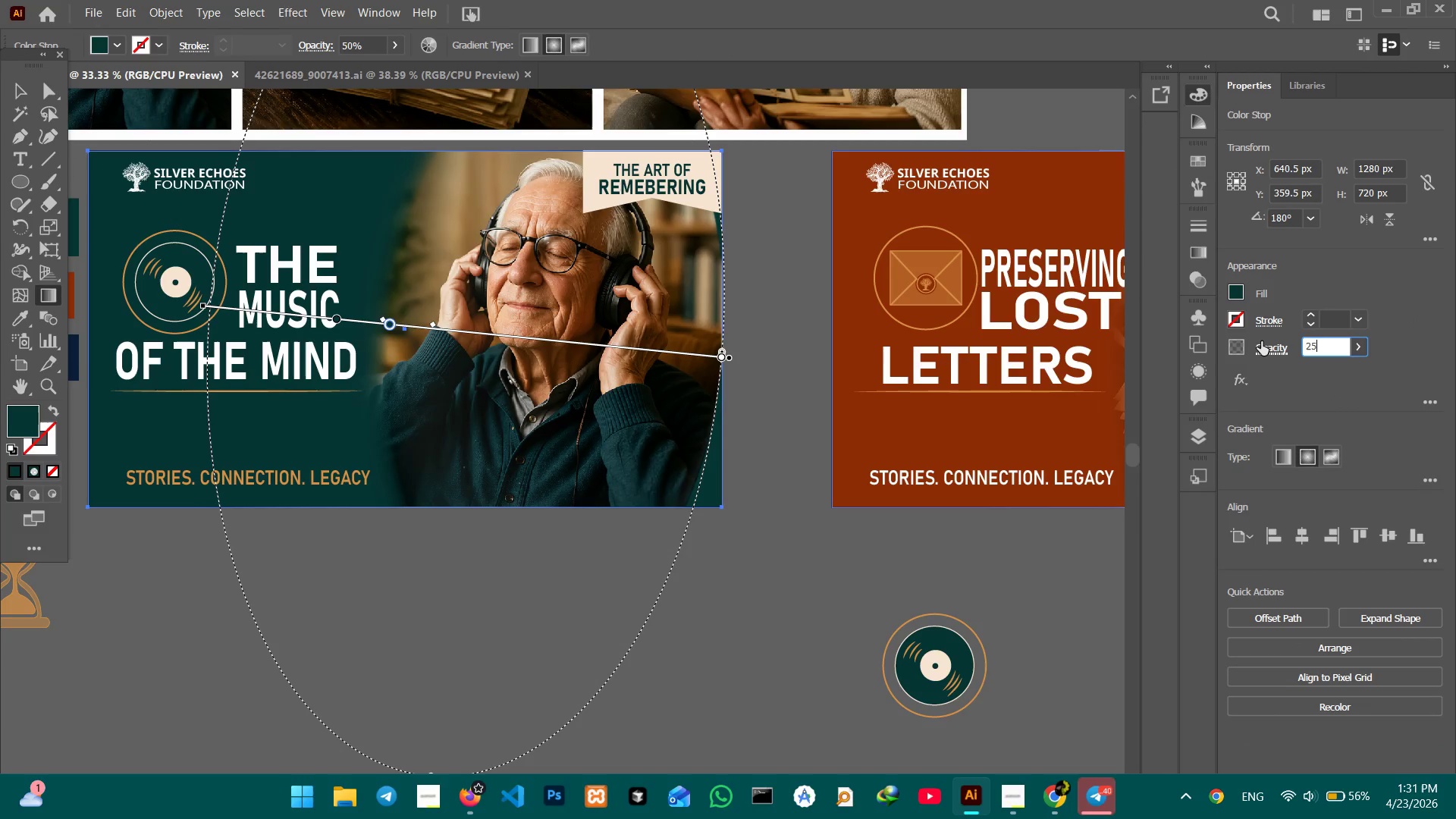 
key(Enter)
 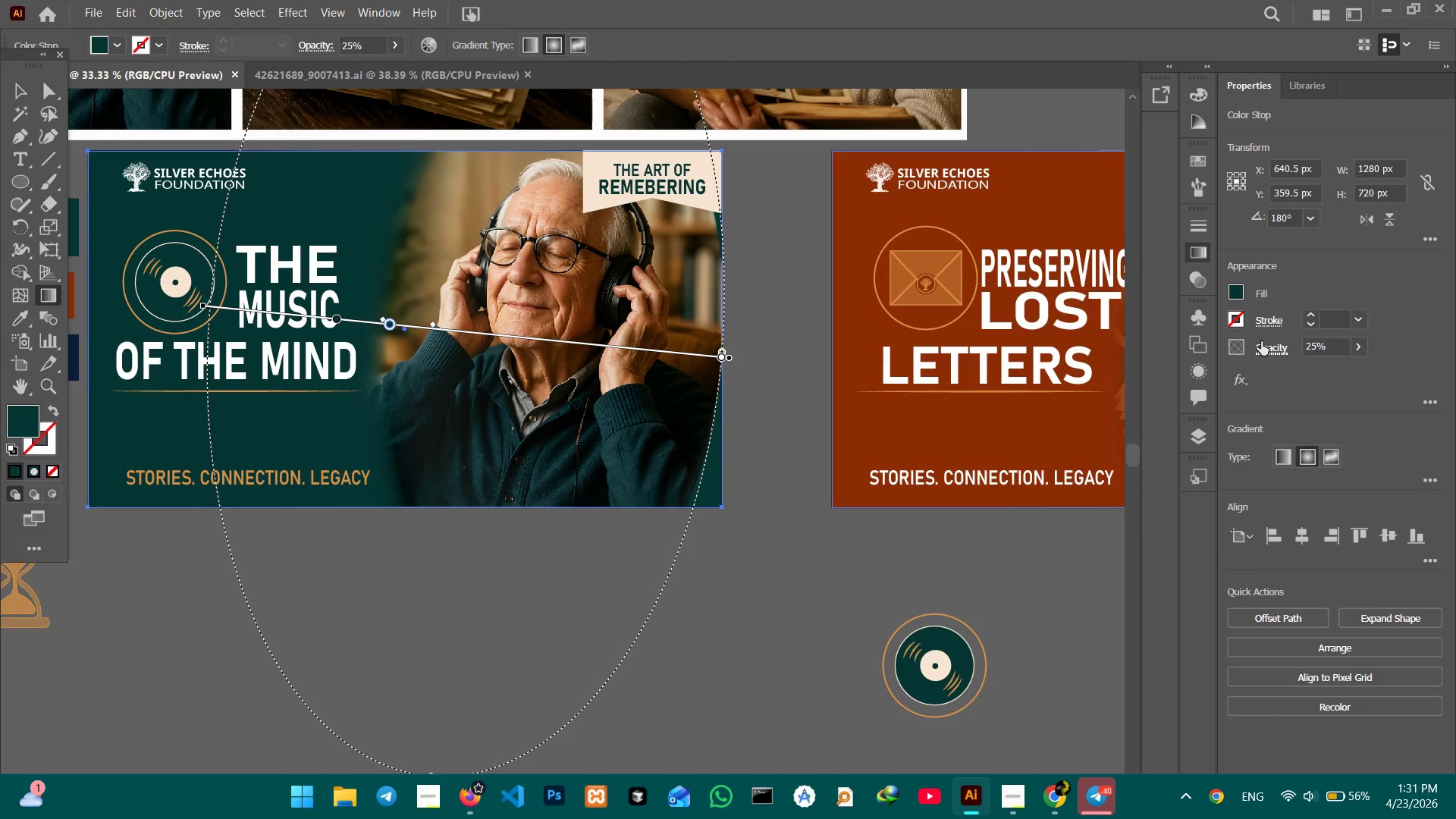 
key(Enter)
 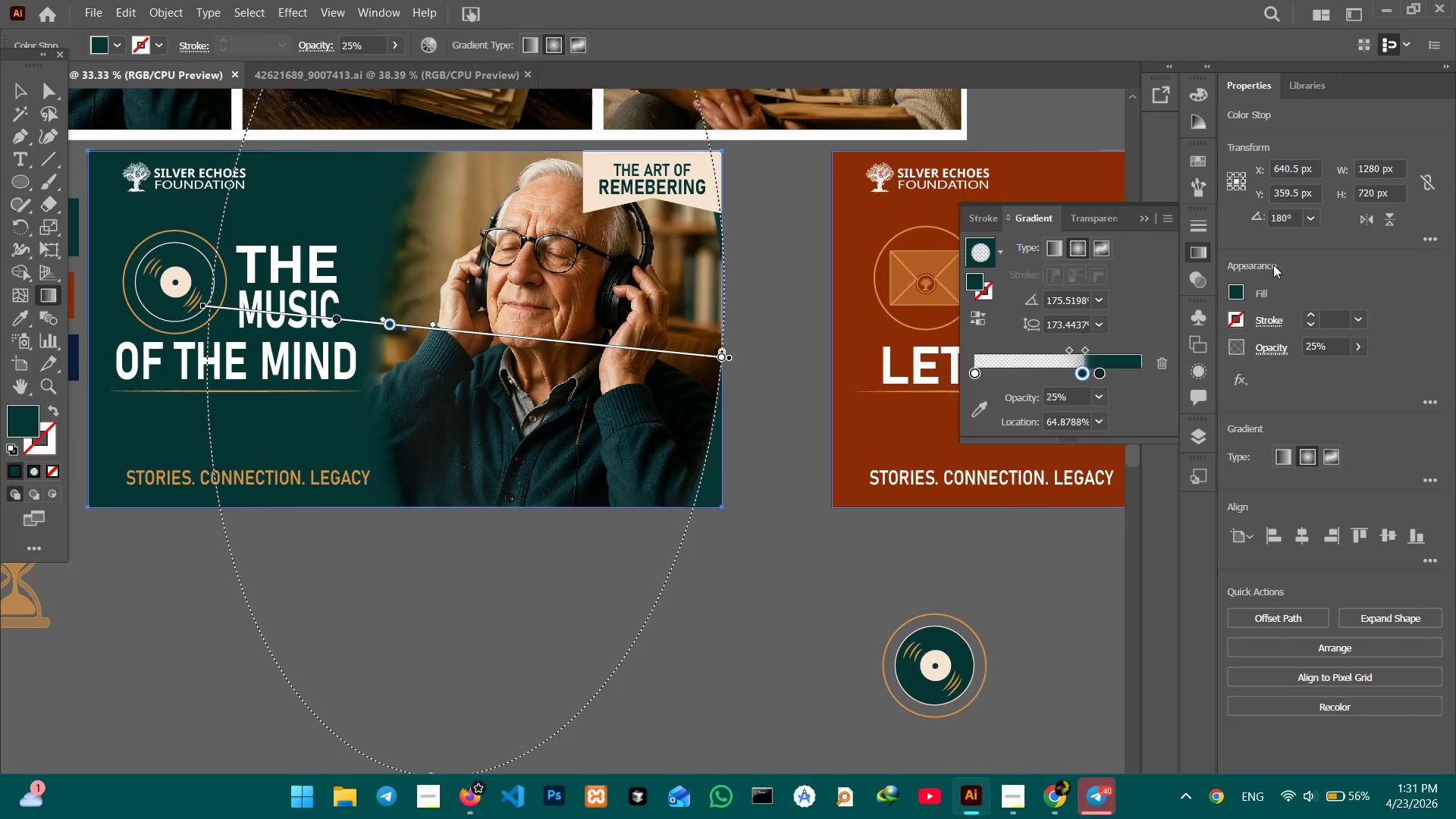 
left_click([1141, 218])
 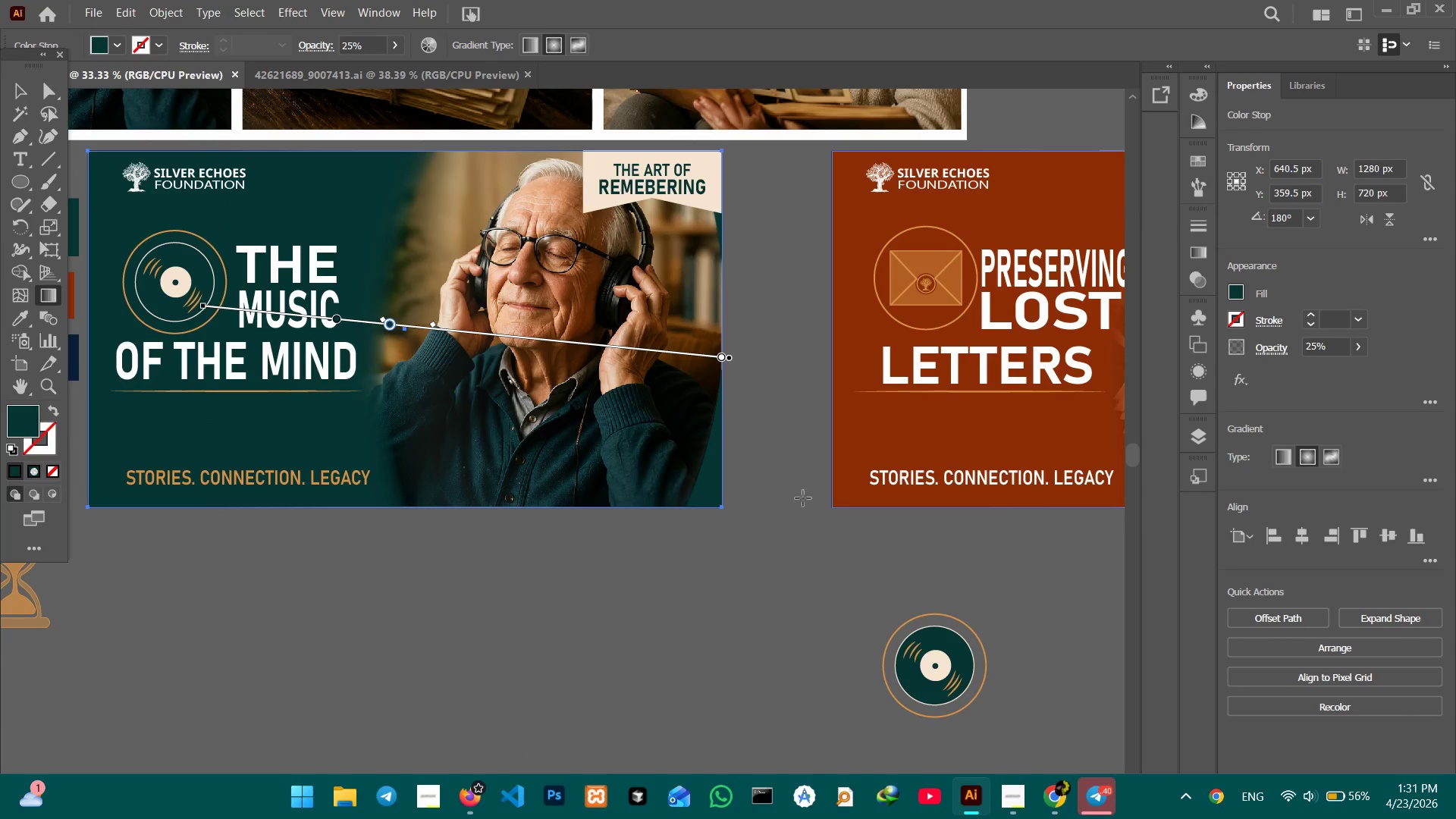 
hold_key(key=Space, duration=1.03)
 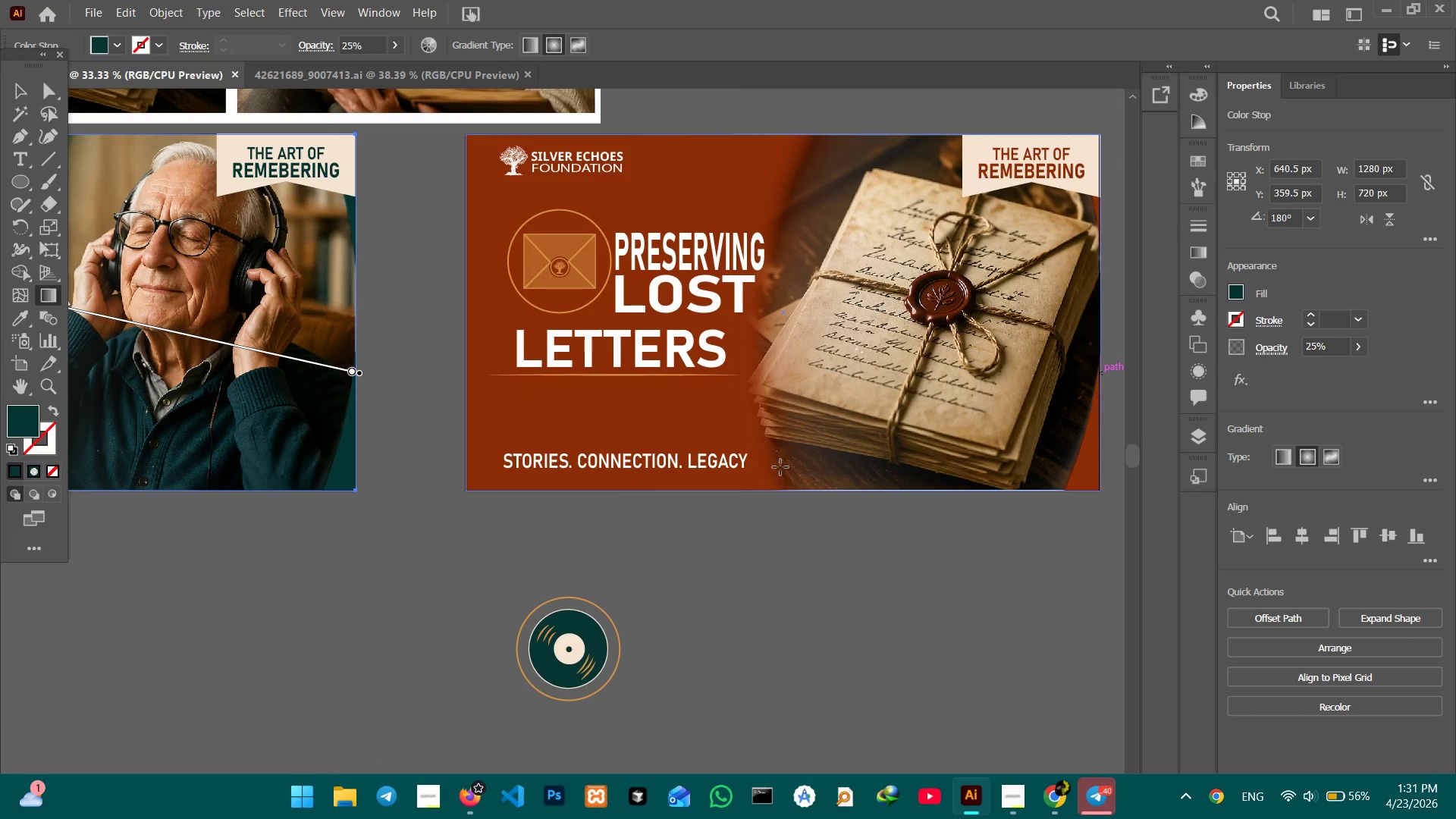 
left_click_drag(start_coordinate=[817, 504], to_coordinate=[450, 488])
 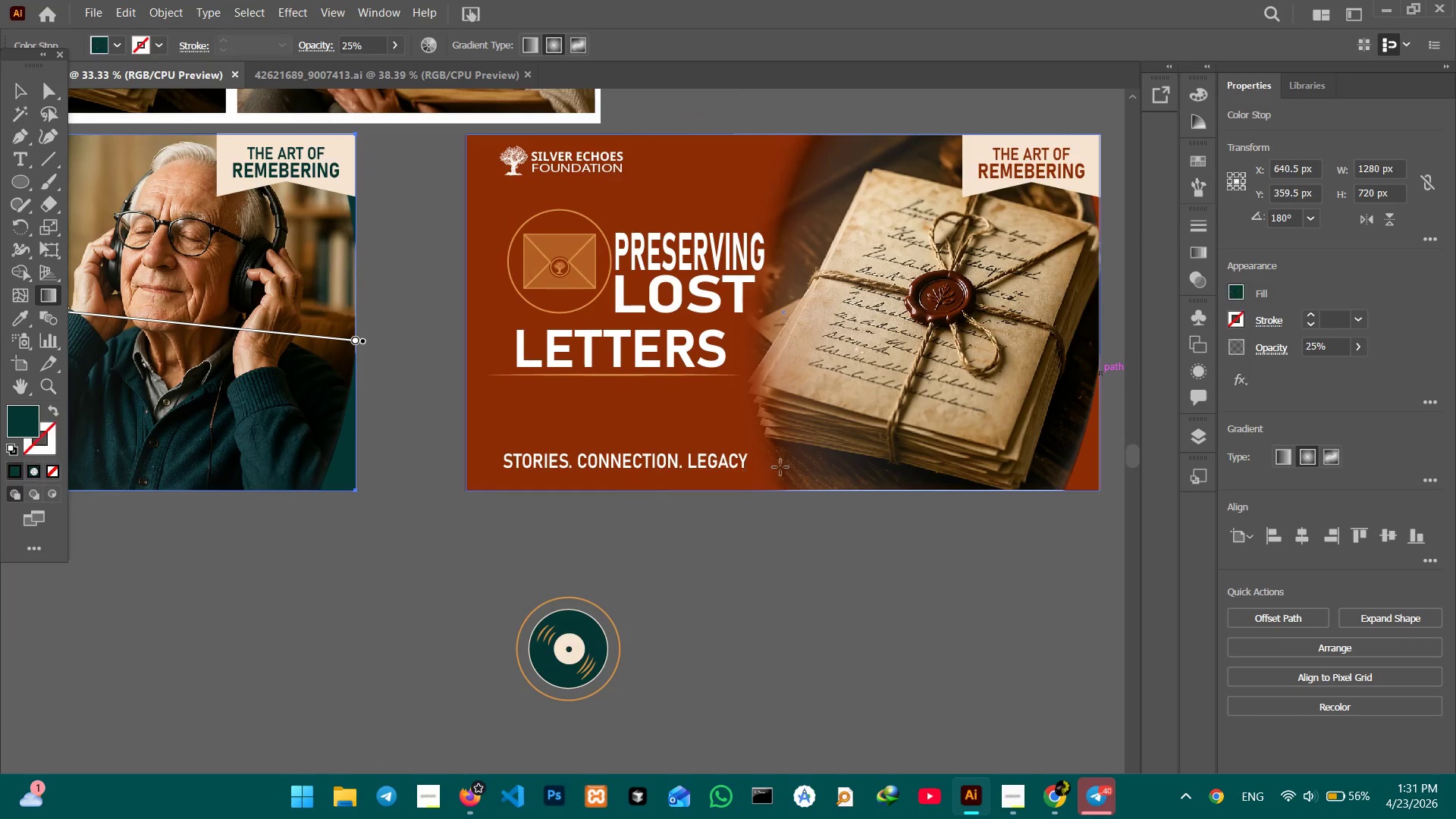 
left_click([780, 467])
 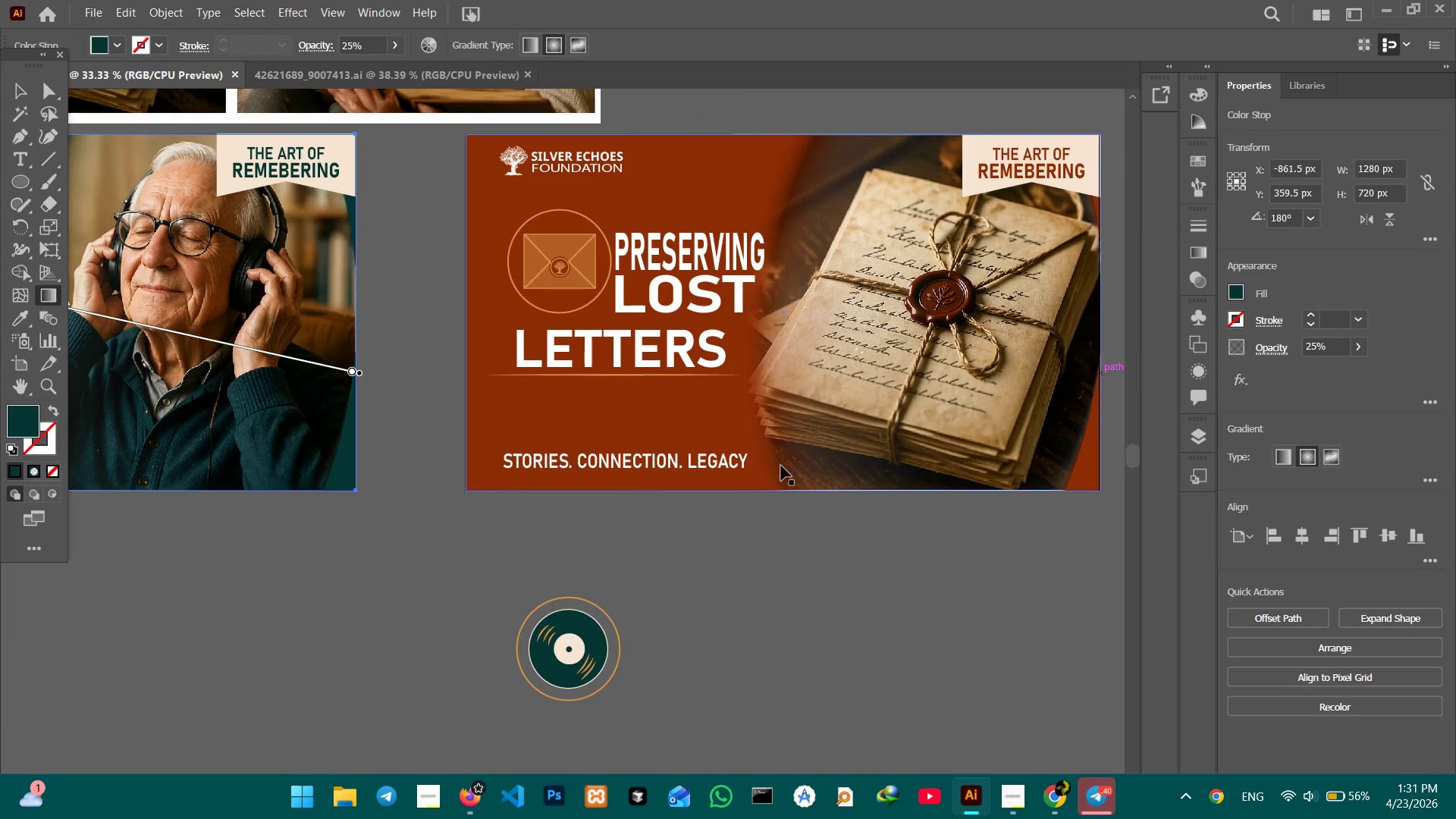 
key(Control+Z)
 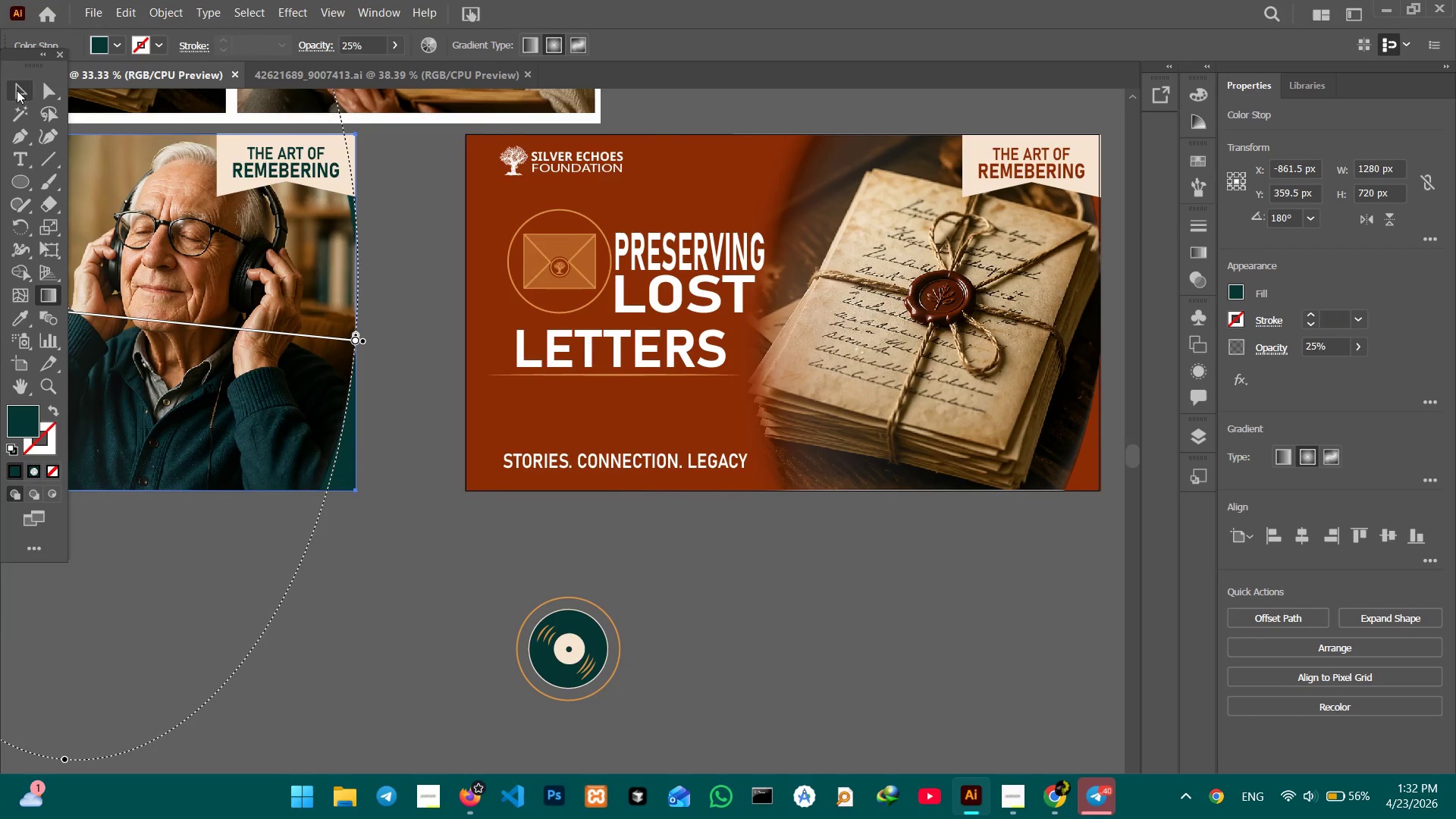 
left_click([16, 90])
 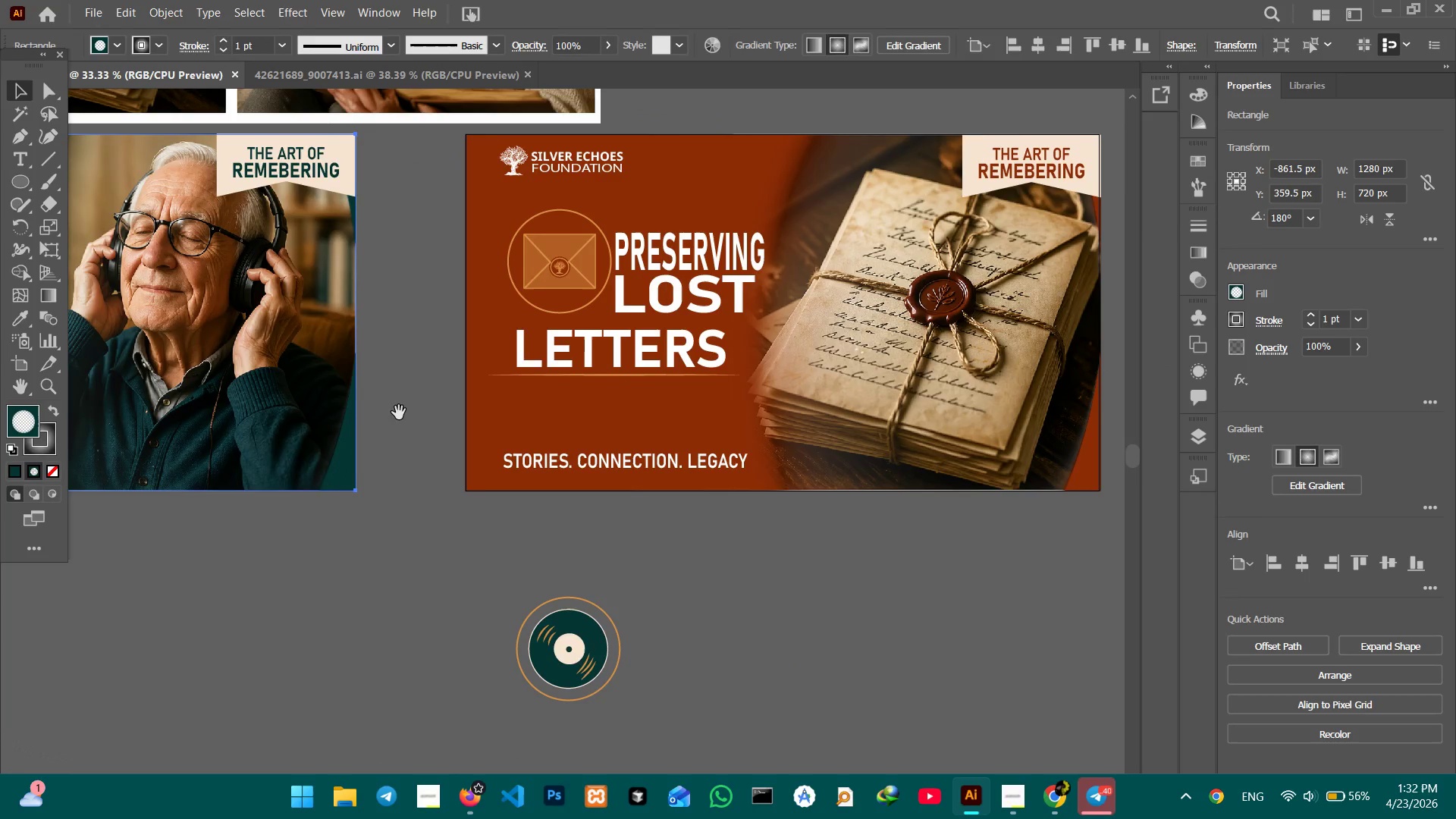 
hold_key(key=Space, duration=1.38)
 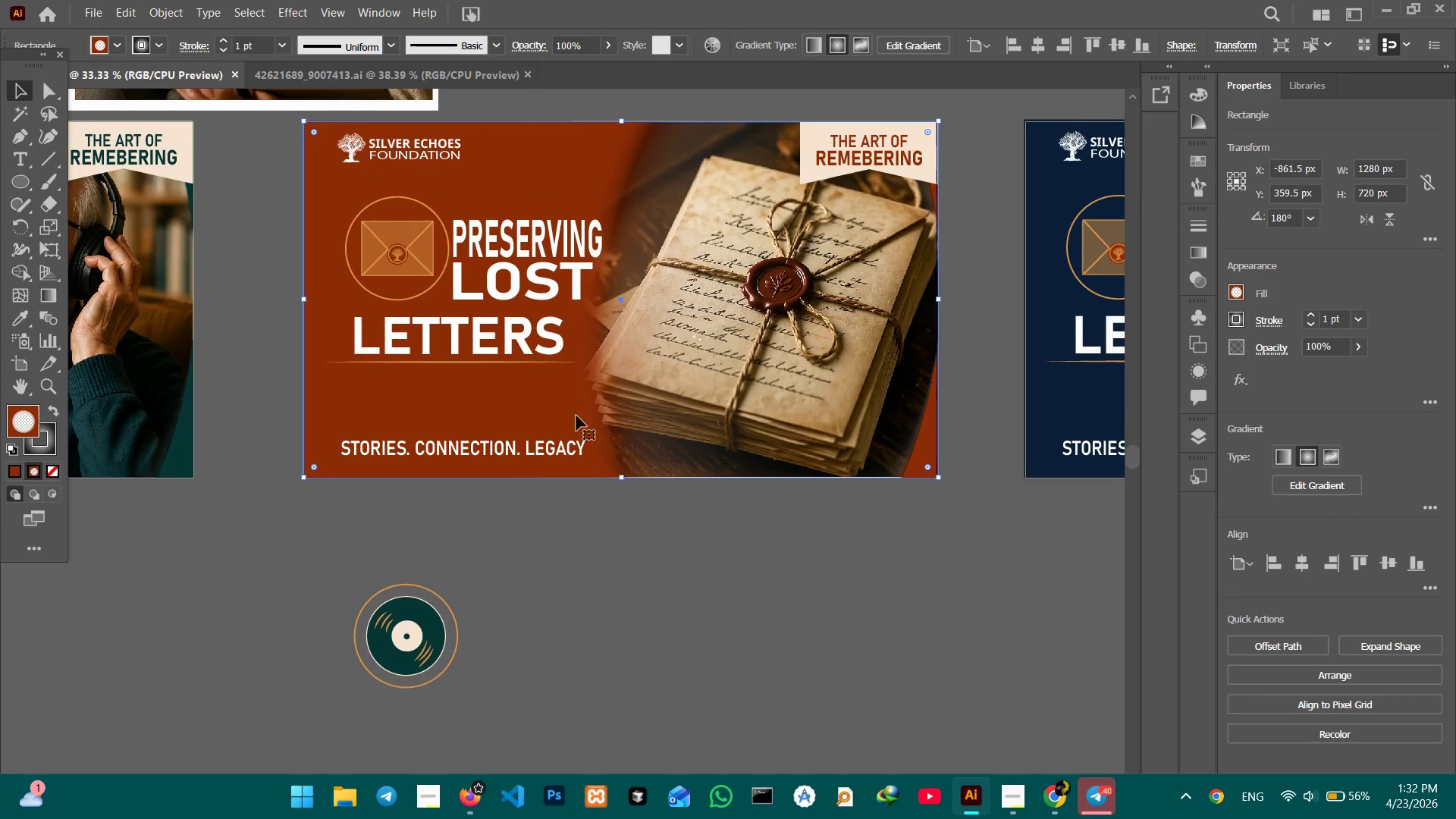 
left_click_drag(start_coordinate=[400, 413], to_coordinate=[237, 400])
 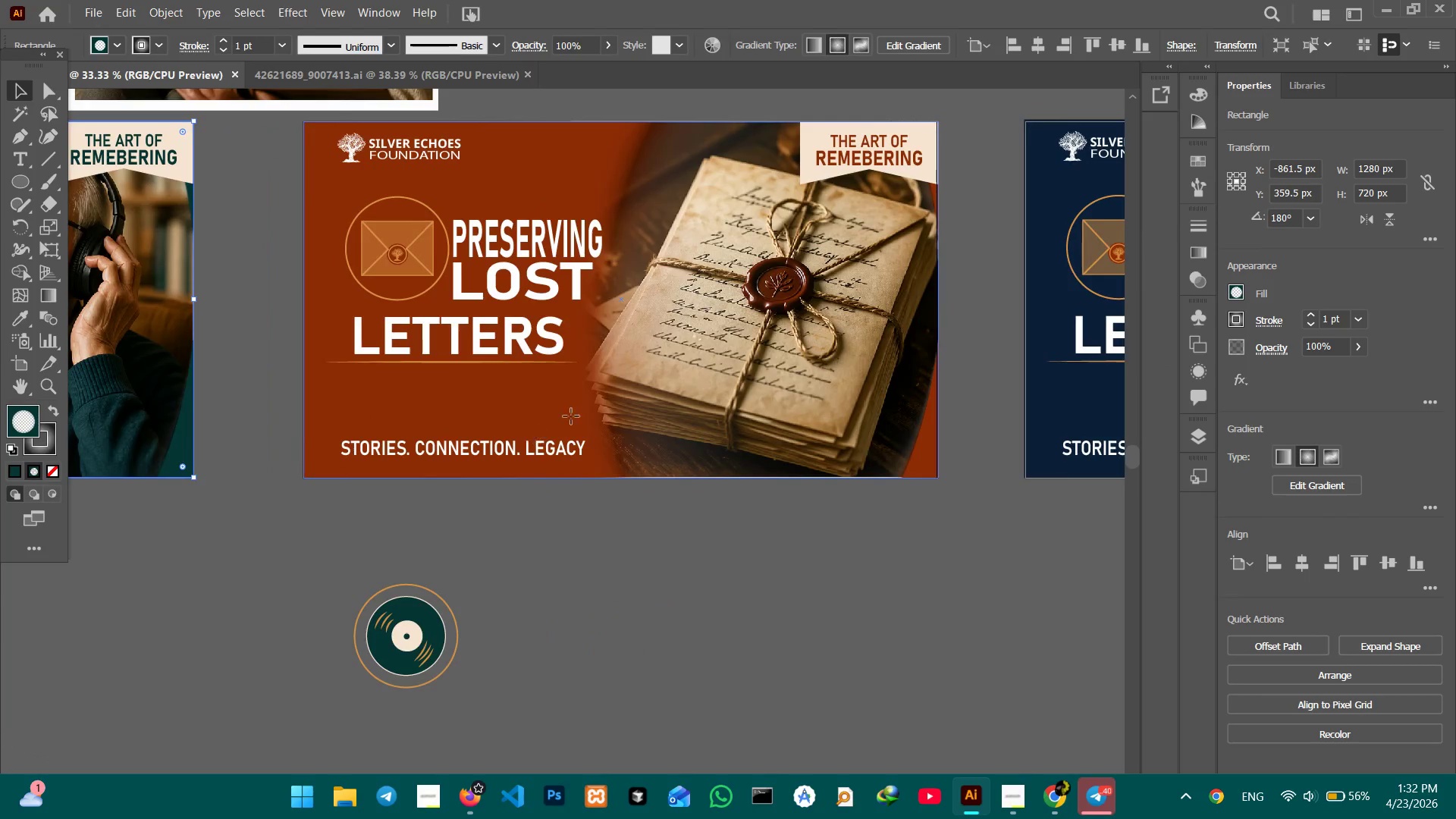 
left_click([571, 416])
 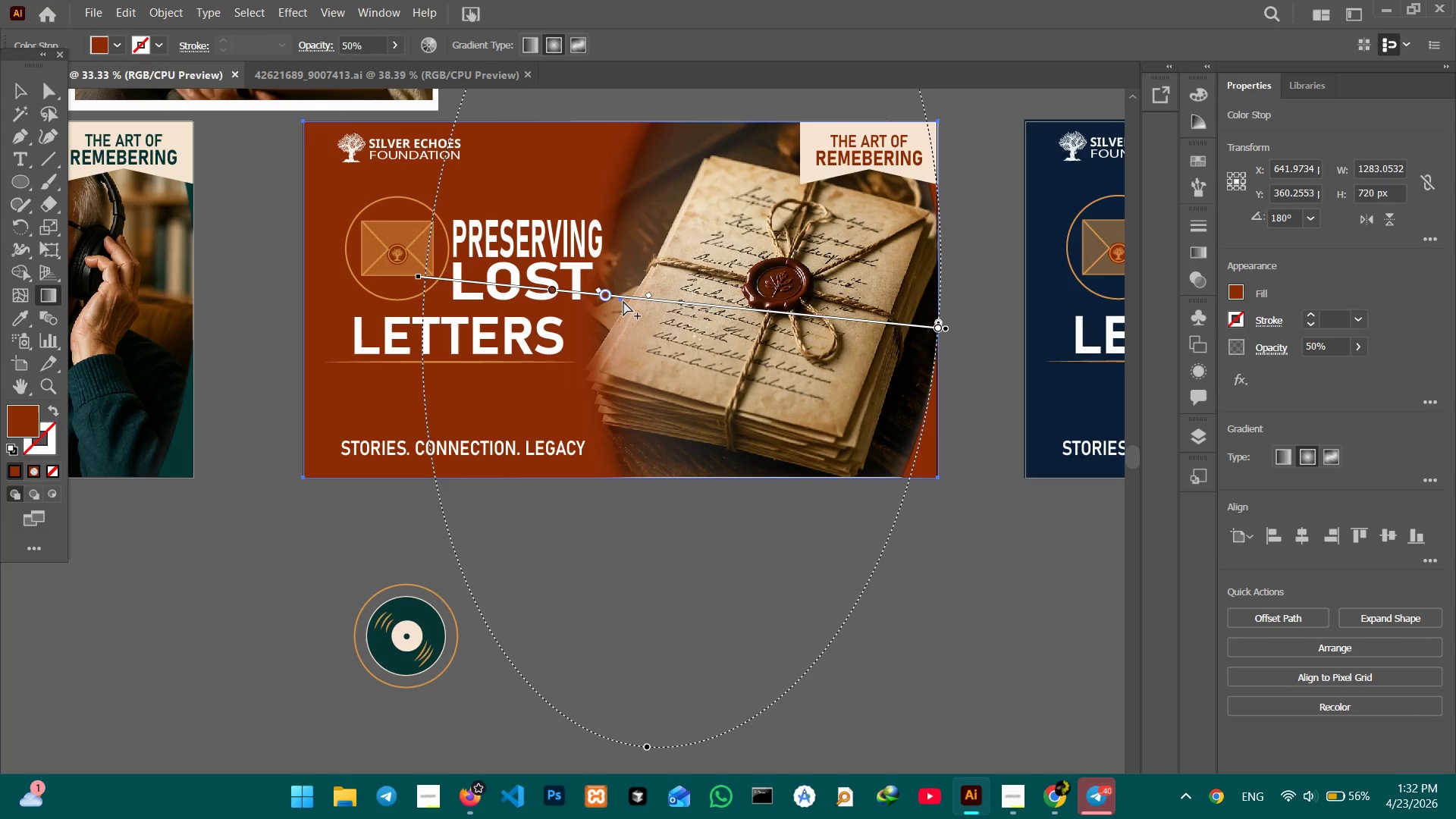 
wait(5.01)
 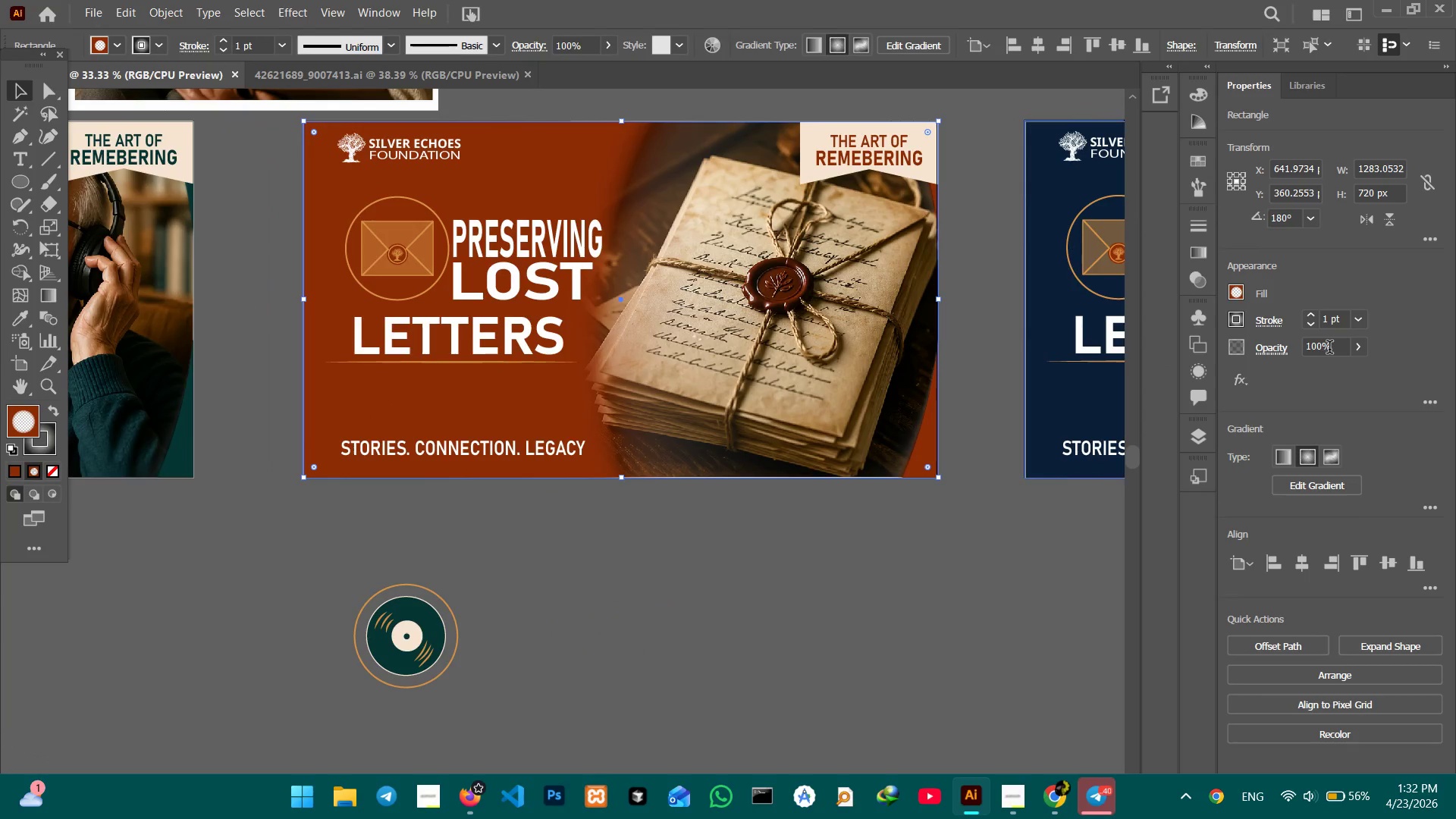 
double_click([603, 295])
 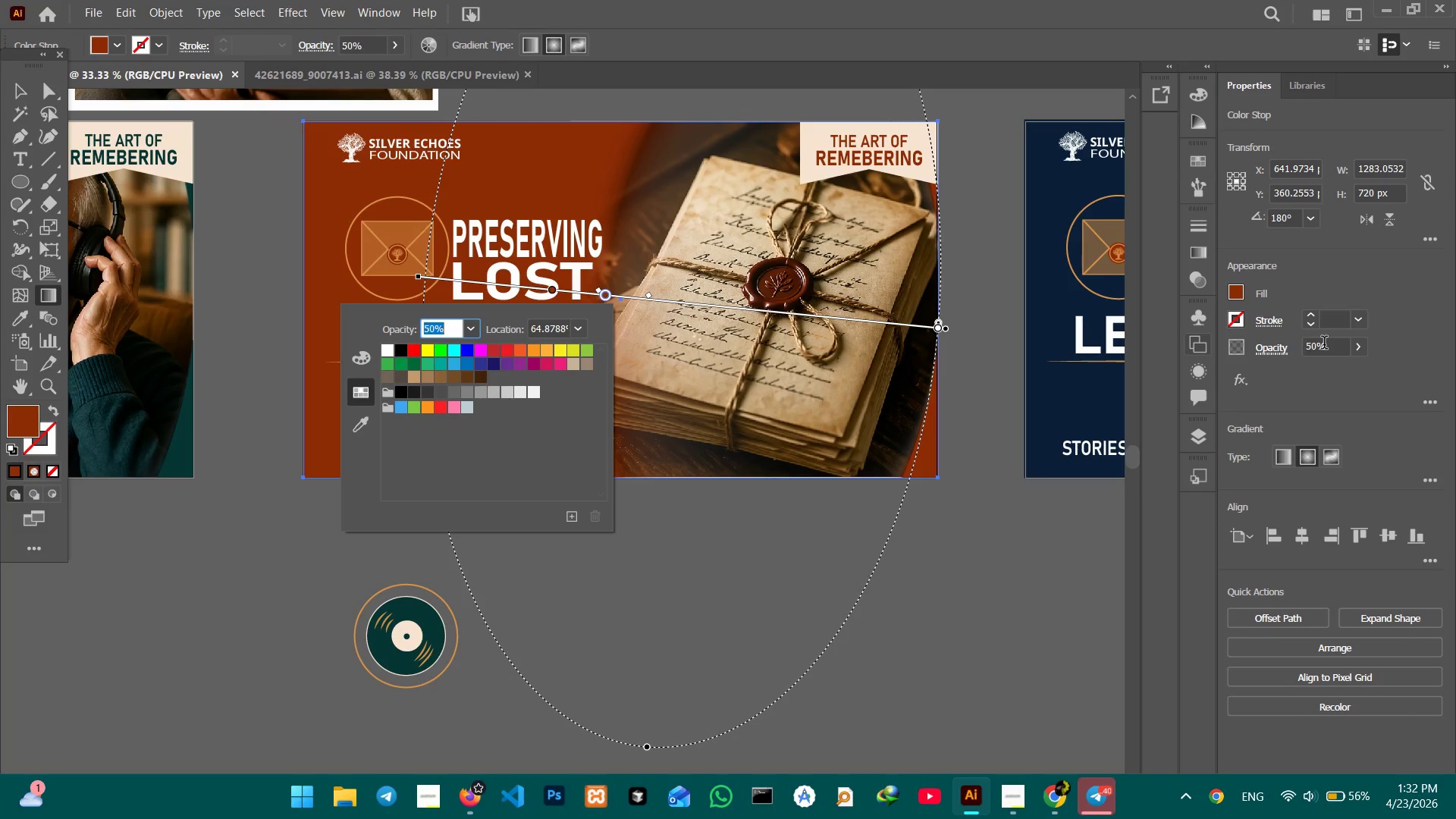 
left_click_drag(start_coordinate=[1335, 347], to_coordinate=[1284, 339])
 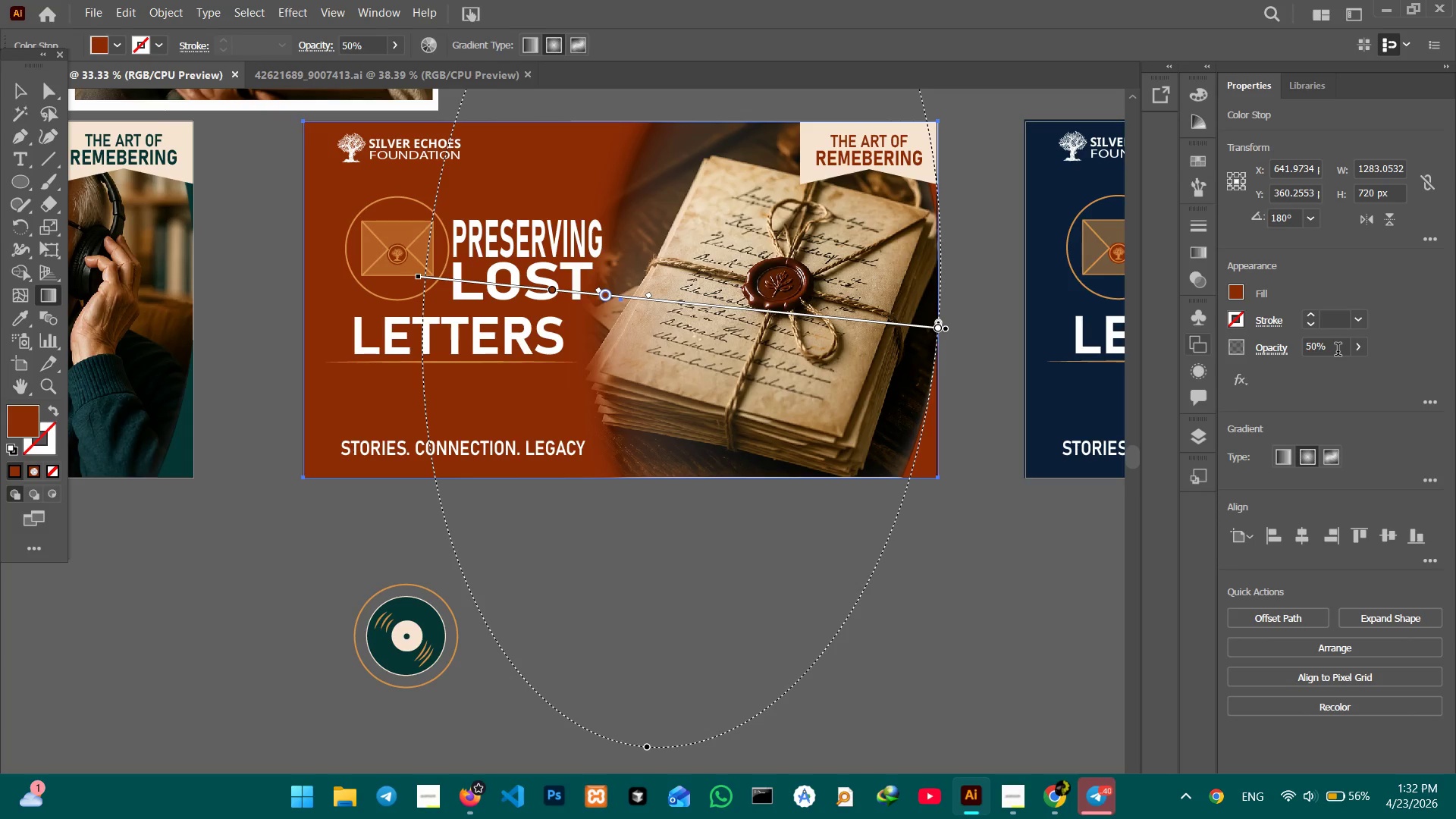 
left_click_drag(start_coordinate=[1339, 351], to_coordinate=[1259, 346])
 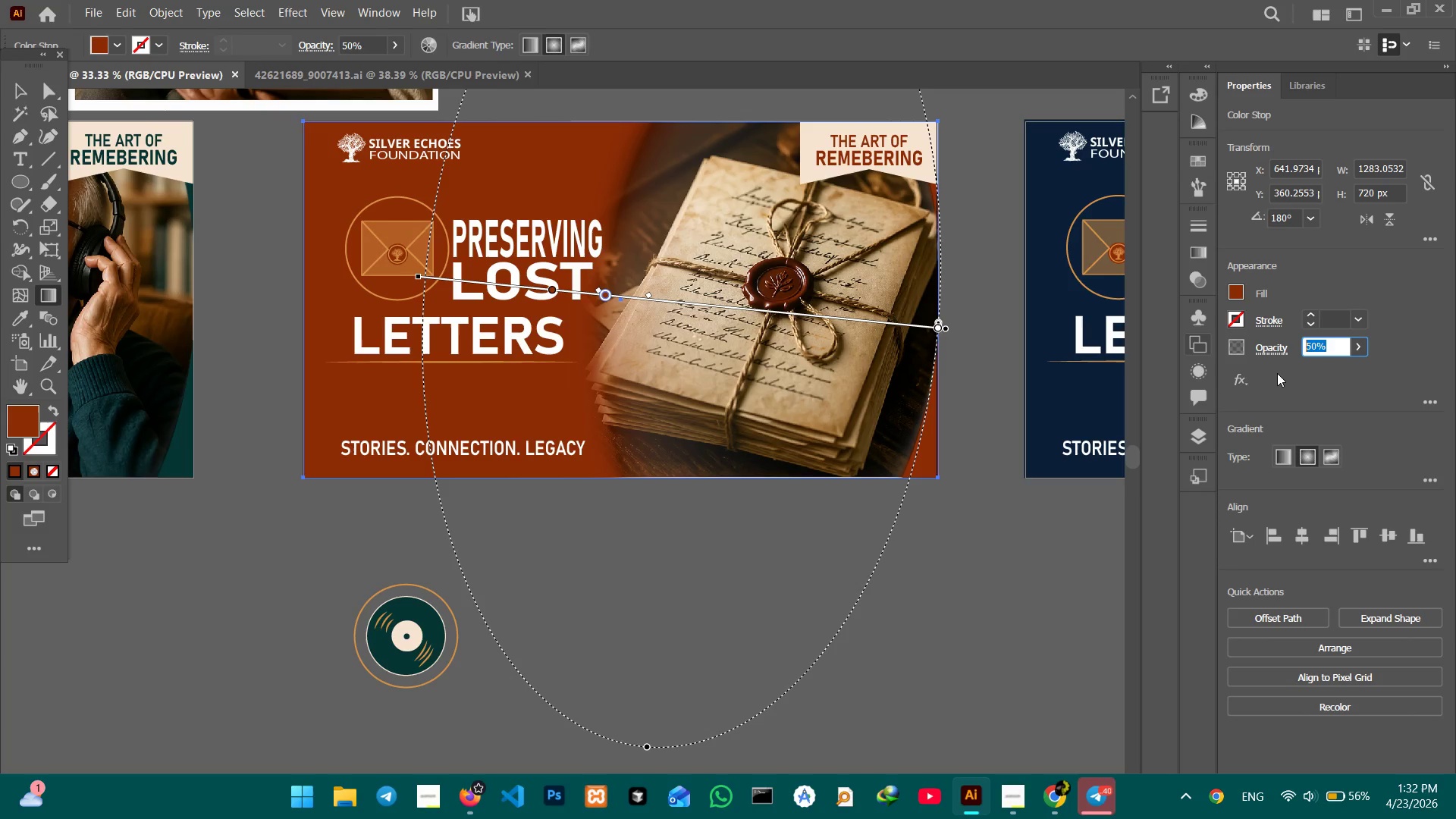 
key(Numpad2)
 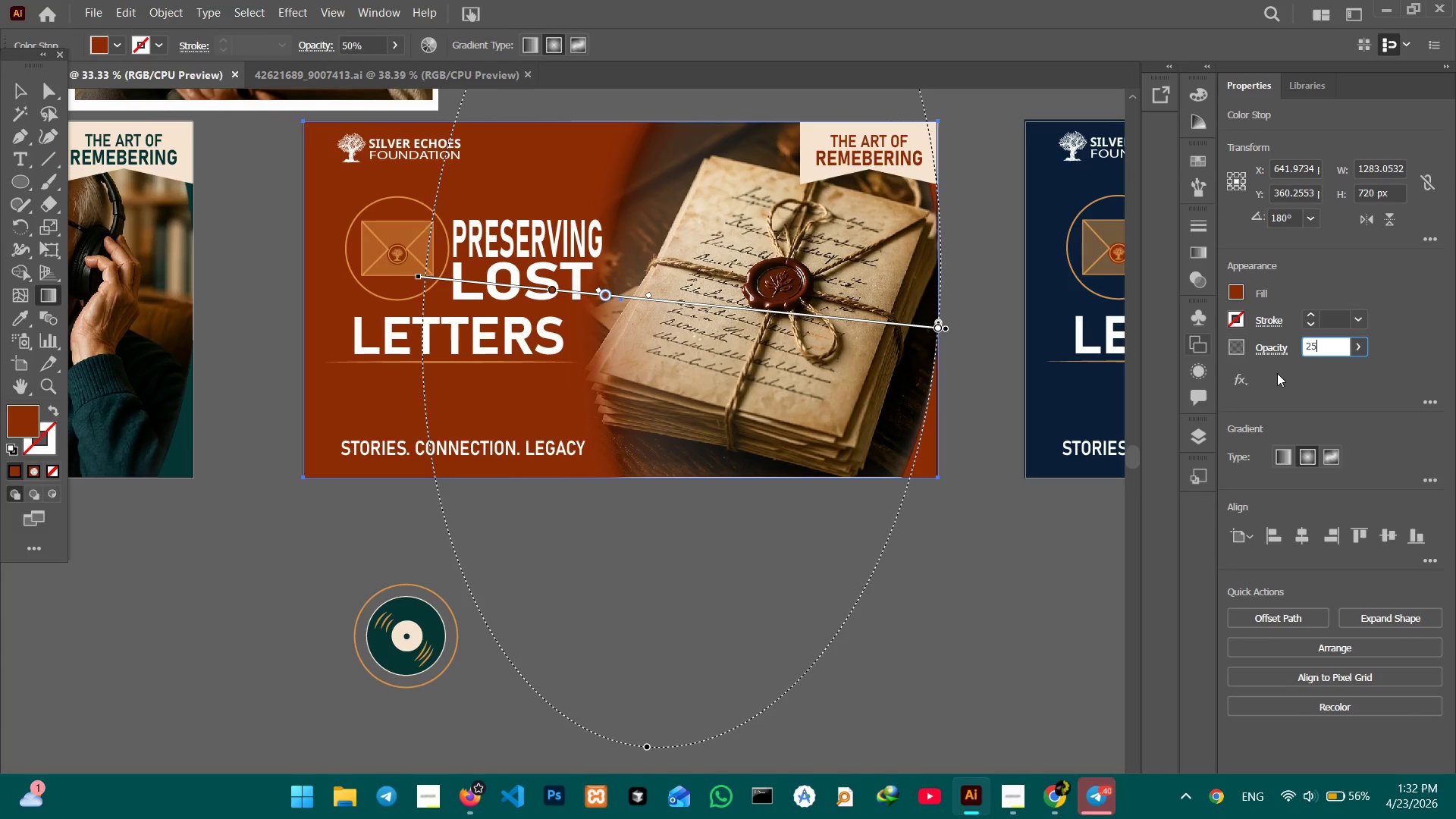 
key(Numpad5)
 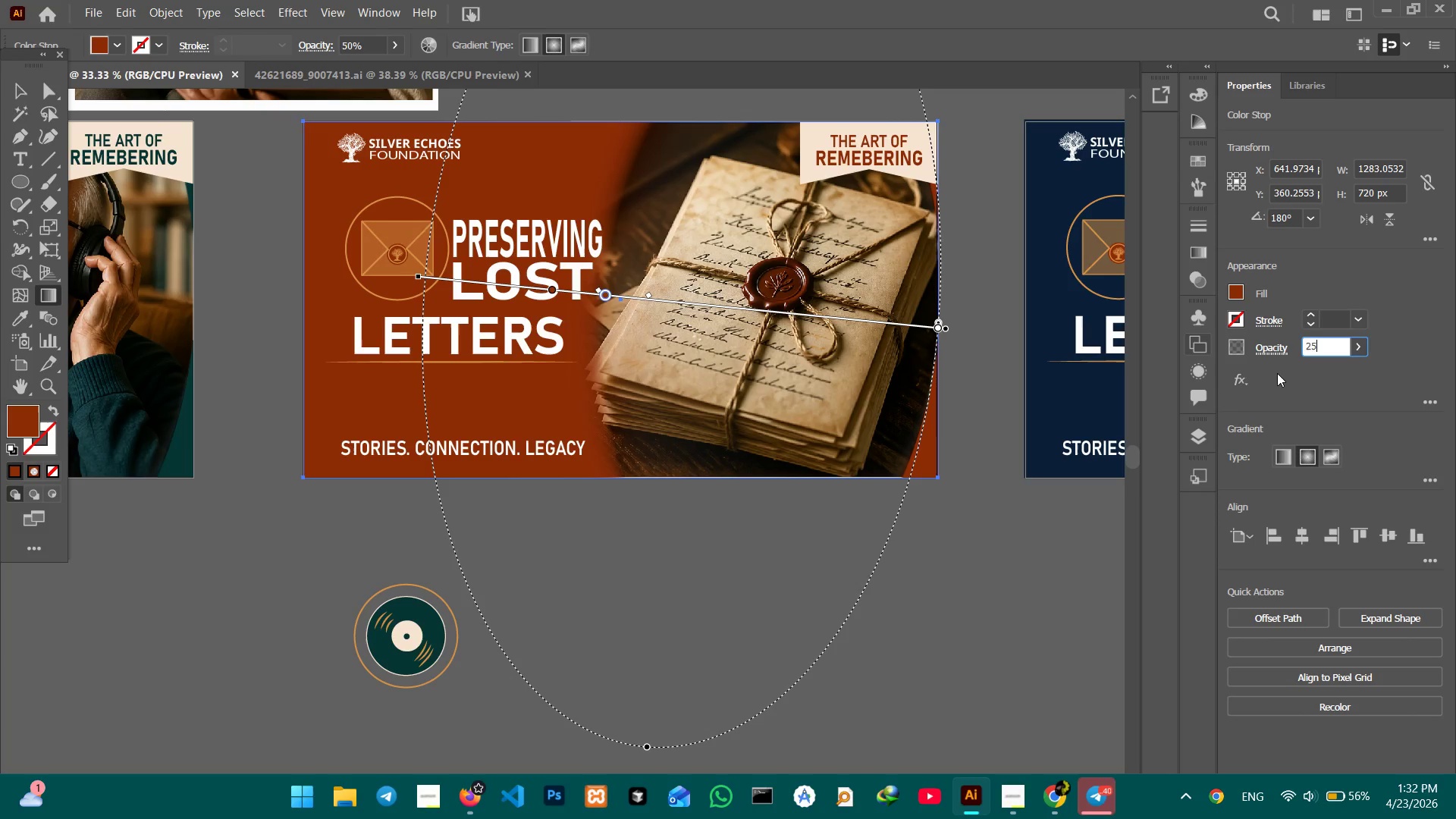 
key(Enter)
 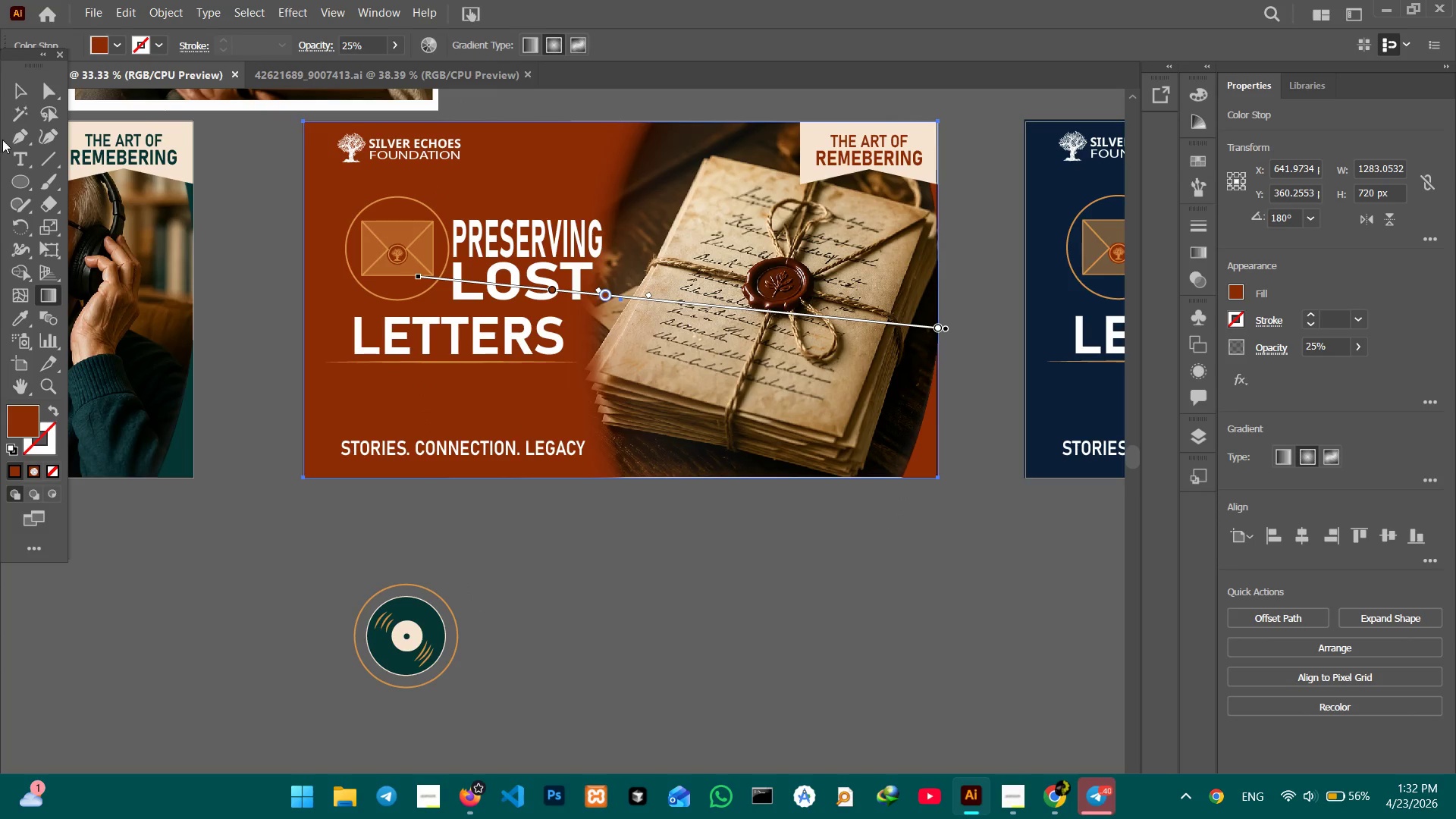 
left_click([23, 96])
 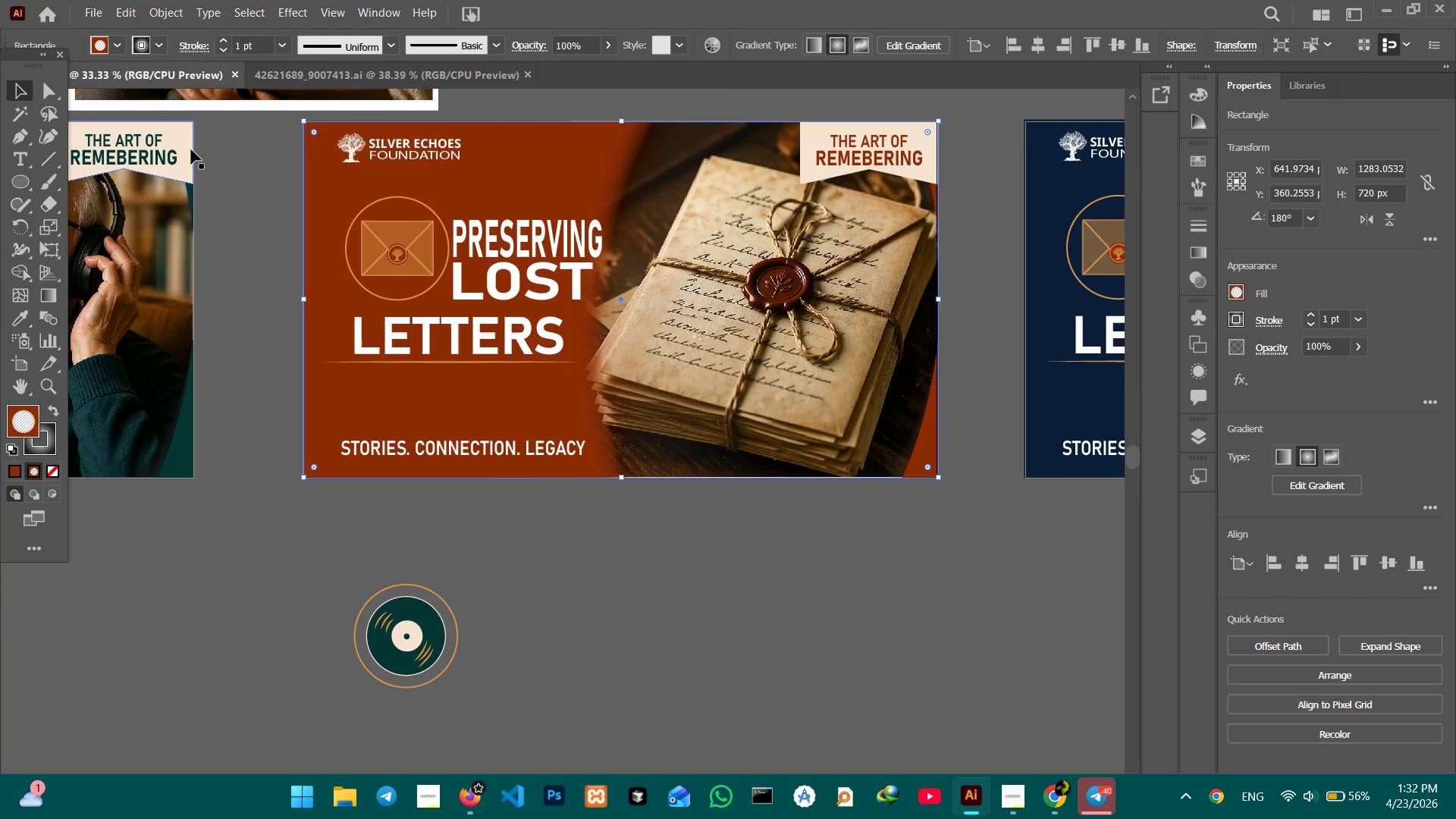 
double_click([191, 149])
 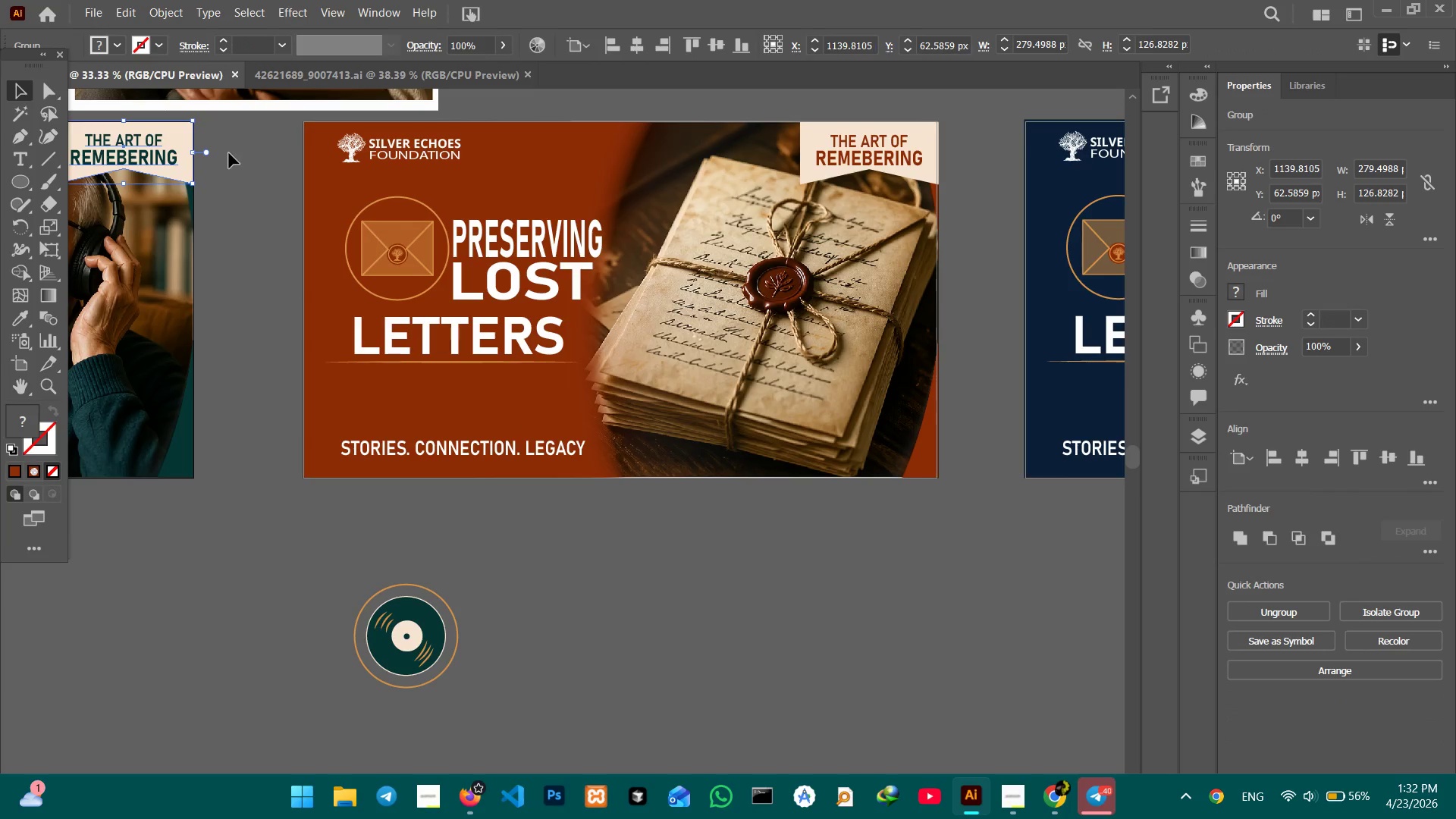 
triple_click([229, 153])
 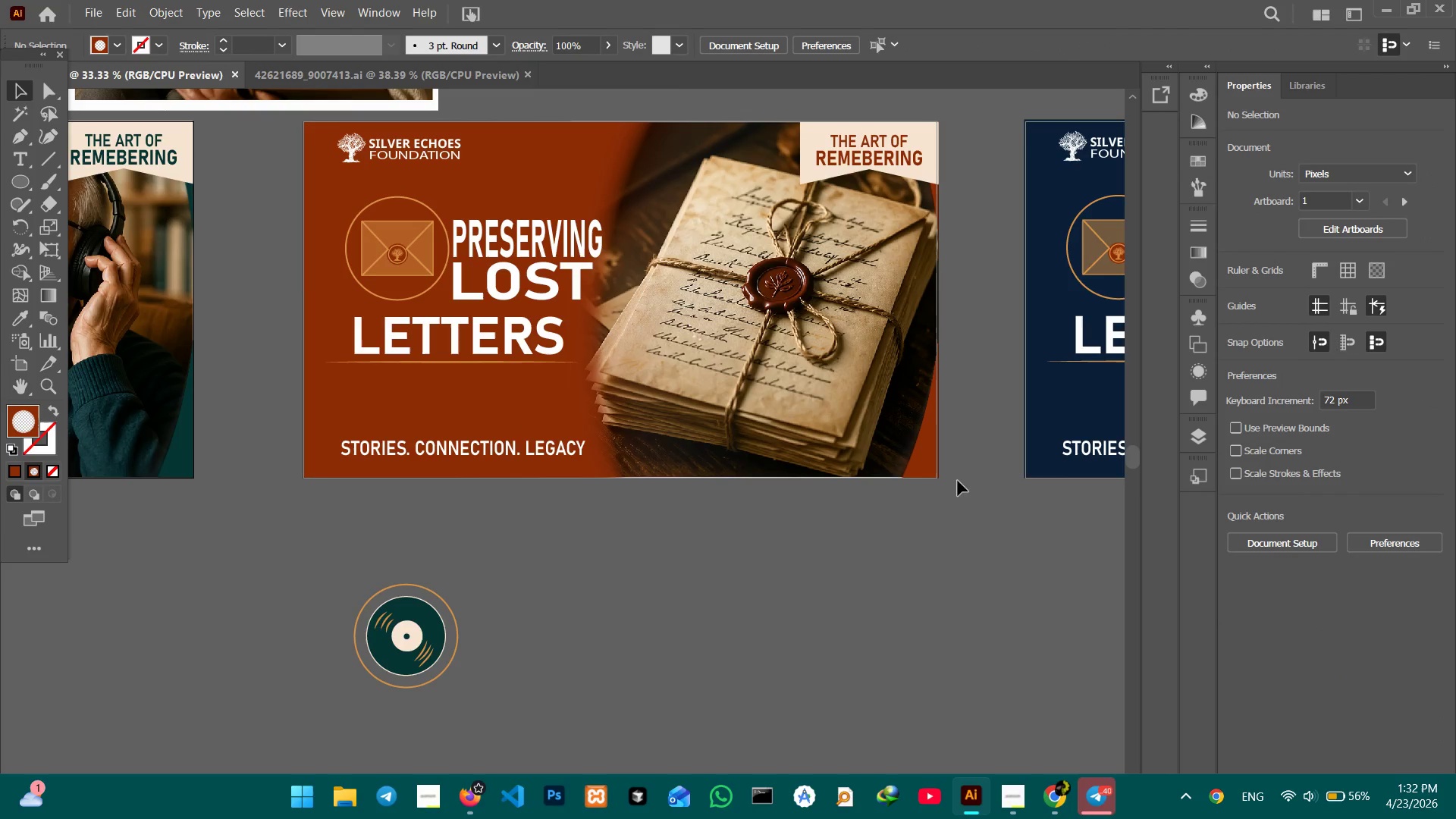 
hold_key(key=Space, duration=1.5)
 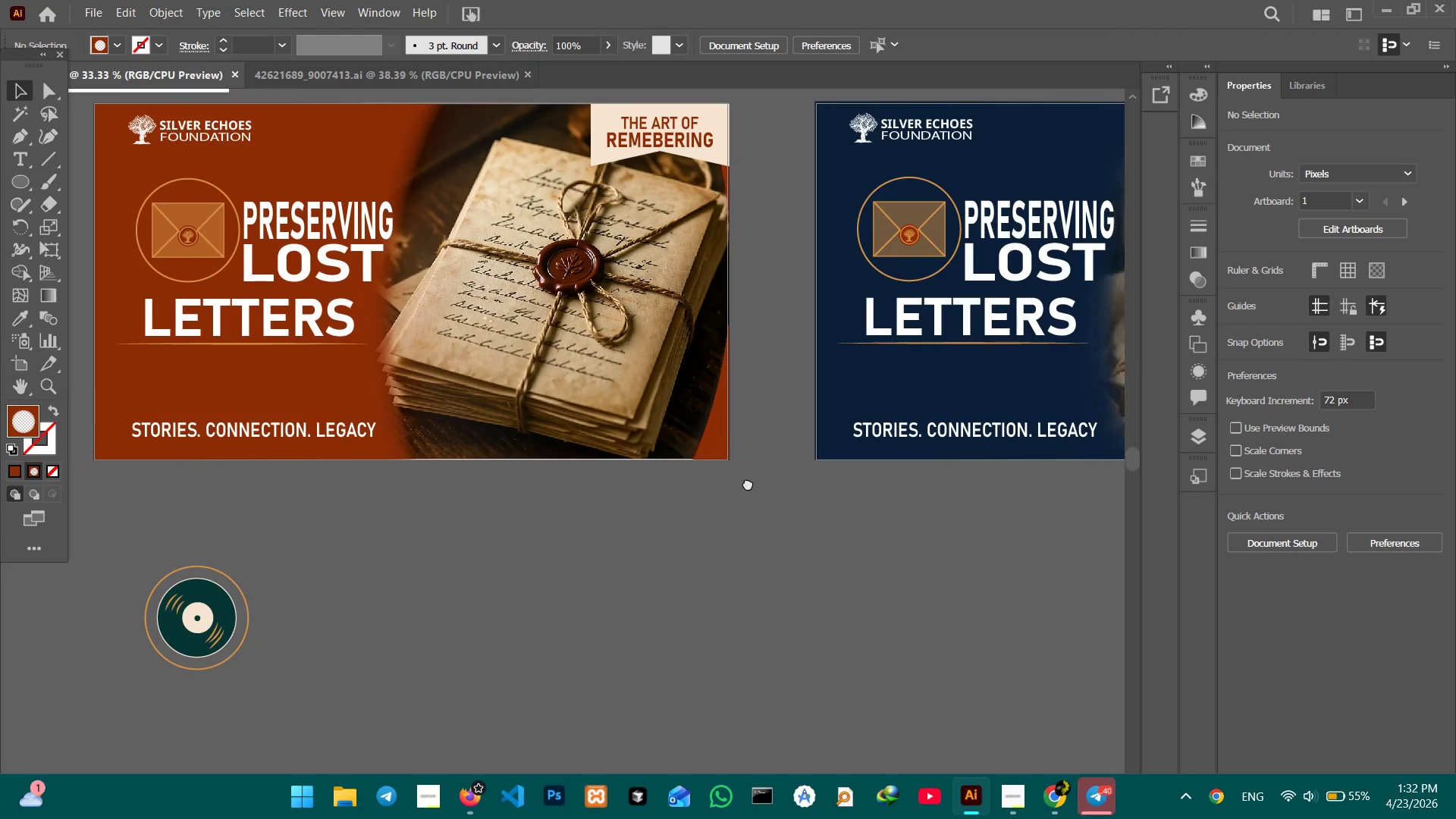 
left_click_drag(start_coordinate=[974, 501], to_coordinate=[574, 486])
 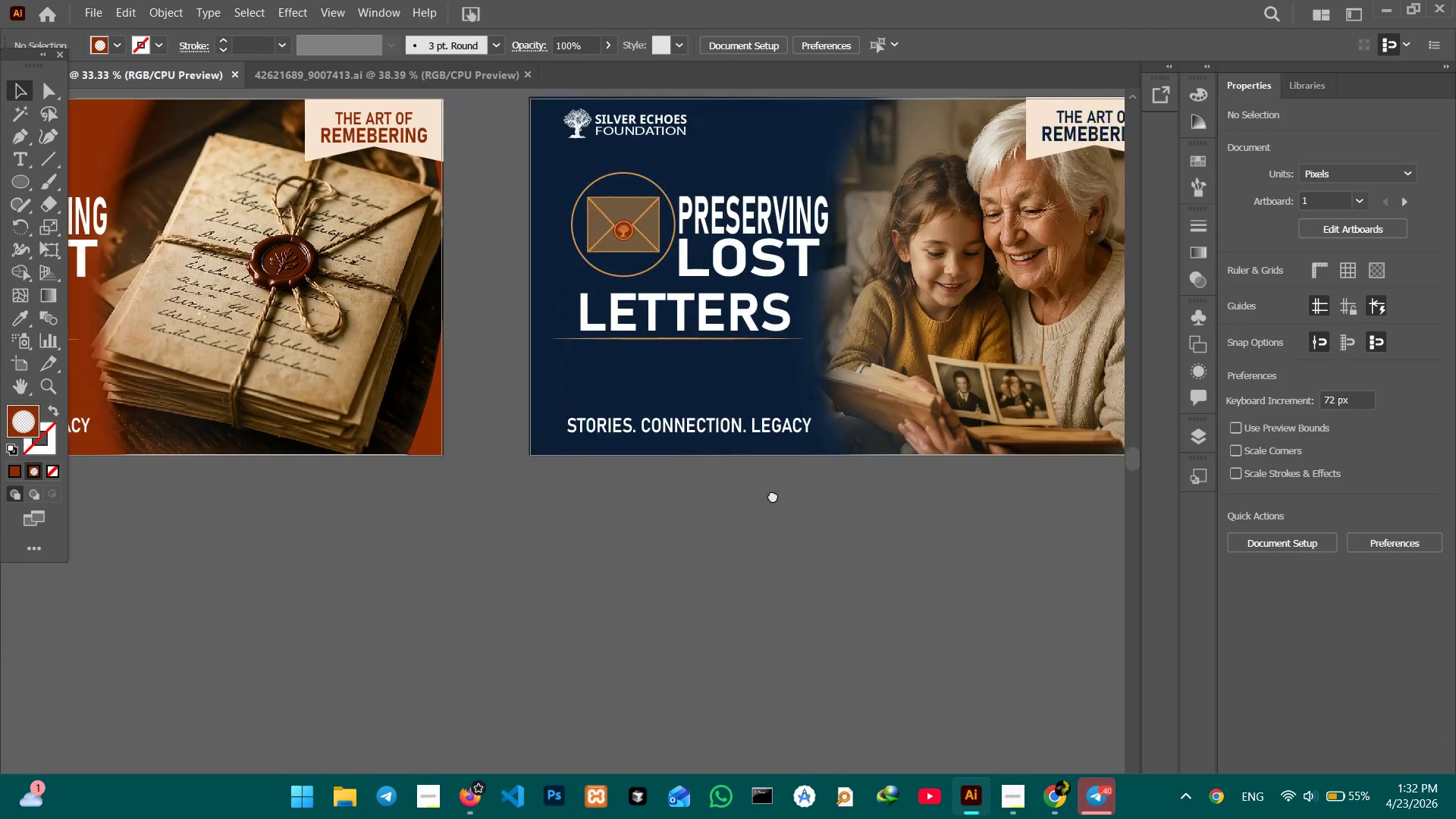 
hold_key(key=Space, duration=1.5)
 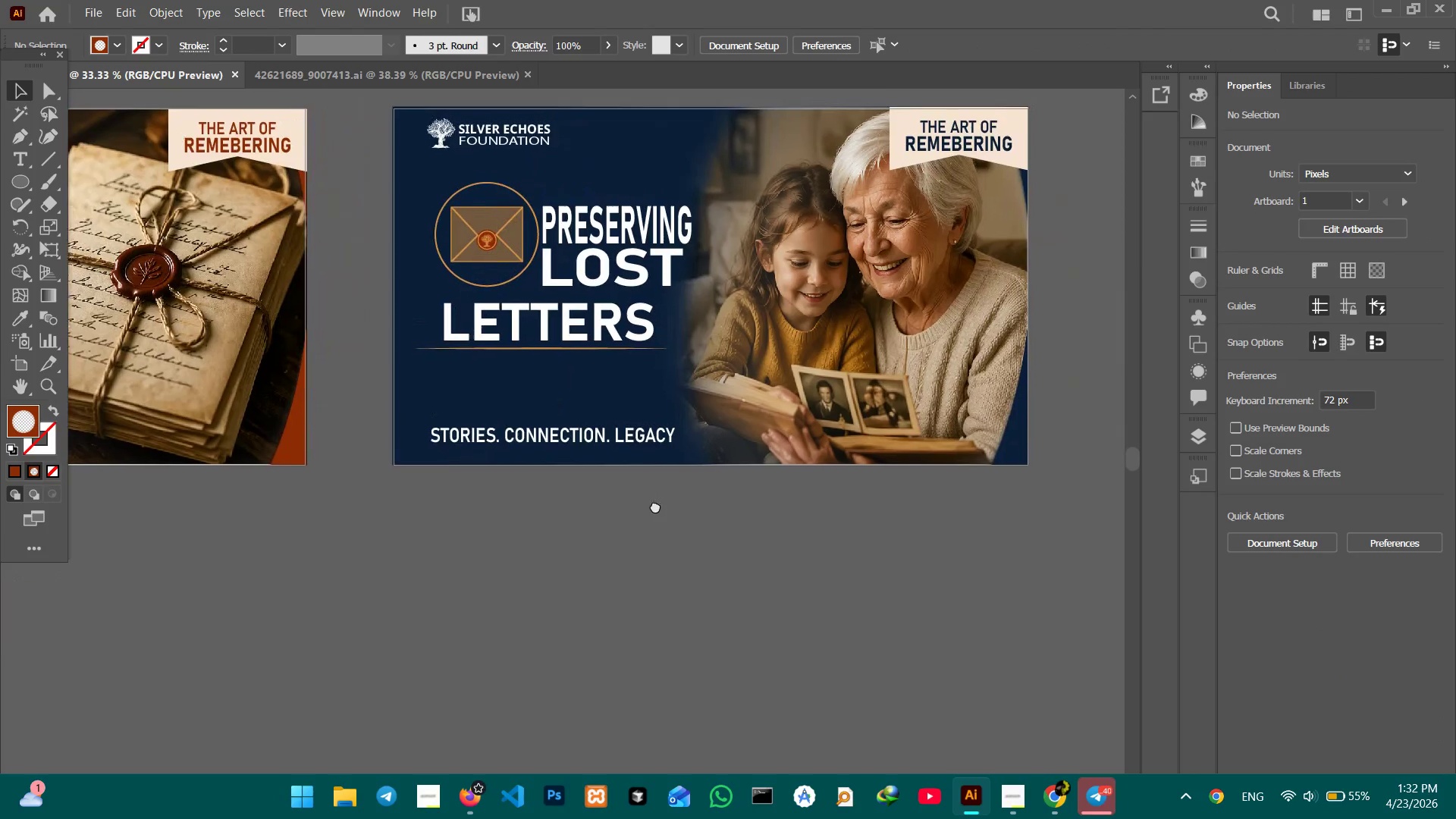 
left_click_drag(start_coordinate=[886, 503], to_coordinate=[661, 506])
 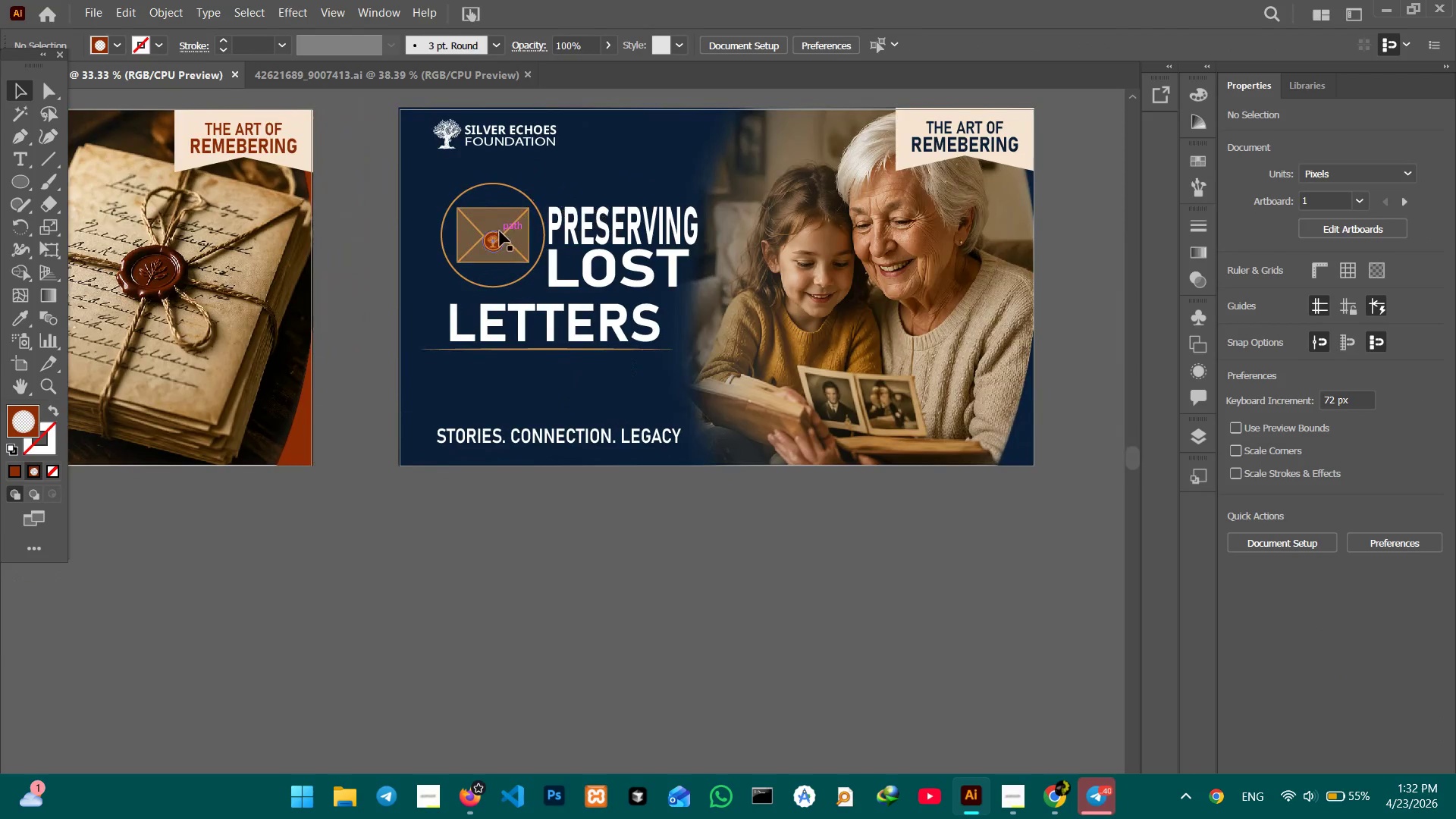 
hold_key(key=Space, duration=1.03)
 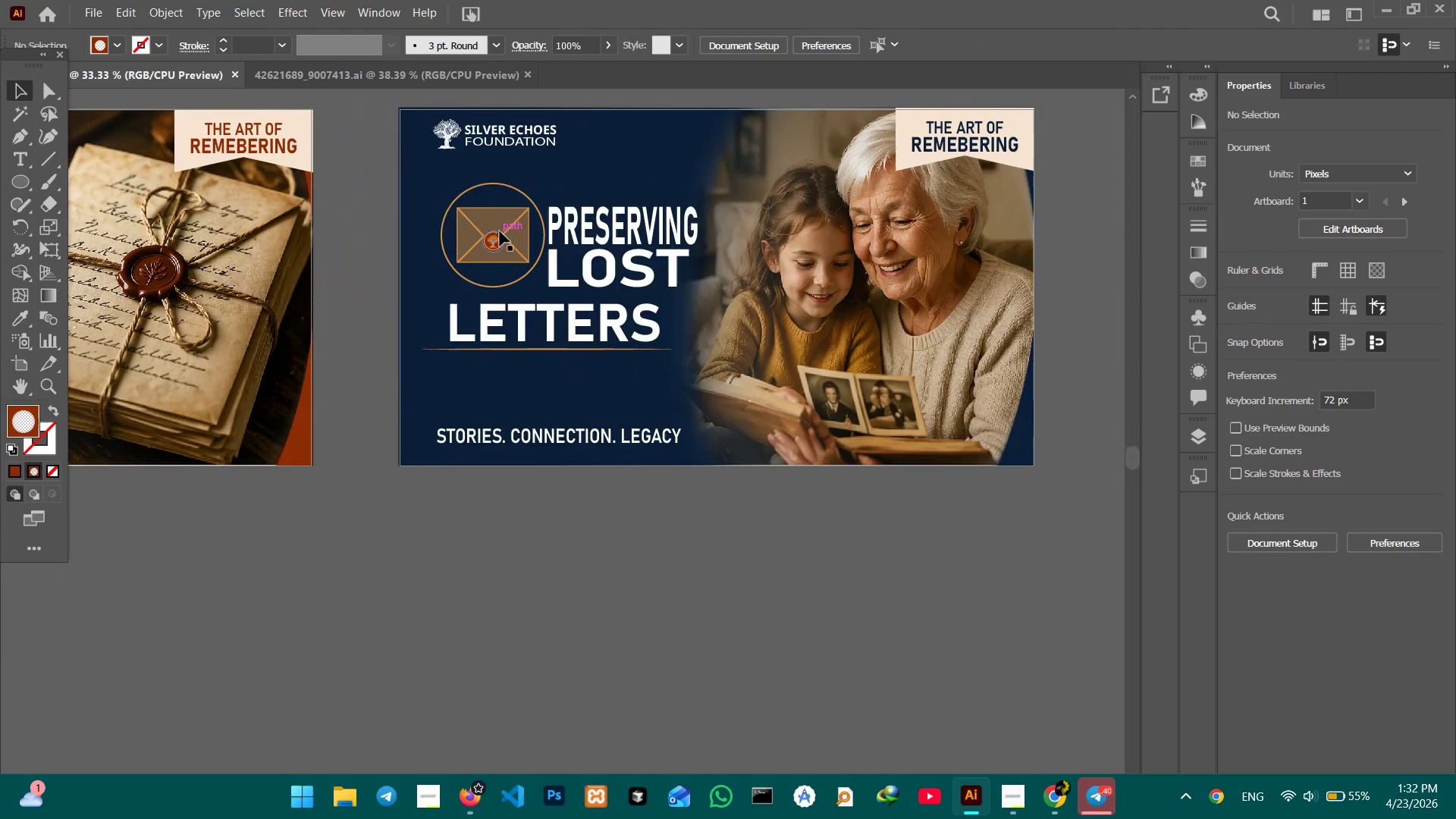 
left_click([500, 231])
 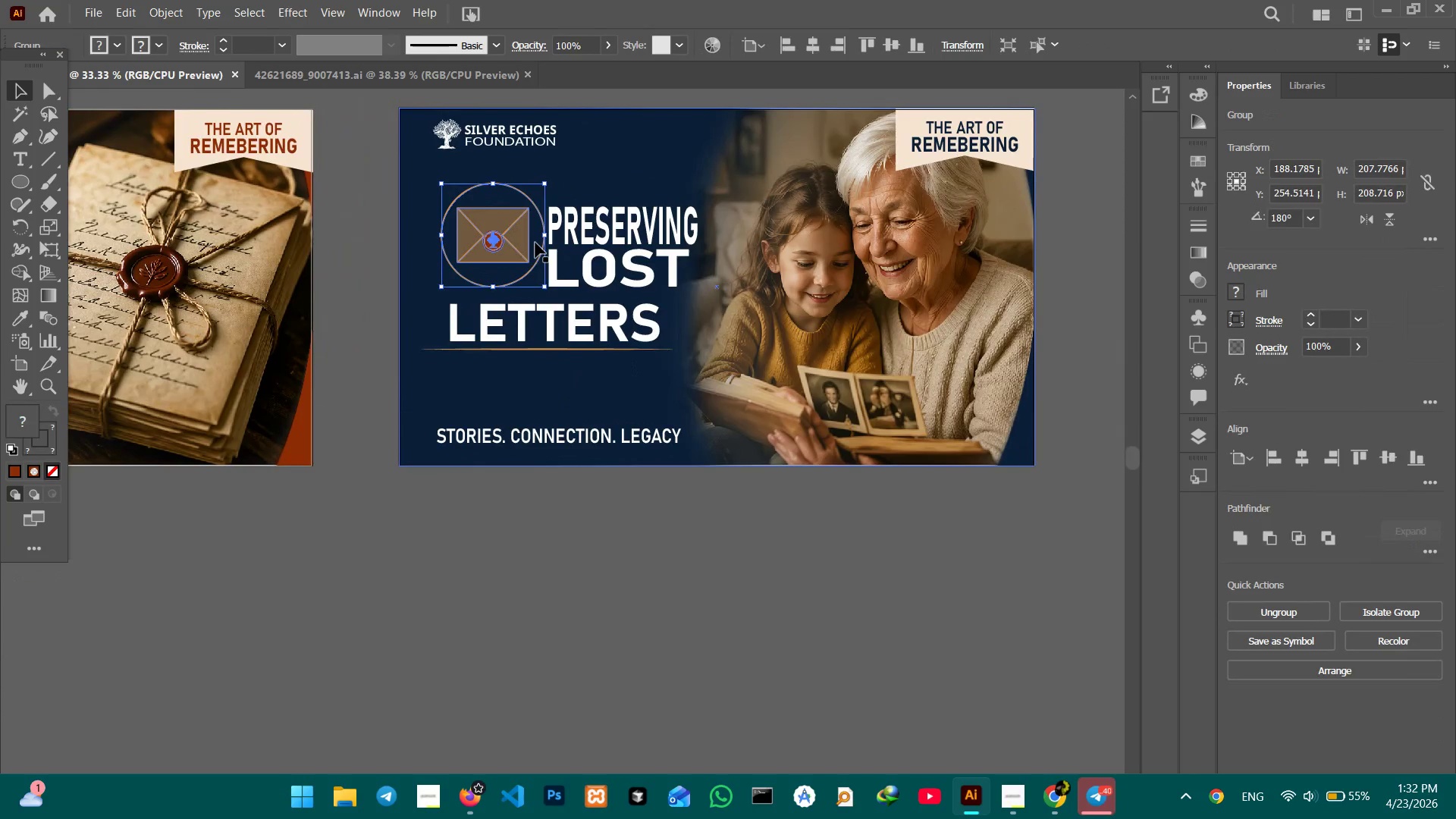 
key(Backspace)
 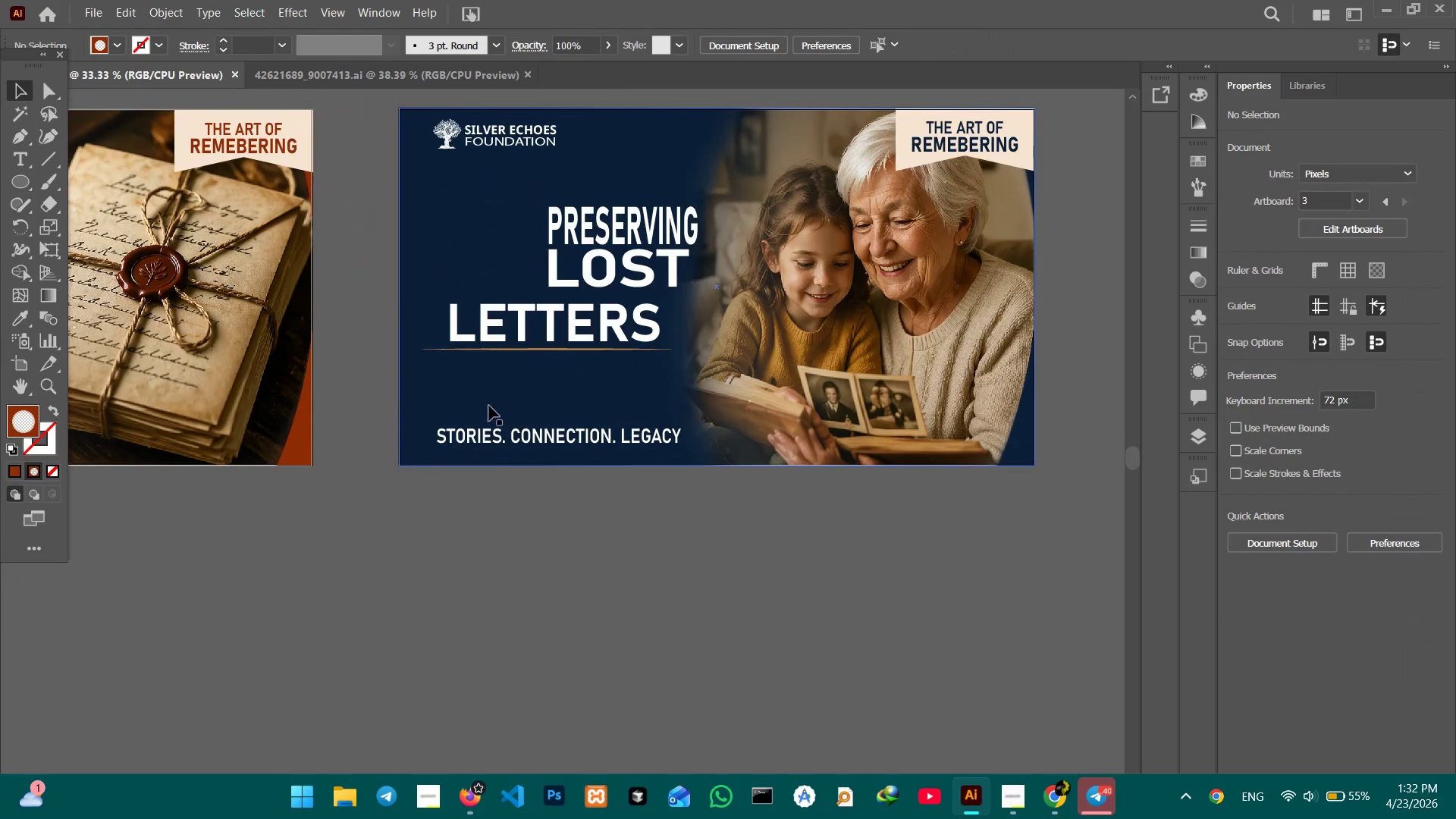 
hold_key(key=Space, duration=1.5)
 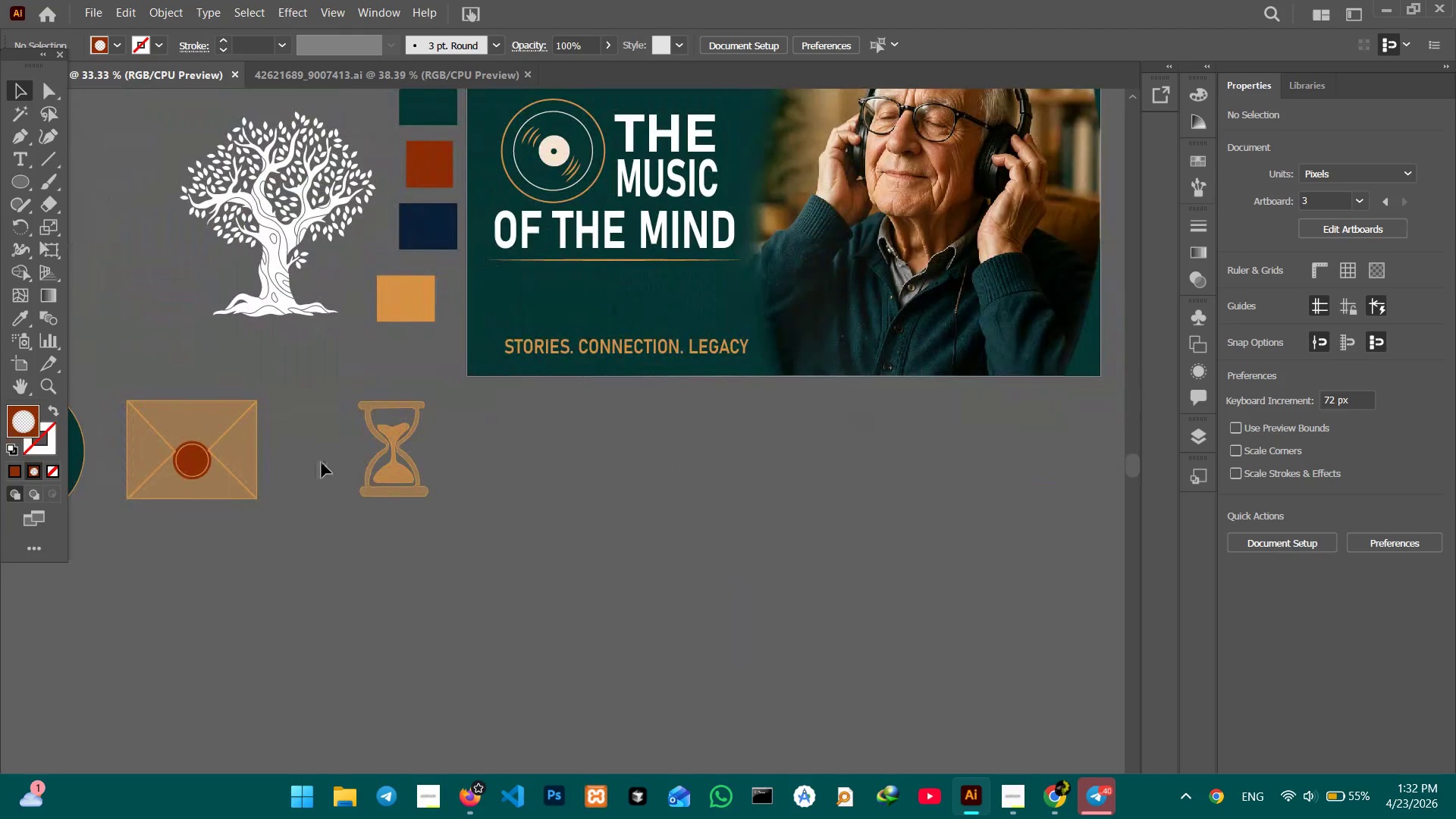 
left_click_drag(start_coordinate=[388, 520], to_coordinate=[799, 549])
 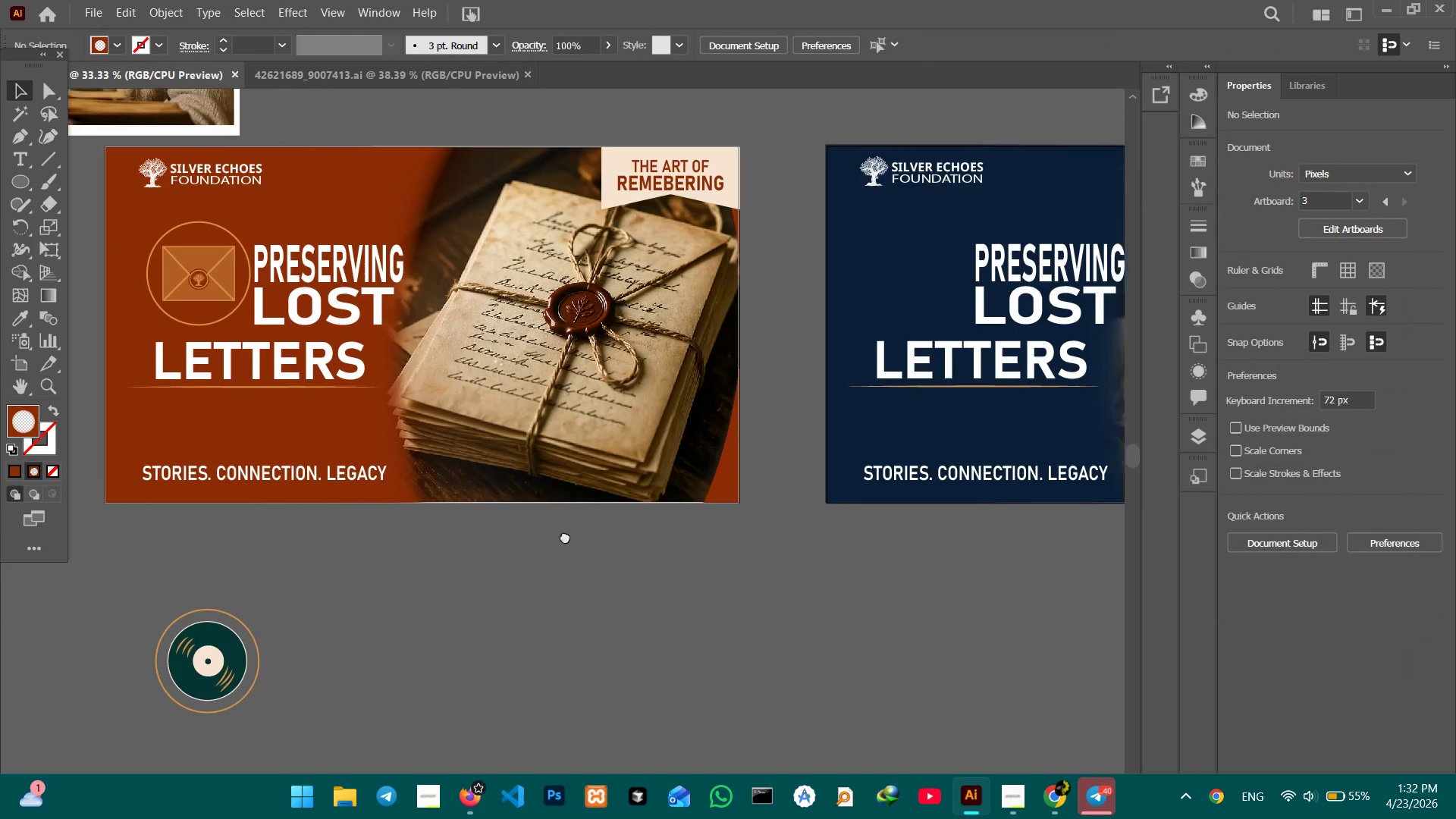 
left_click_drag(start_coordinate=[435, 525], to_coordinate=[690, 522])
 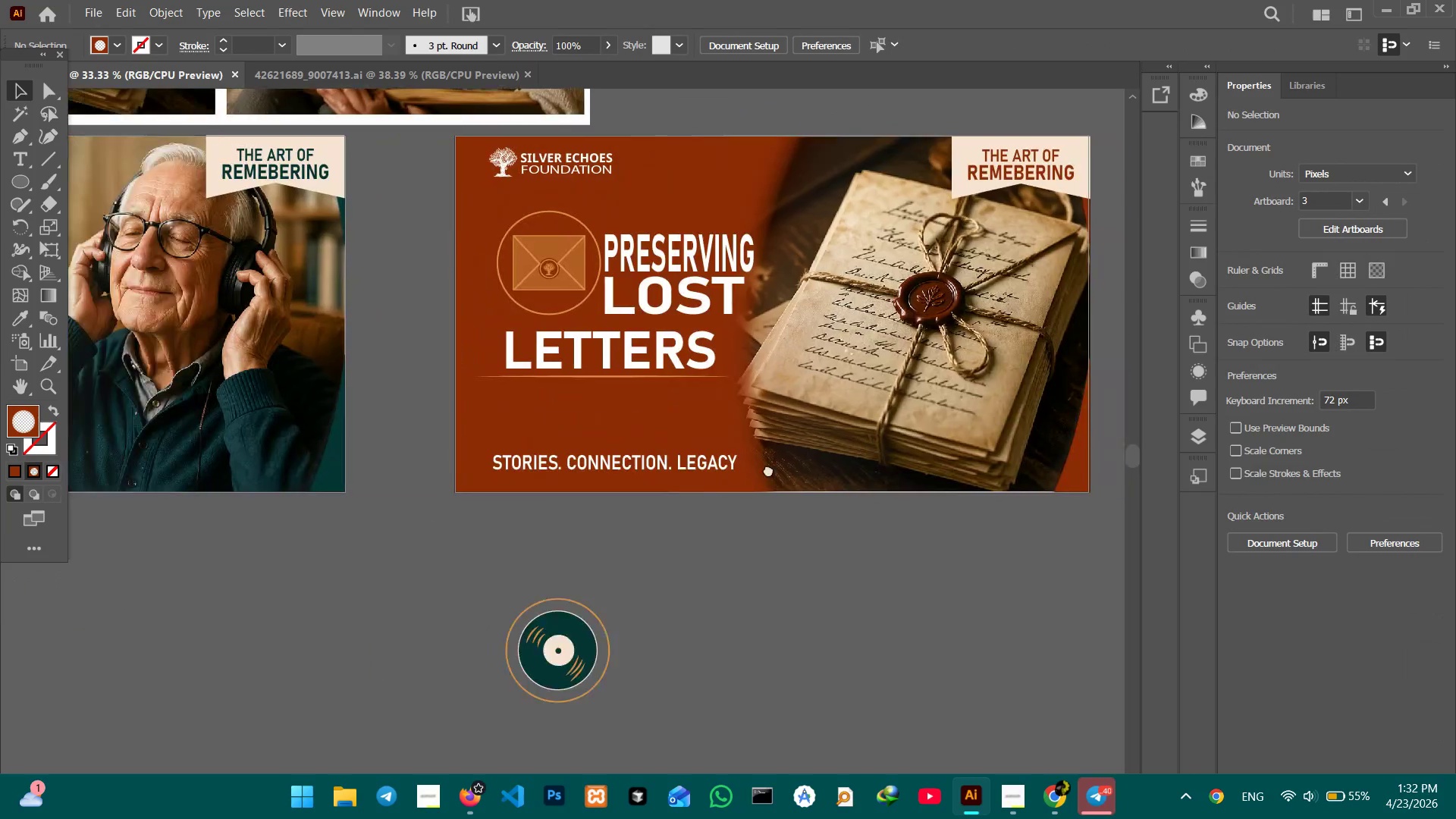 
left_click_drag(start_coordinate=[400, 526], to_coordinate=[768, 469])
 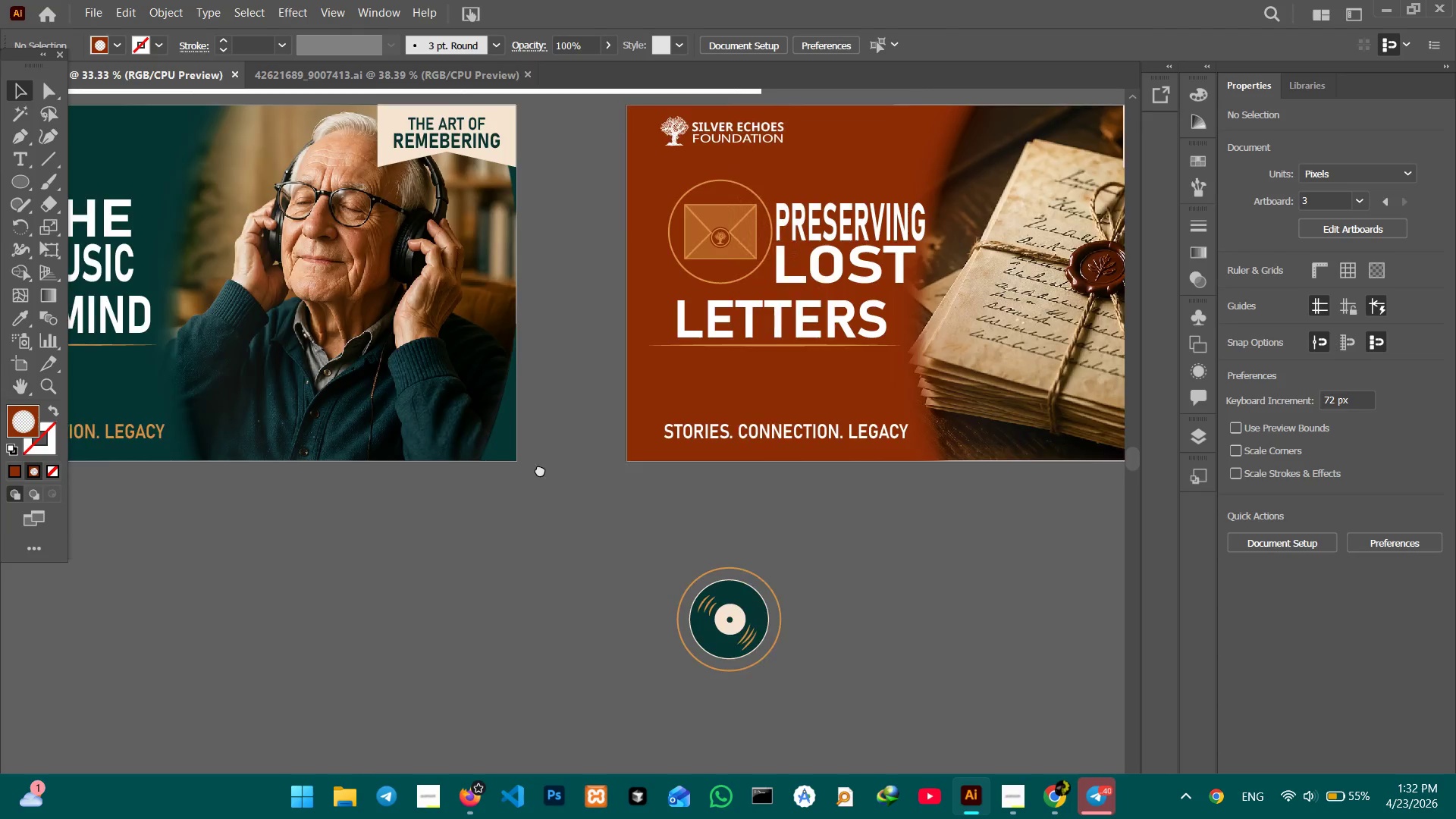 
left_click_drag(start_coordinate=[366, 504], to_coordinate=[708, 417])
 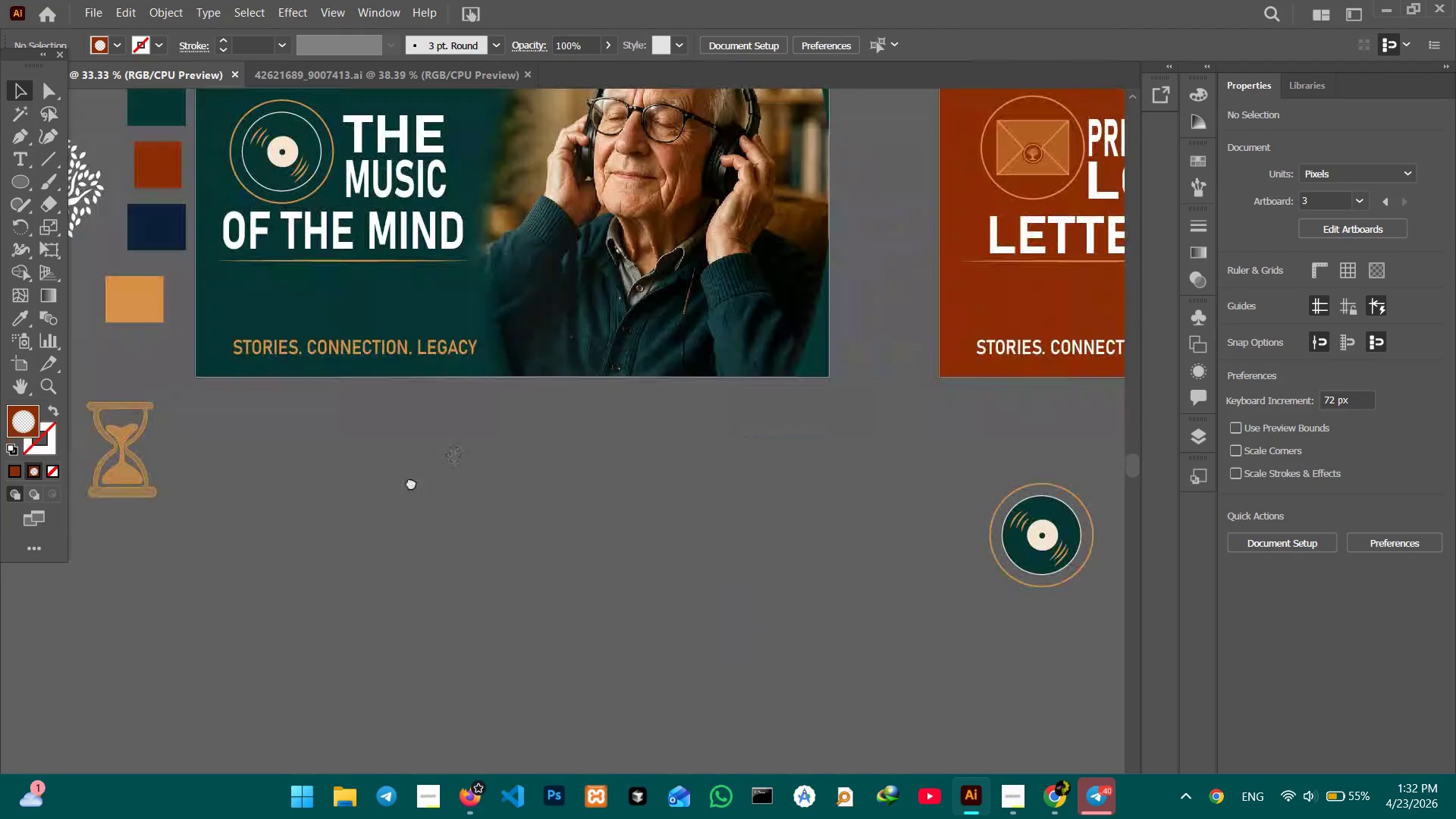 
hold_key(key=Space, duration=0.44)
 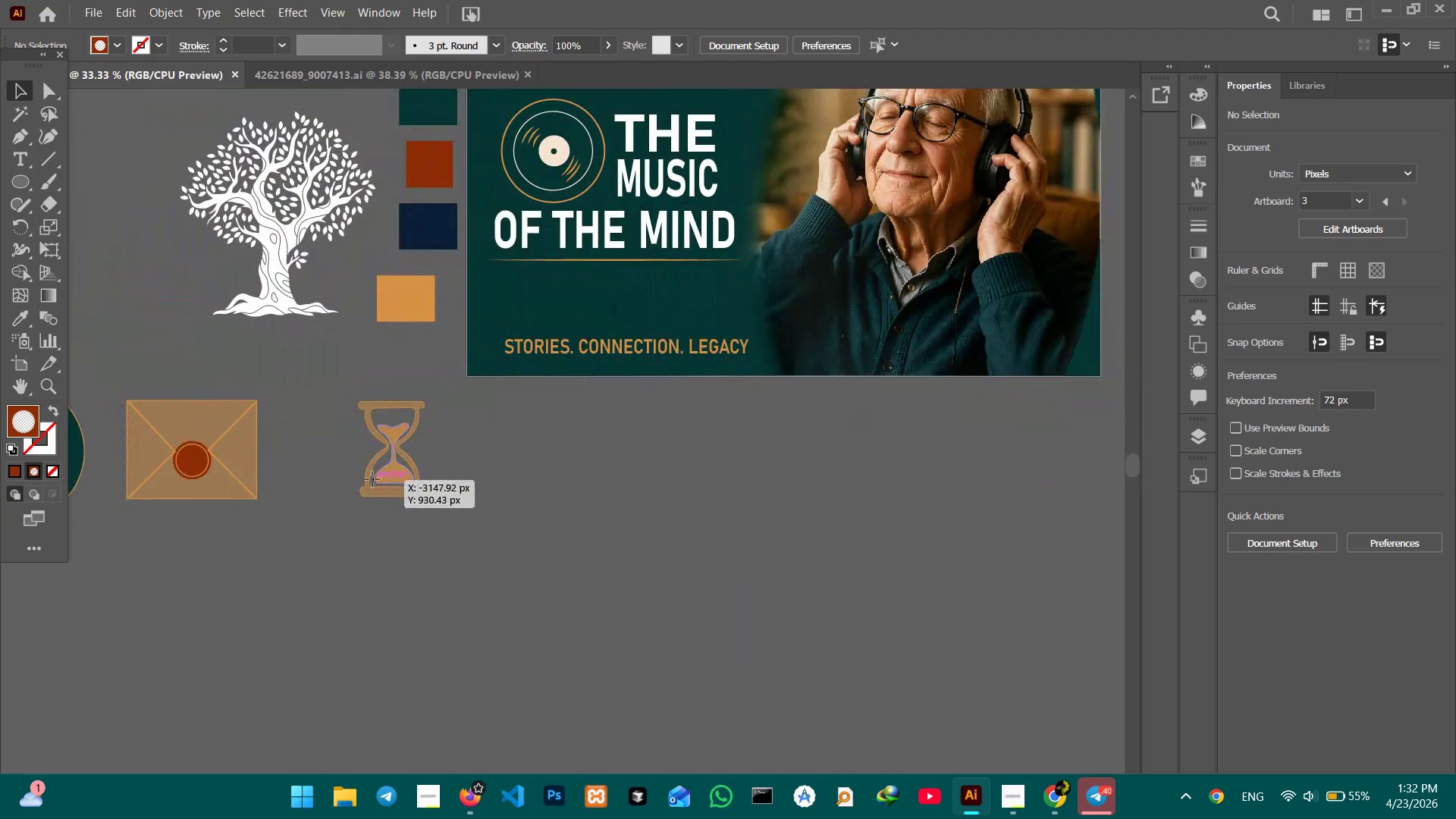 
left_click_drag(start_coordinate=[395, 478], to_coordinate=[666, 477])
 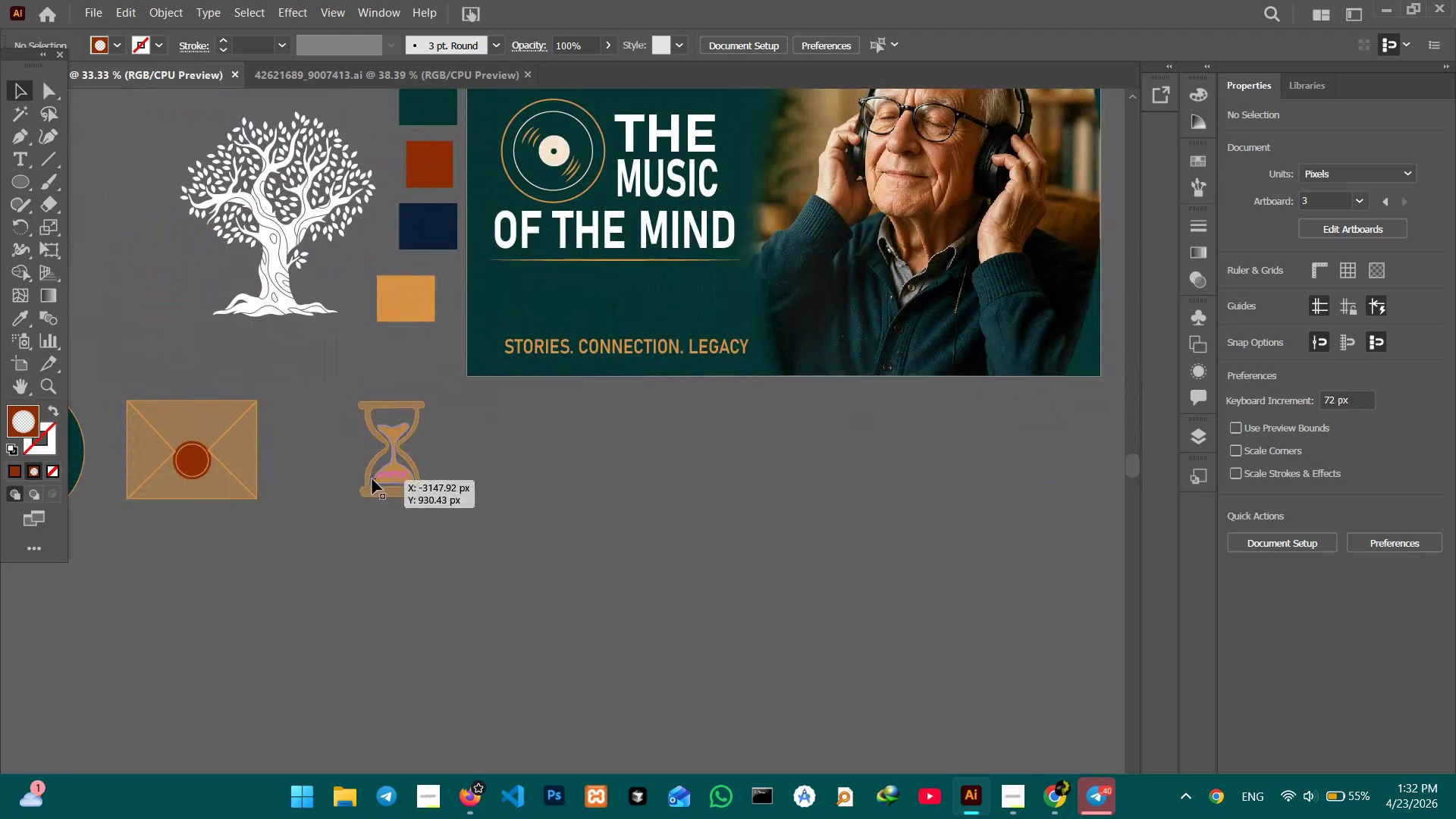 
left_click([372, 479])
 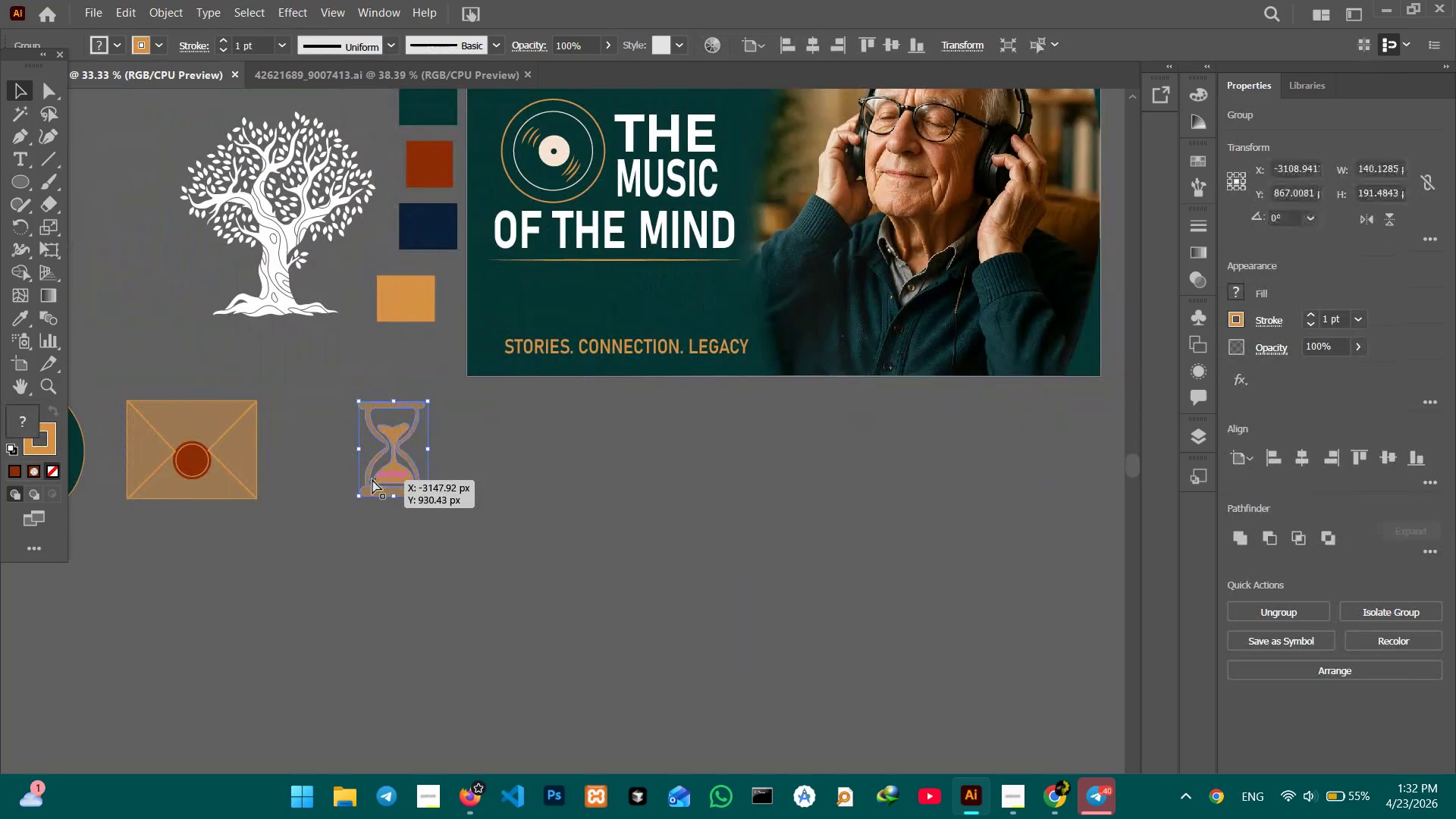 
key(Control+C)
 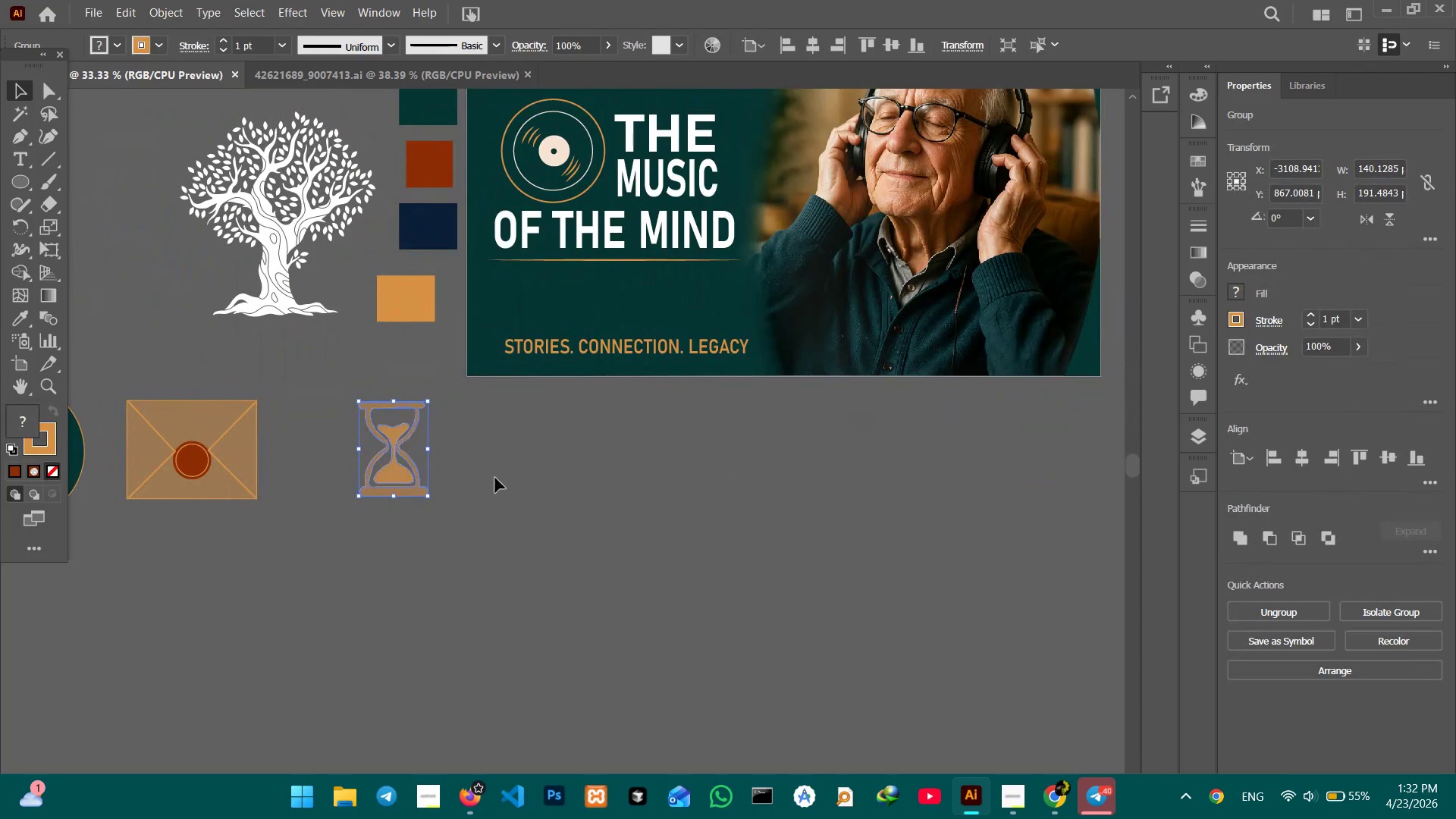 
hold_key(key=Space, duration=1.5)
 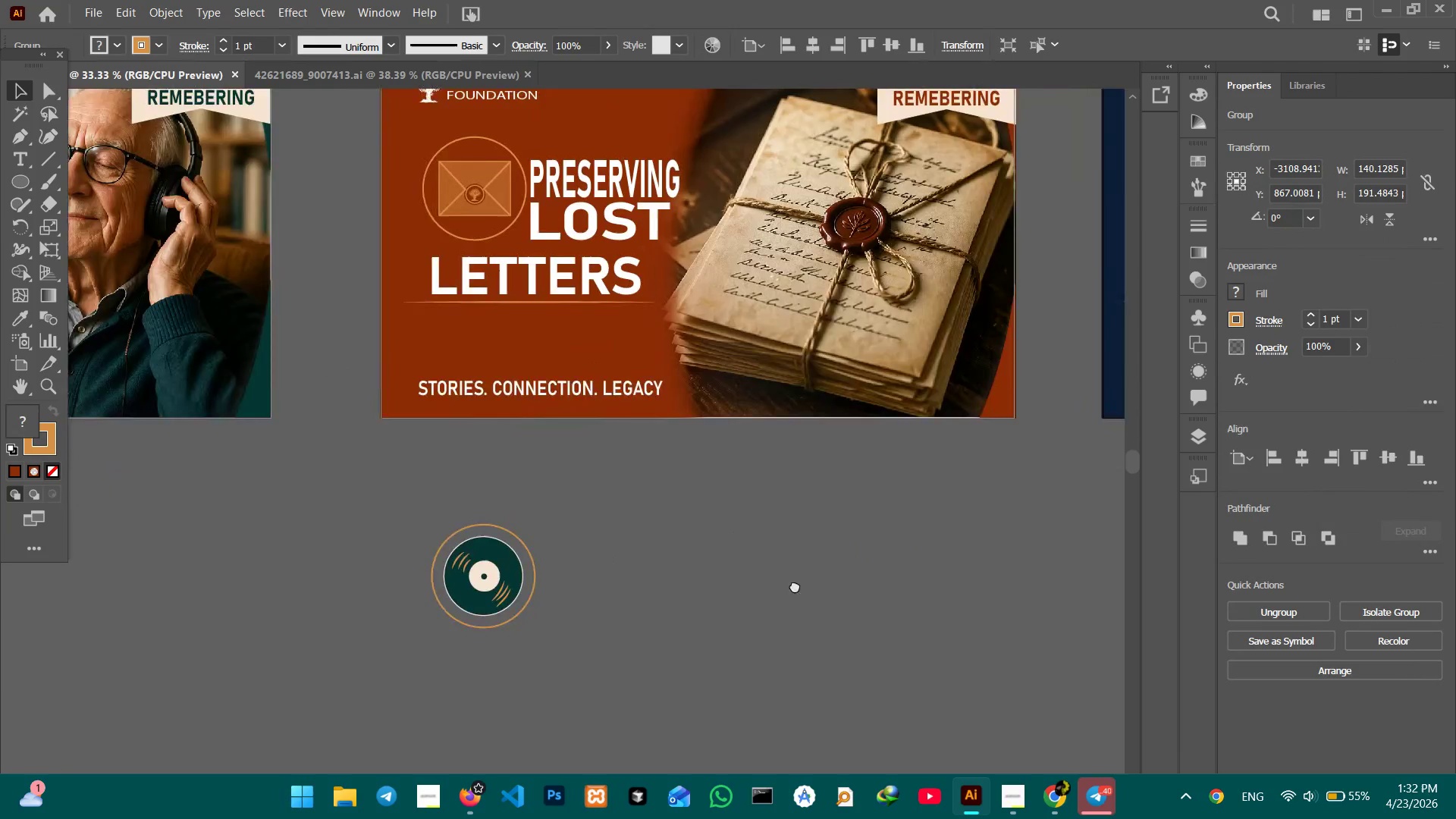 
left_click_drag(start_coordinate=[775, 539], to_coordinate=[231, 546])
 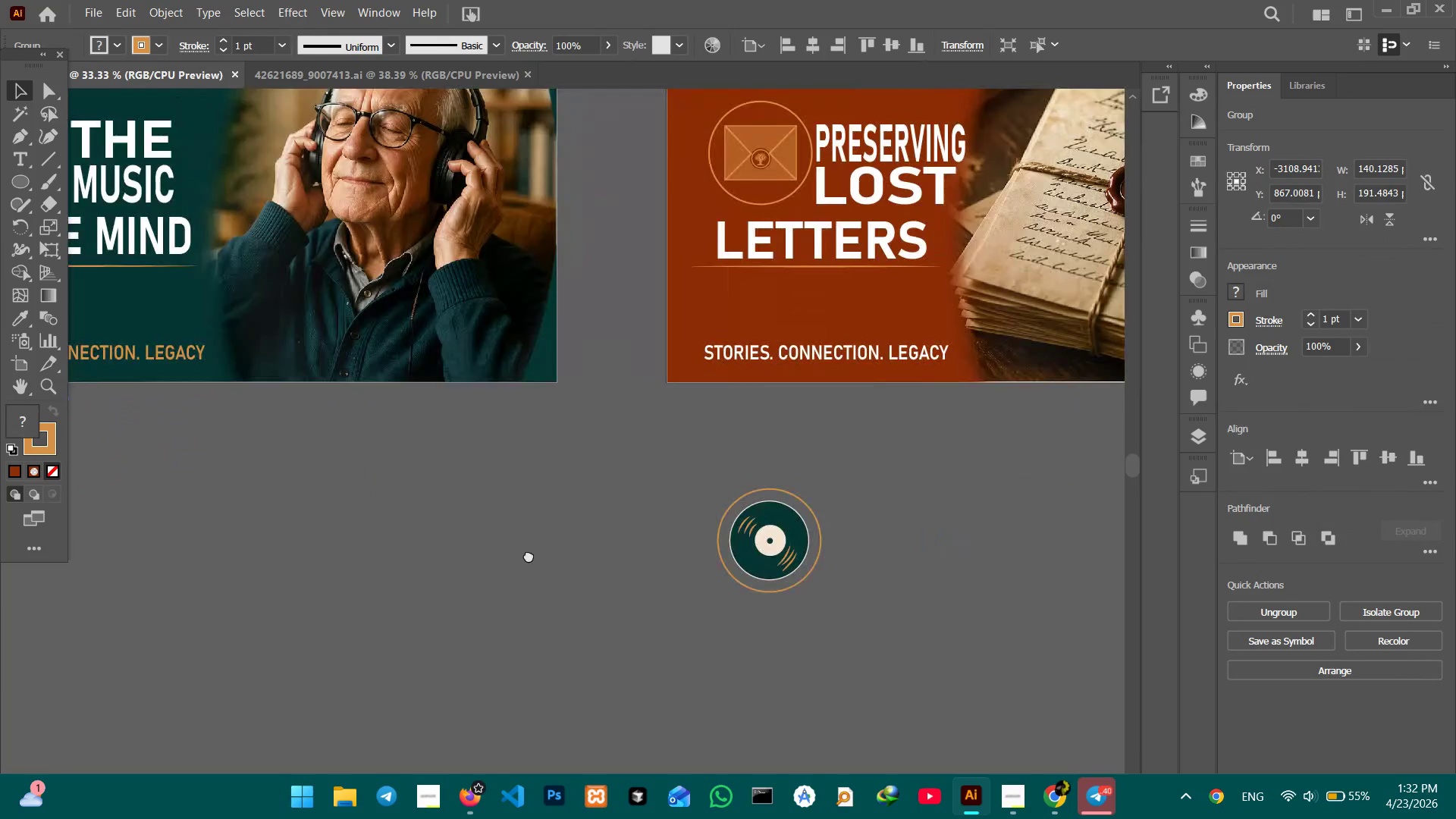 
left_click_drag(start_coordinate=[609, 553], to_coordinate=[438, 570])
 